 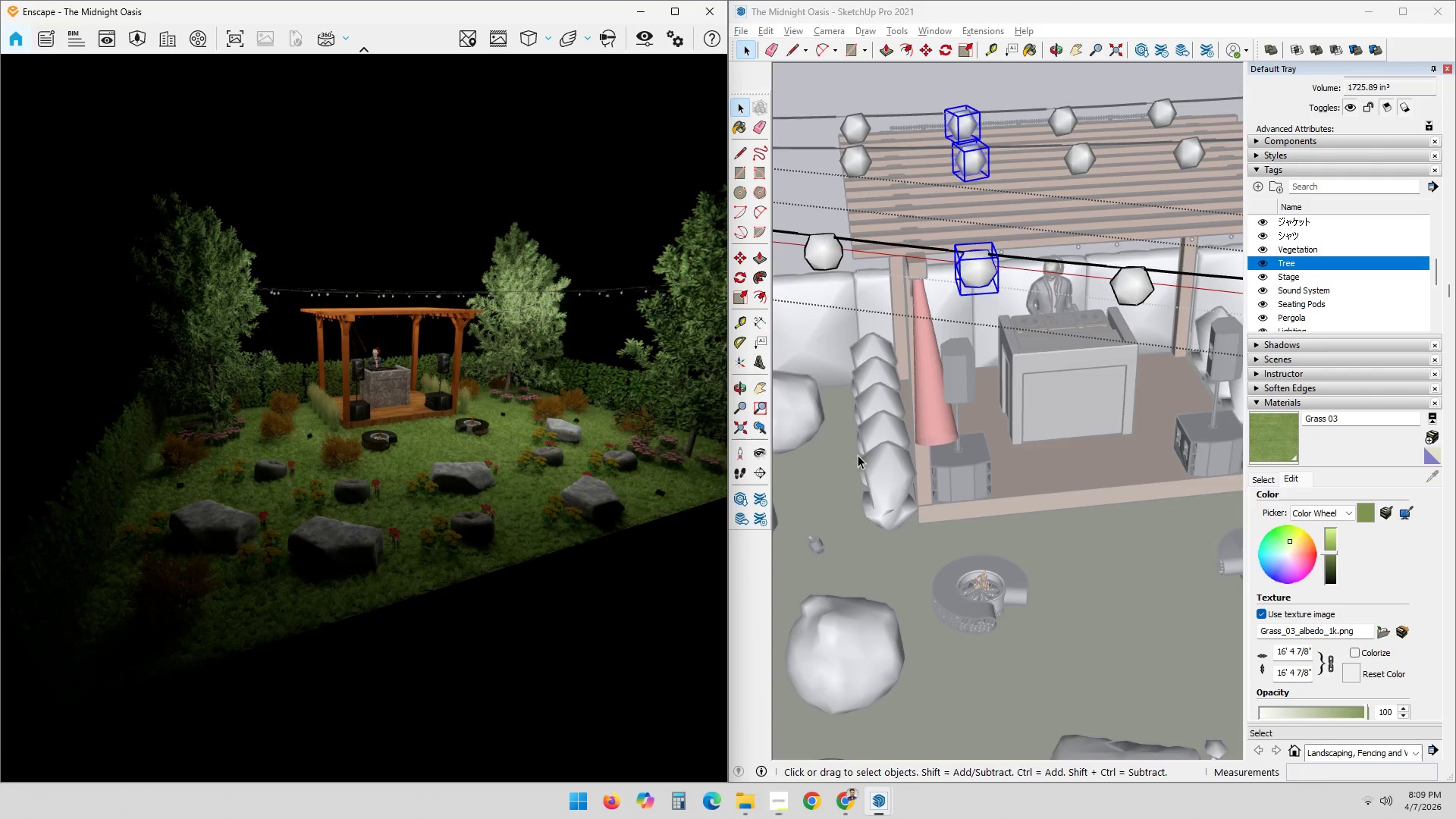 
scroll: coordinate [1003, 267], scroll_direction: up, amount: 2.0
 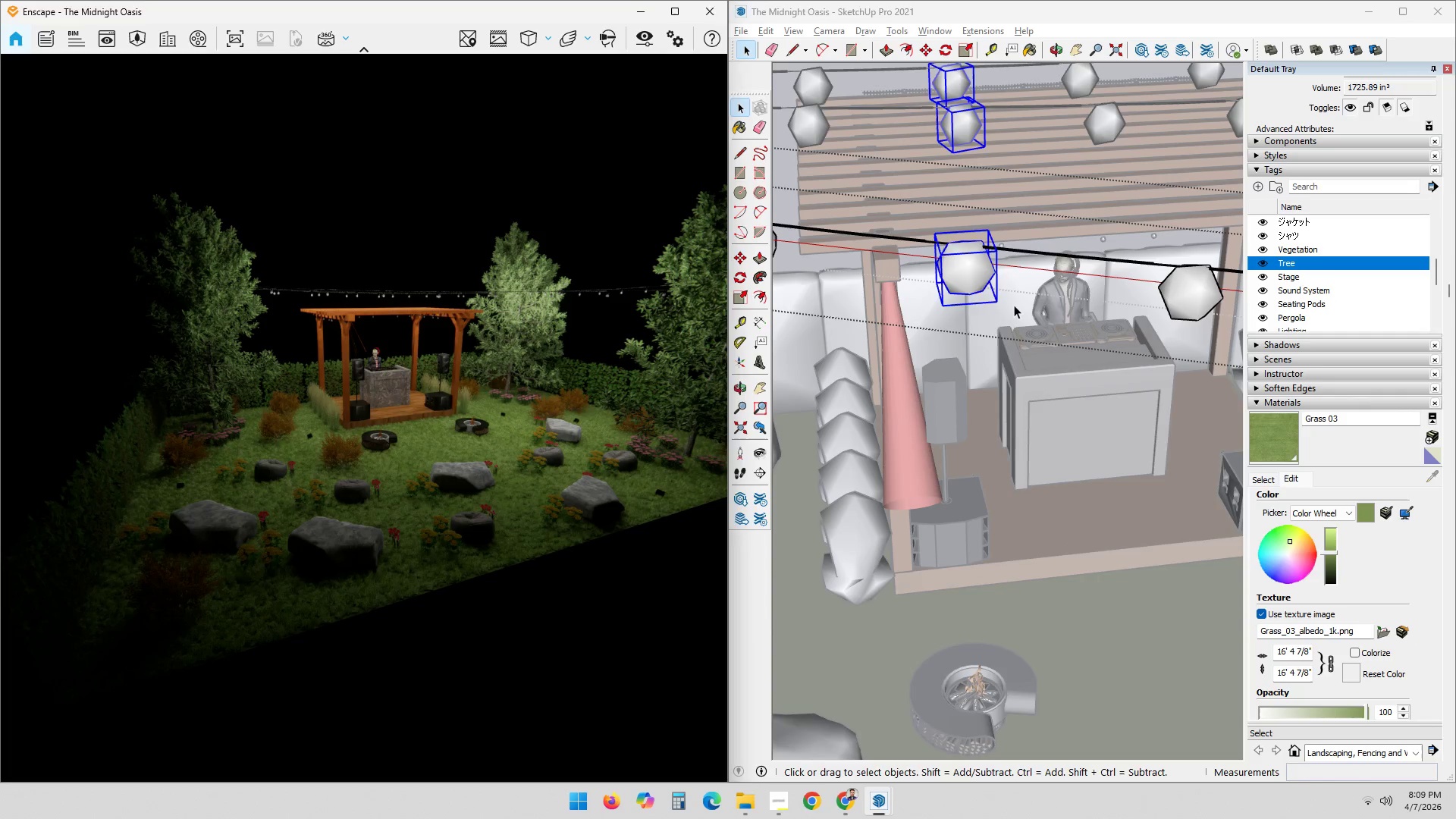 
double_click([784, 261])
 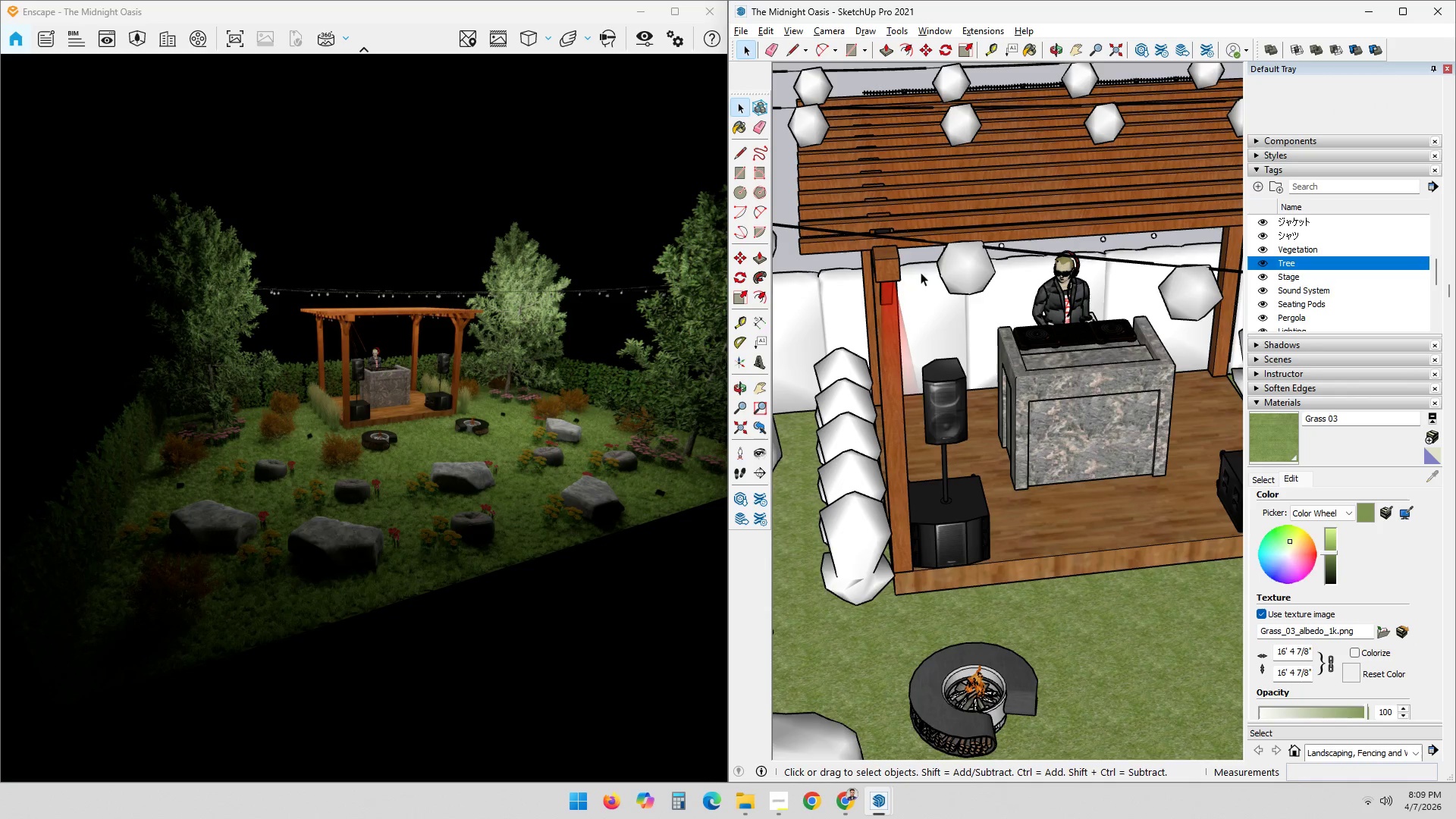 
scroll: coordinate [1015, 288], scroll_direction: up, amount: 6.0
 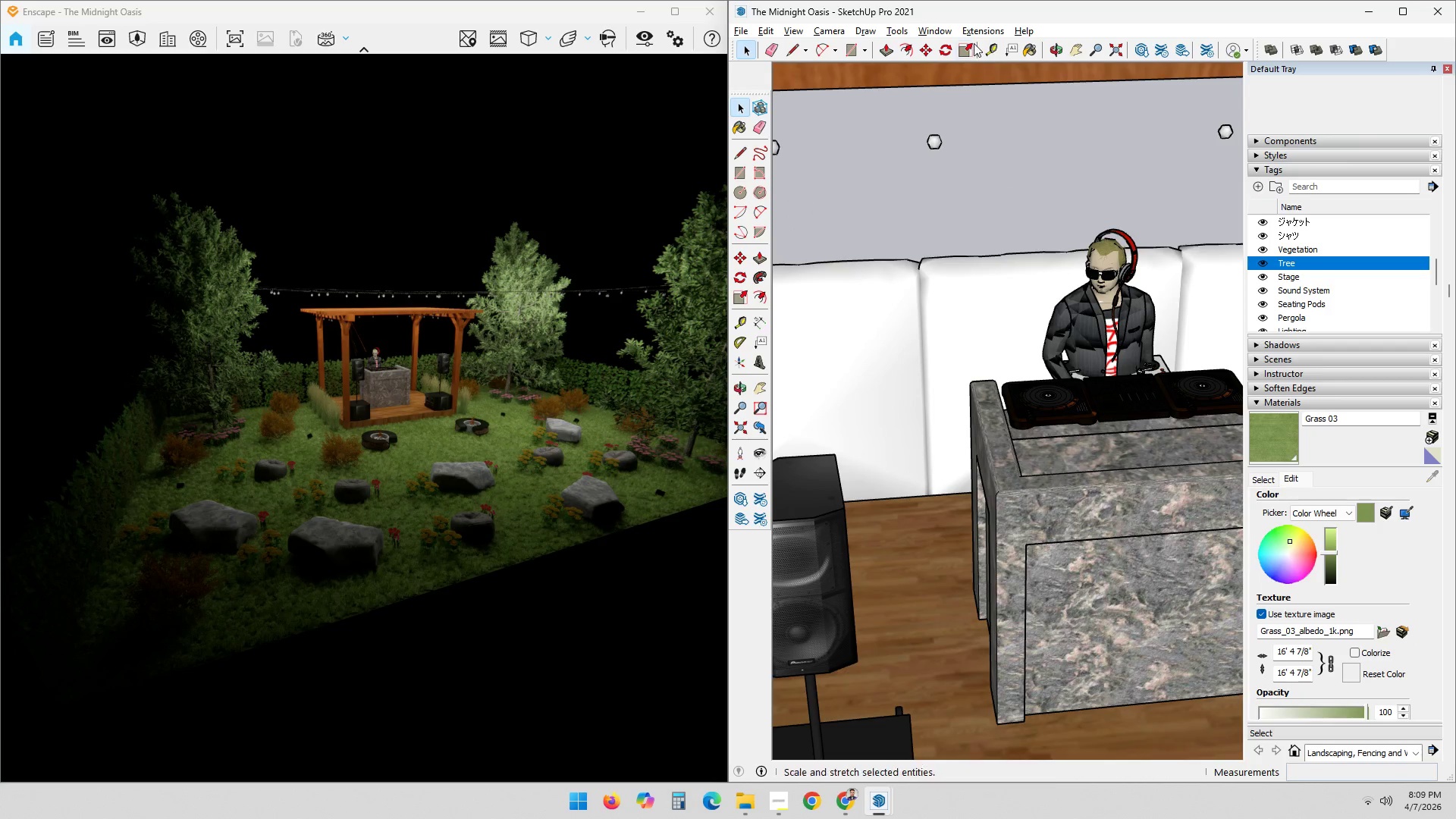 
left_click([982, 28])
 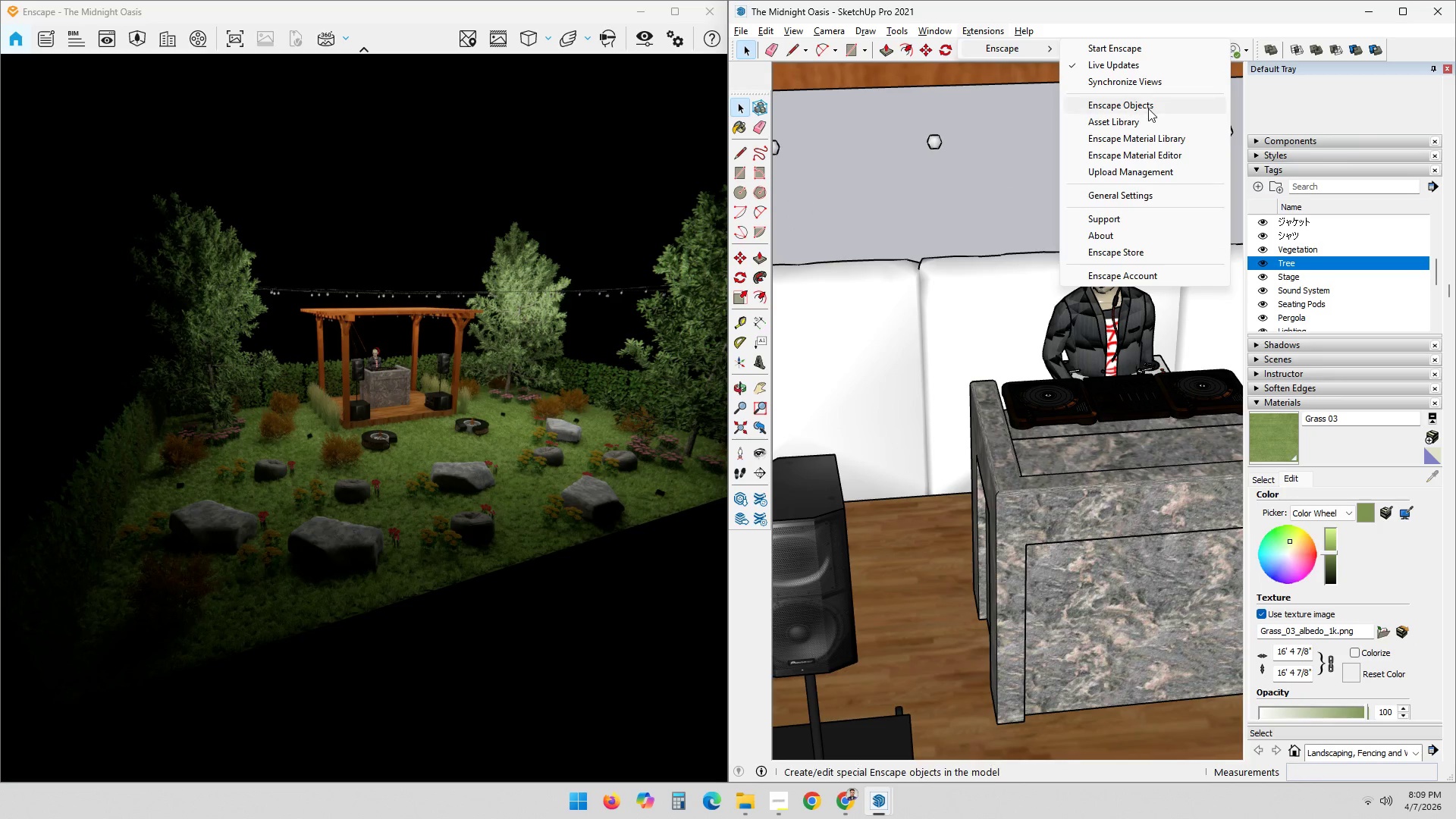 
left_click([1145, 108])
 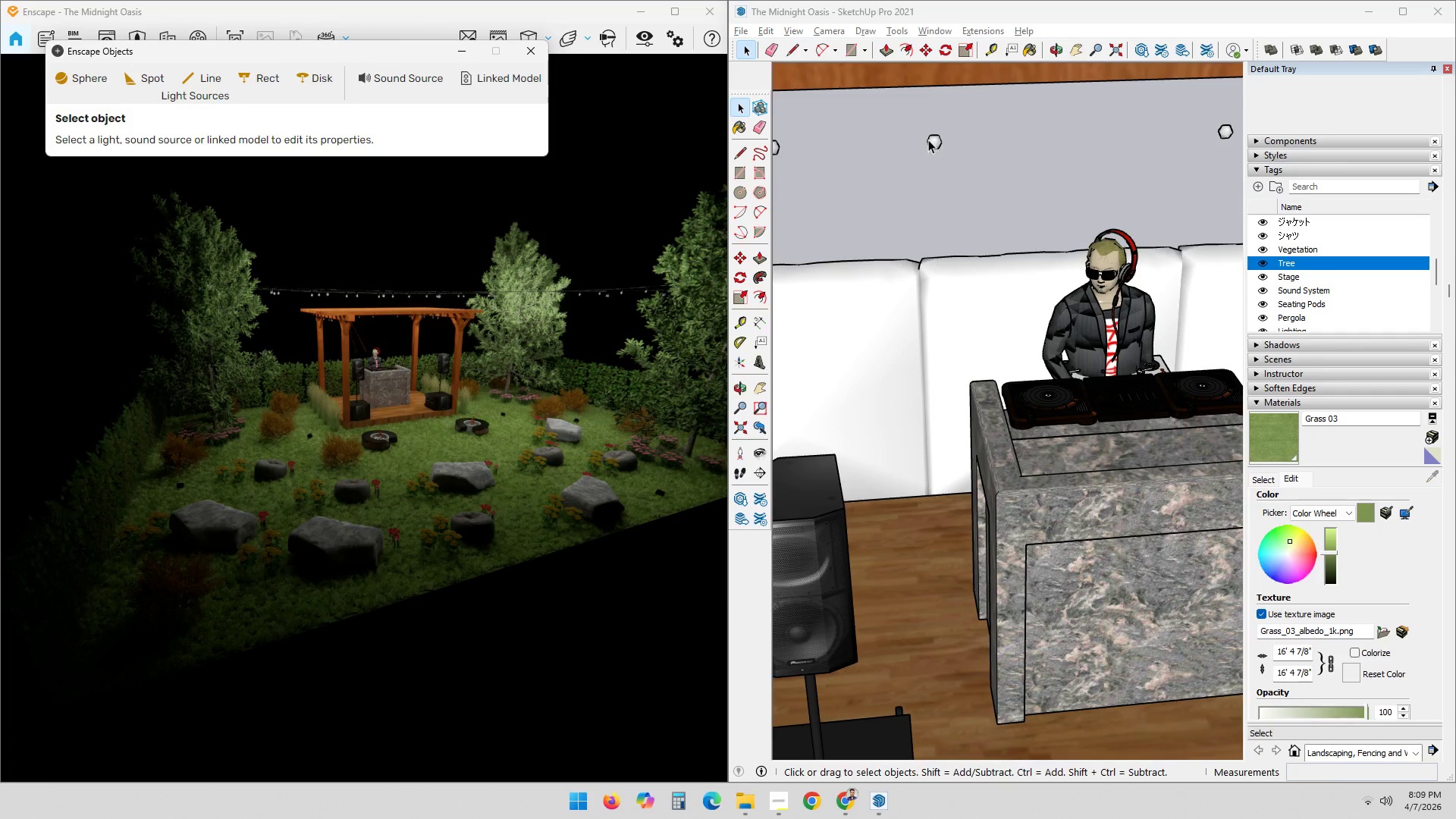 
left_click([931, 141])
 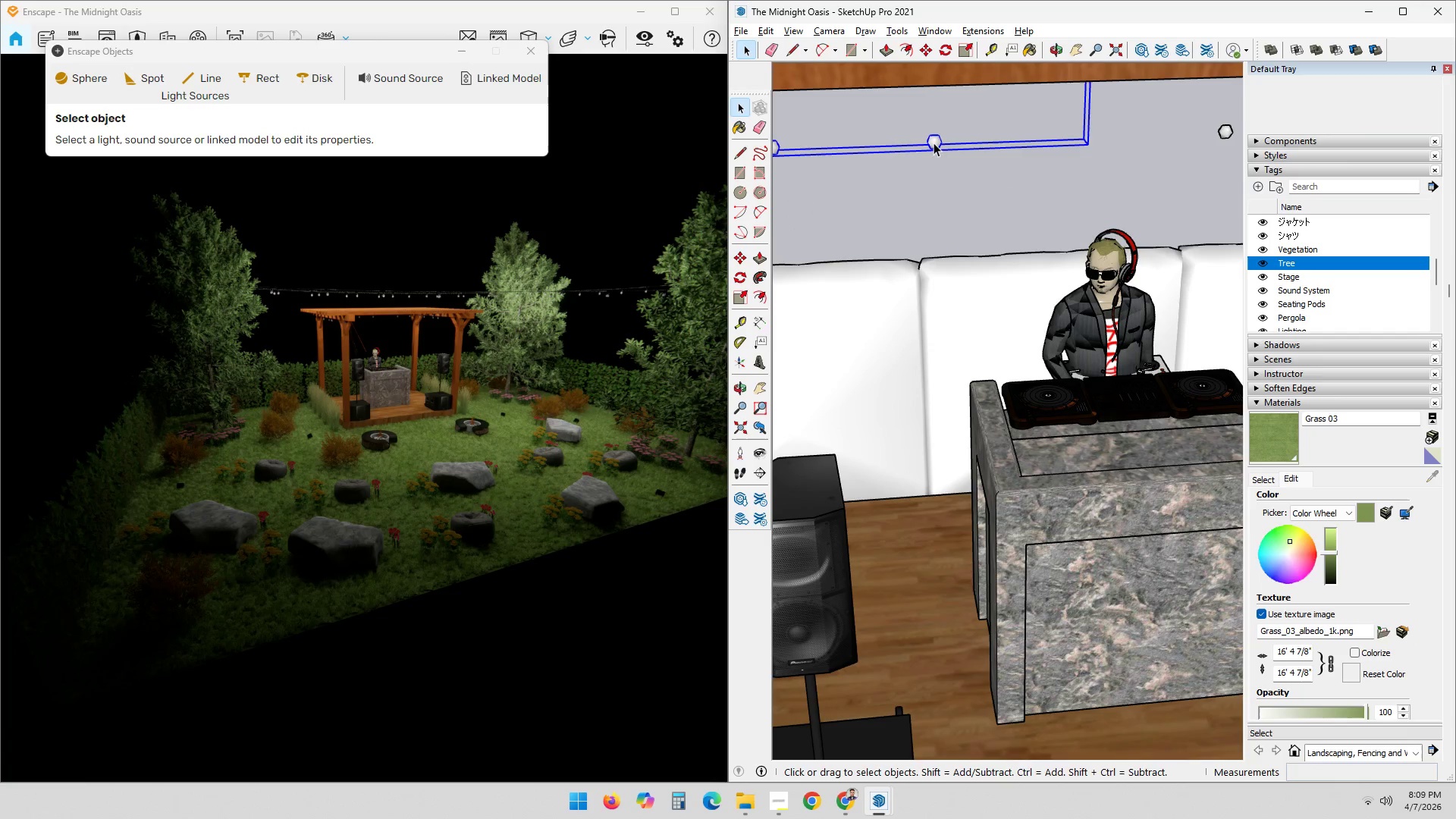 
double_click([934, 143])
 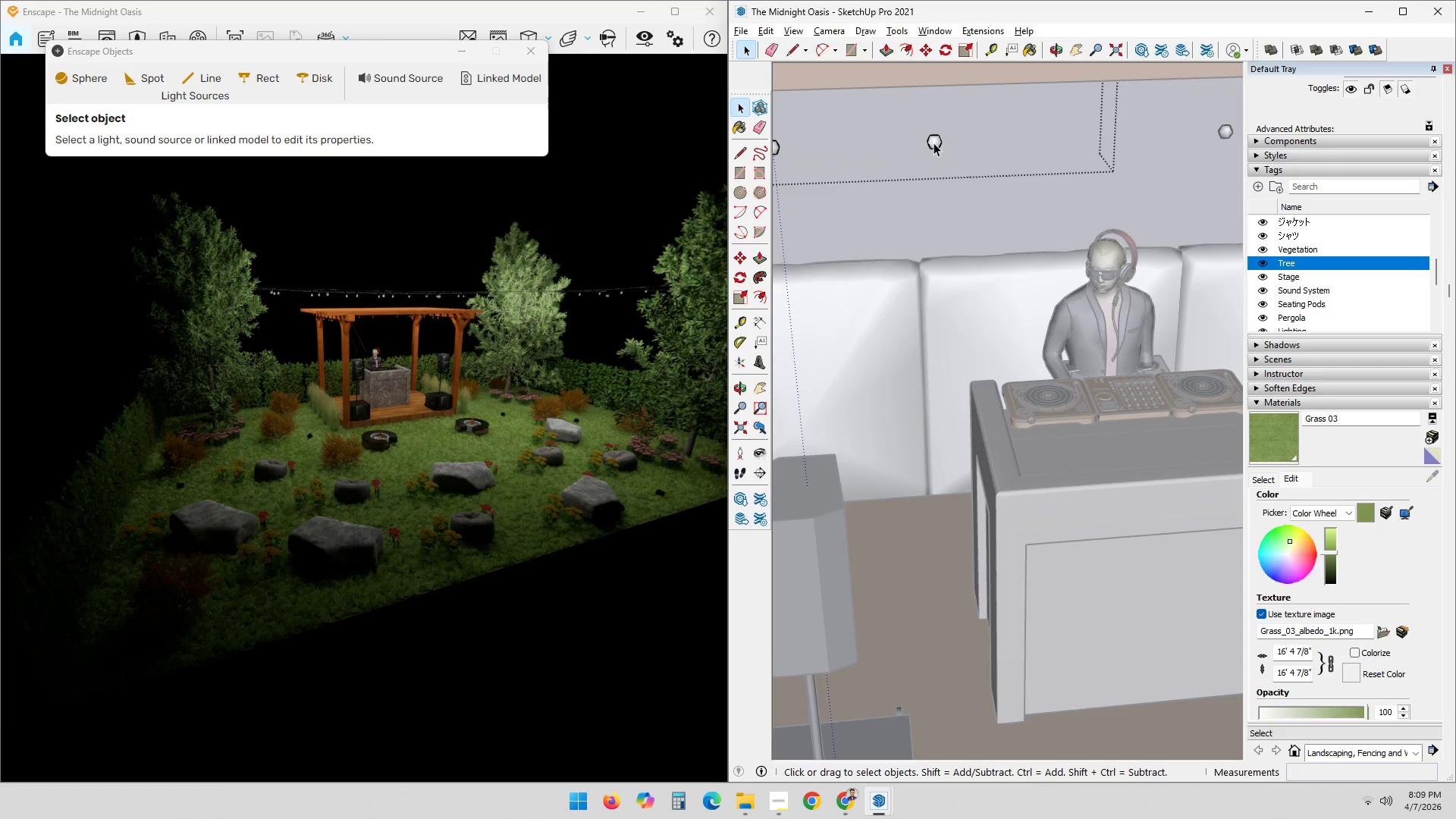 
triple_click([933, 140])
 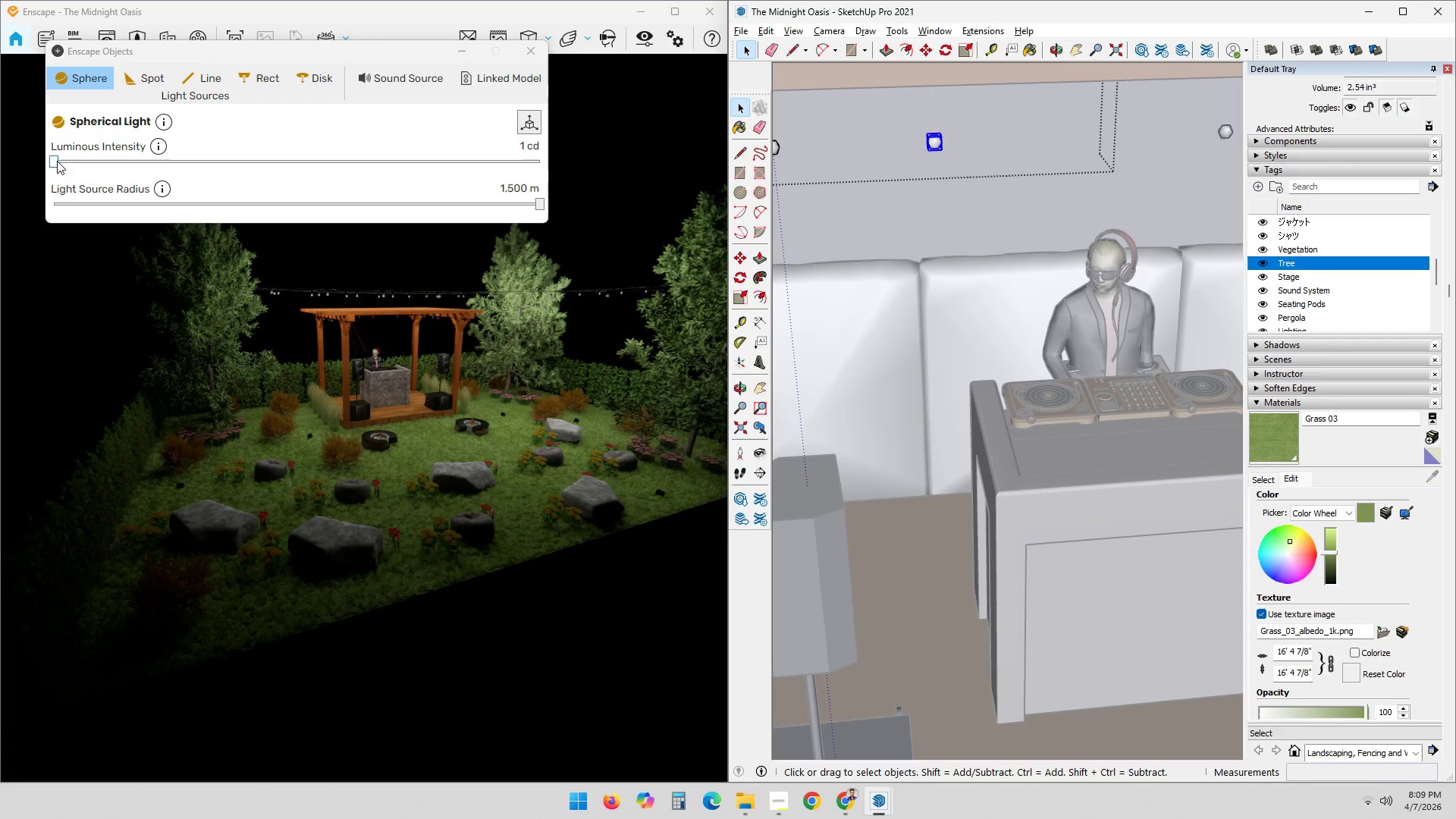 
left_click_drag(start_coordinate=[54, 162], to_coordinate=[121, 161])
 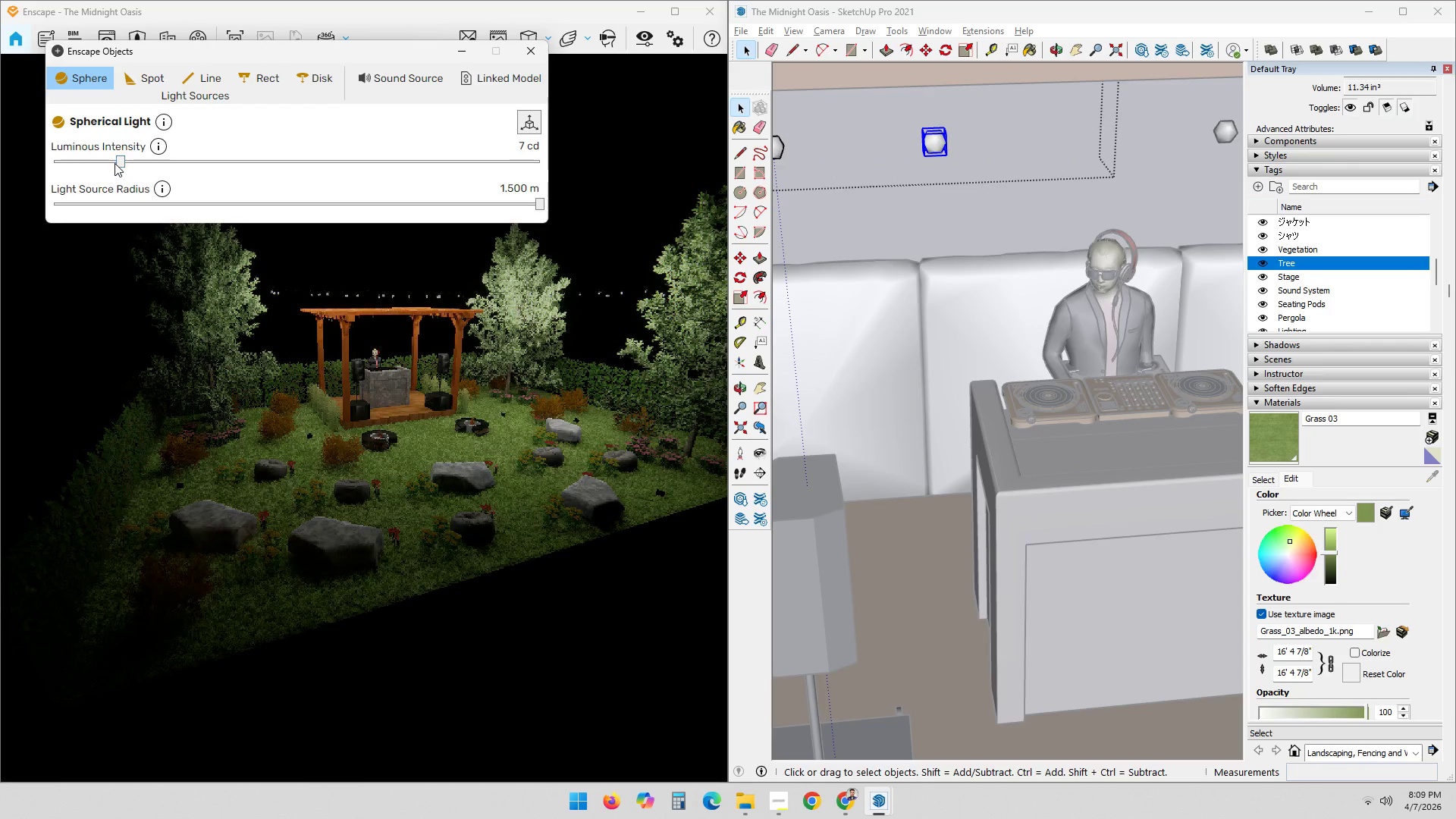 
left_click_drag(start_coordinate=[129, 164], to_coordinate=[144, 164])
 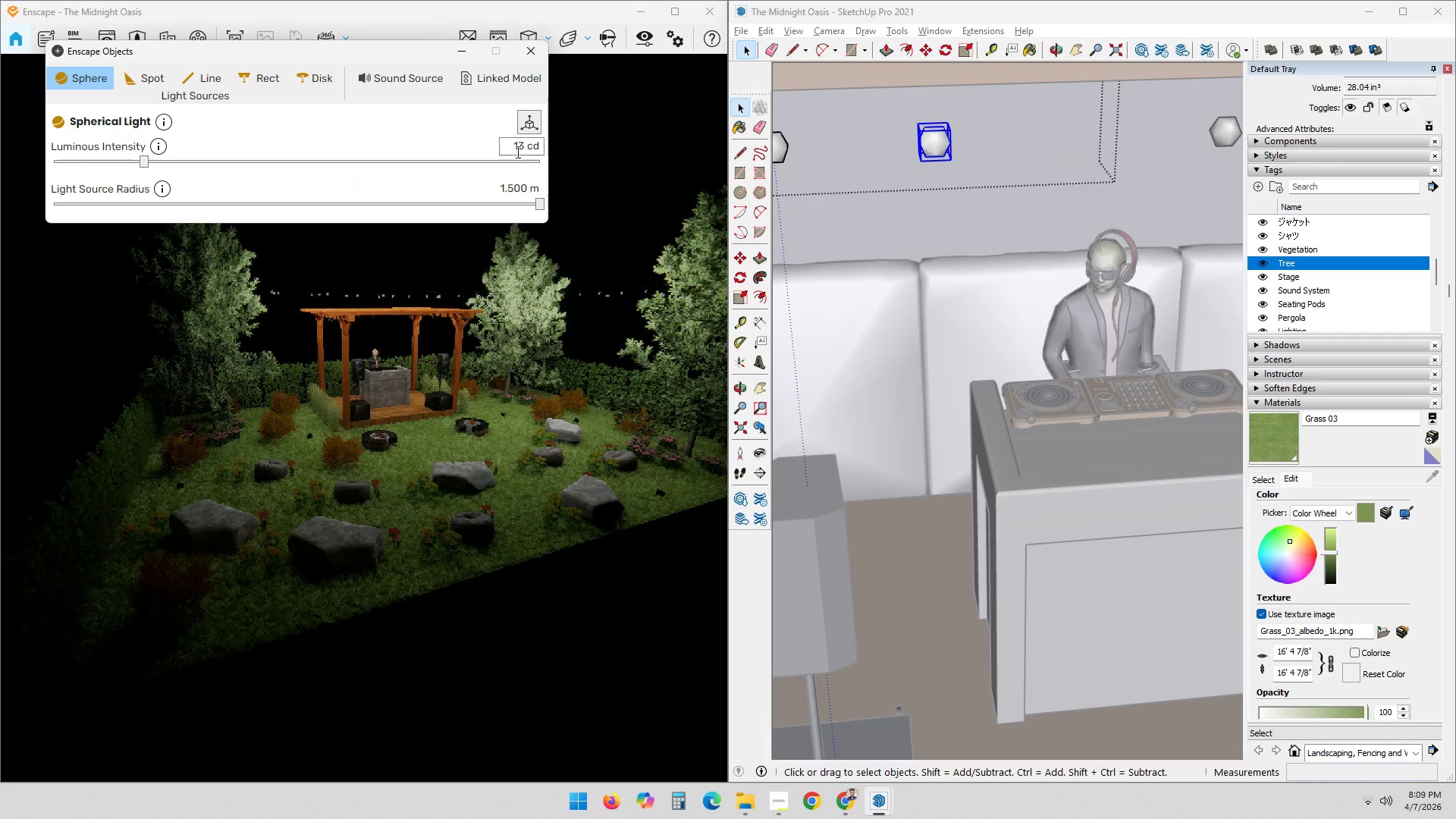 
double_click([512, 152])
 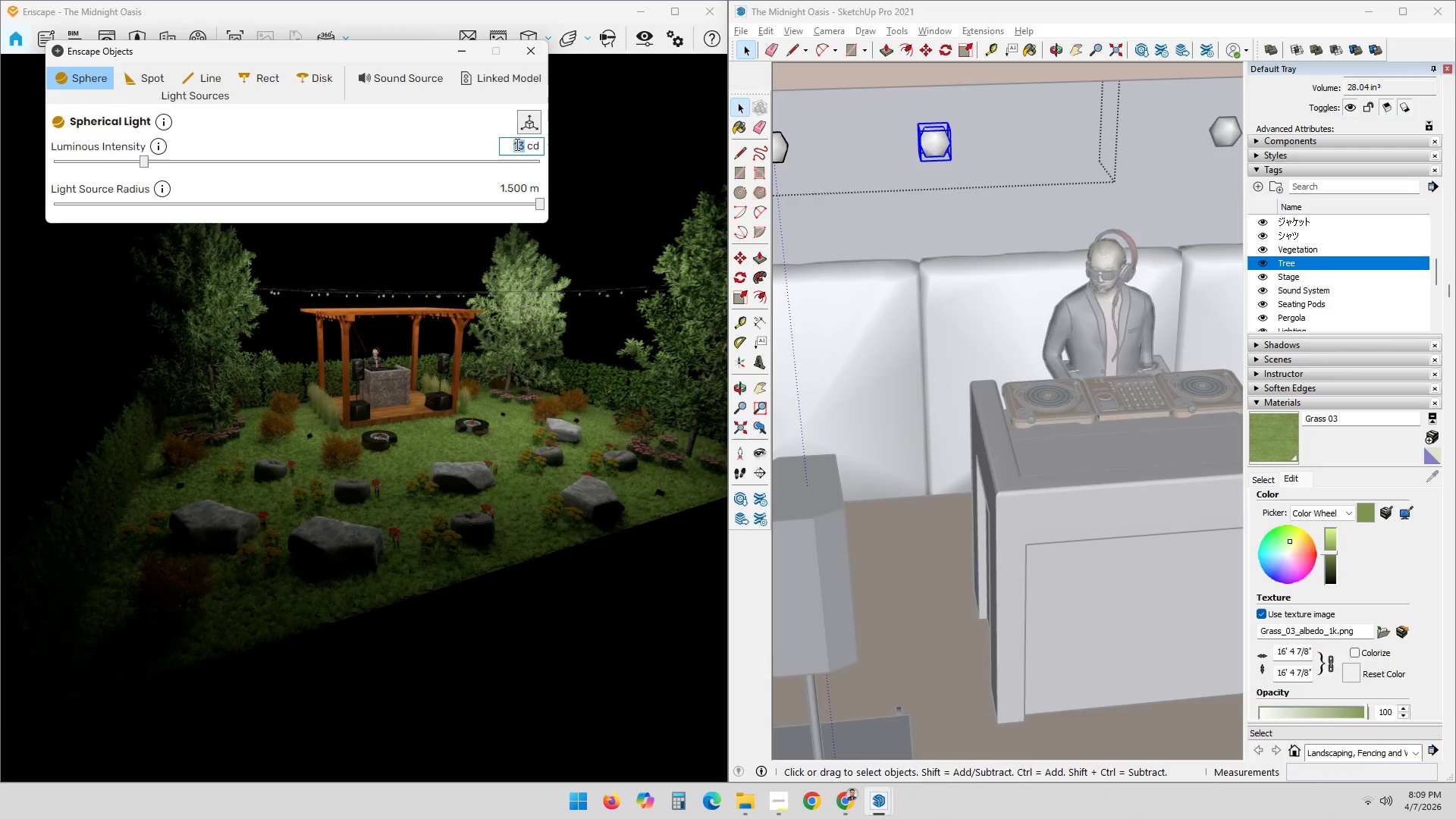 
key(Numpad5)
 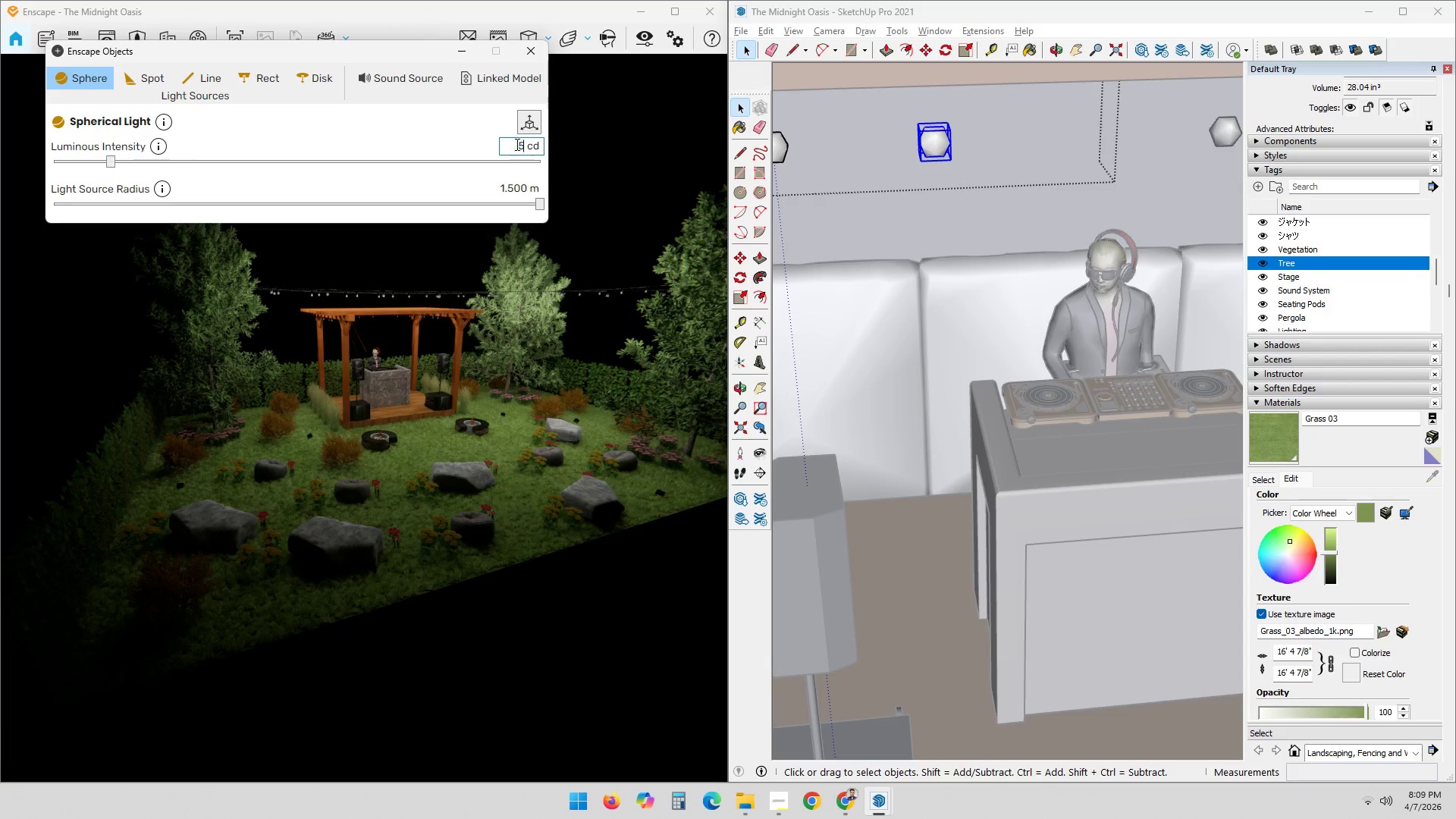 
key(Numpad0)
 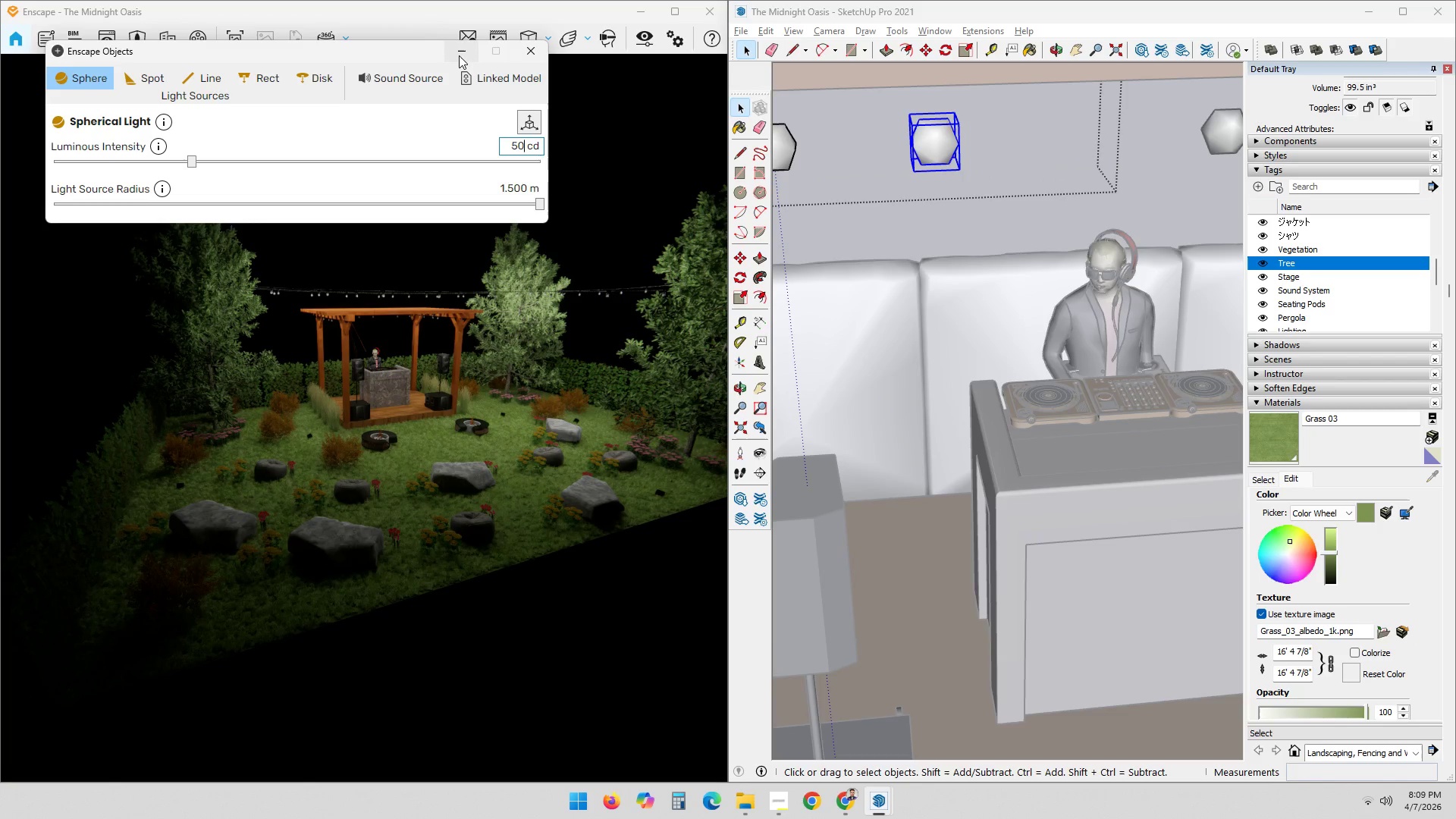 
left_click([590, 158])
 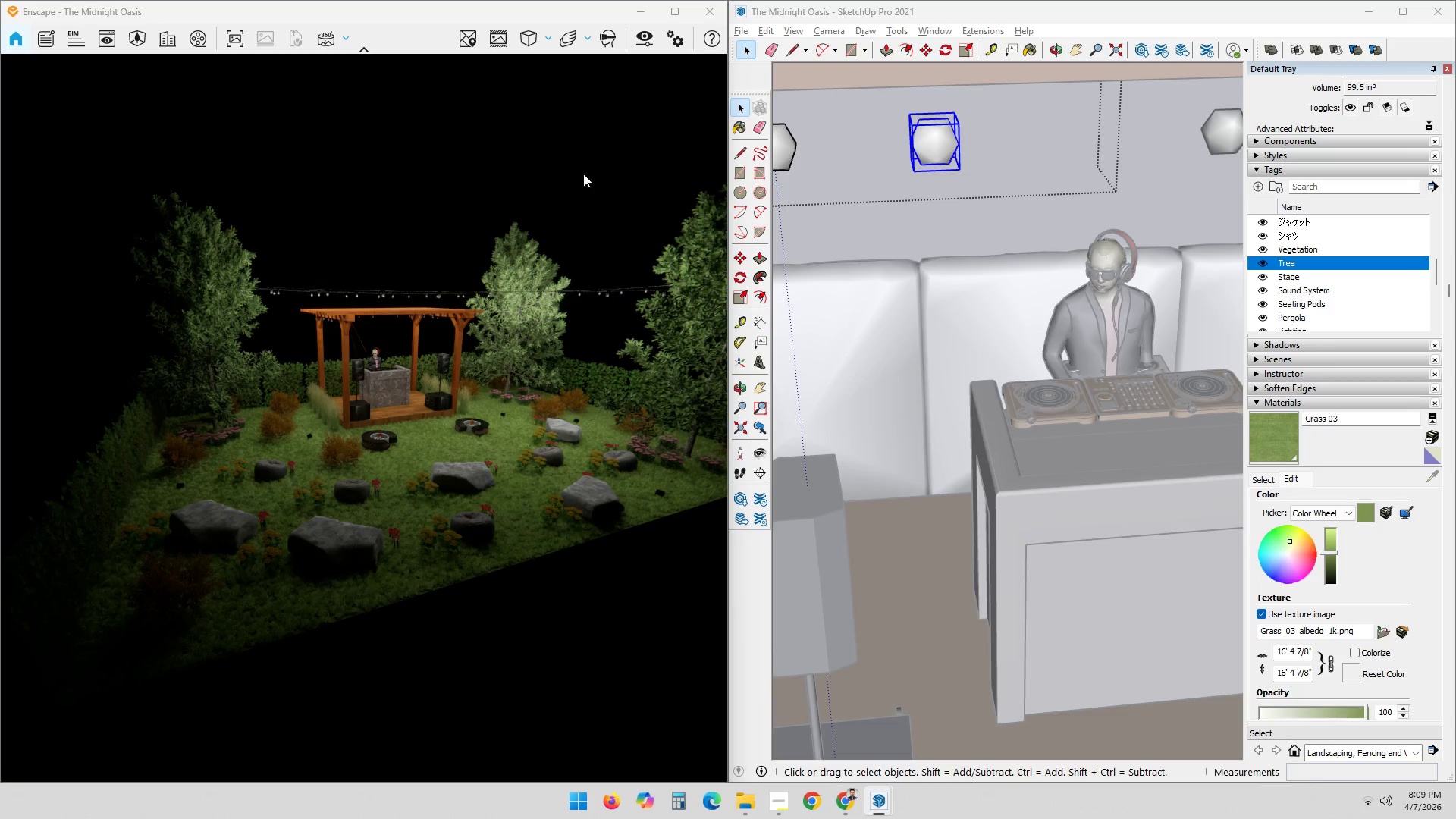 
key(Alt+AltLeft)
 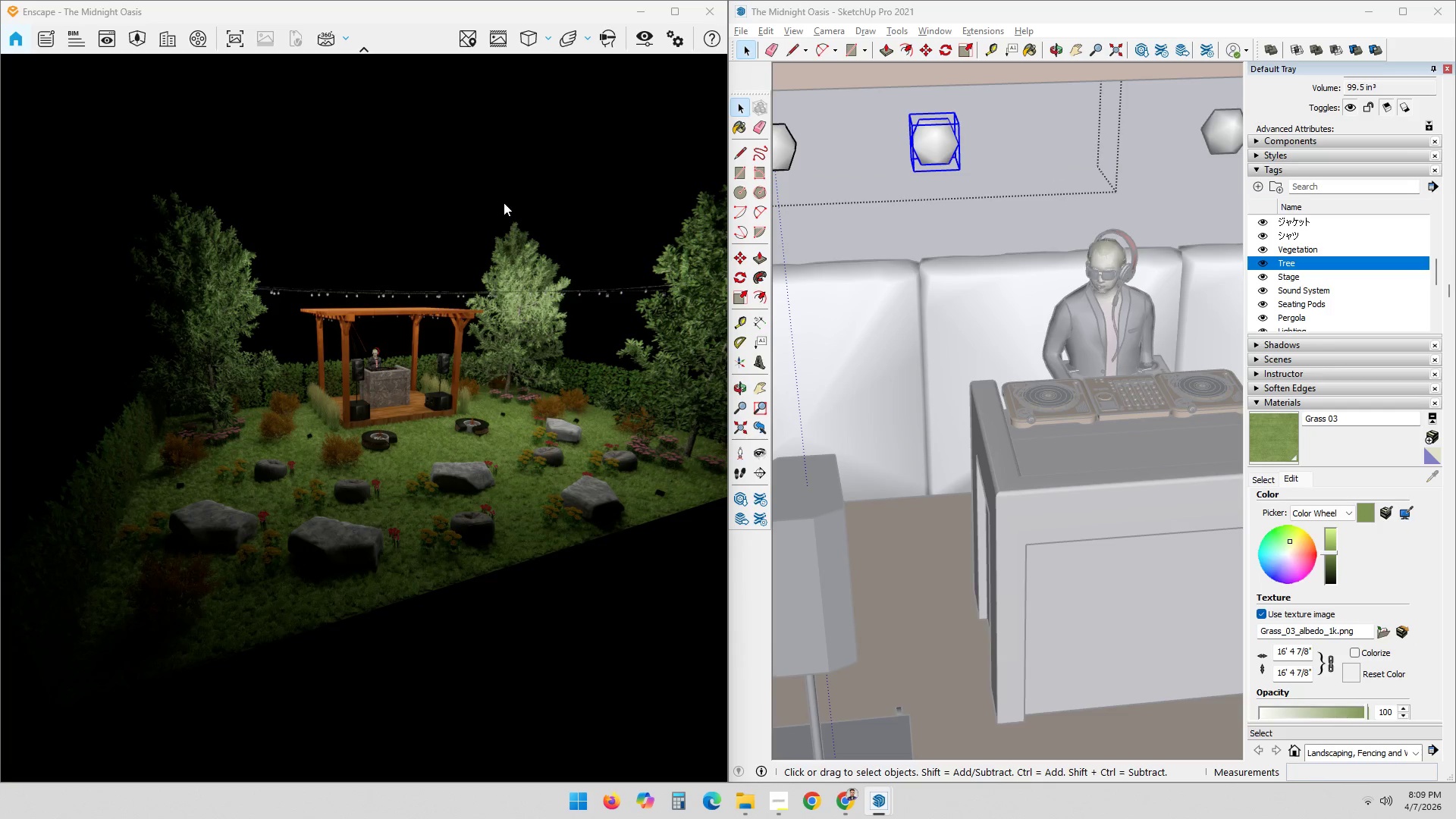 
key(Alt+Tab)
 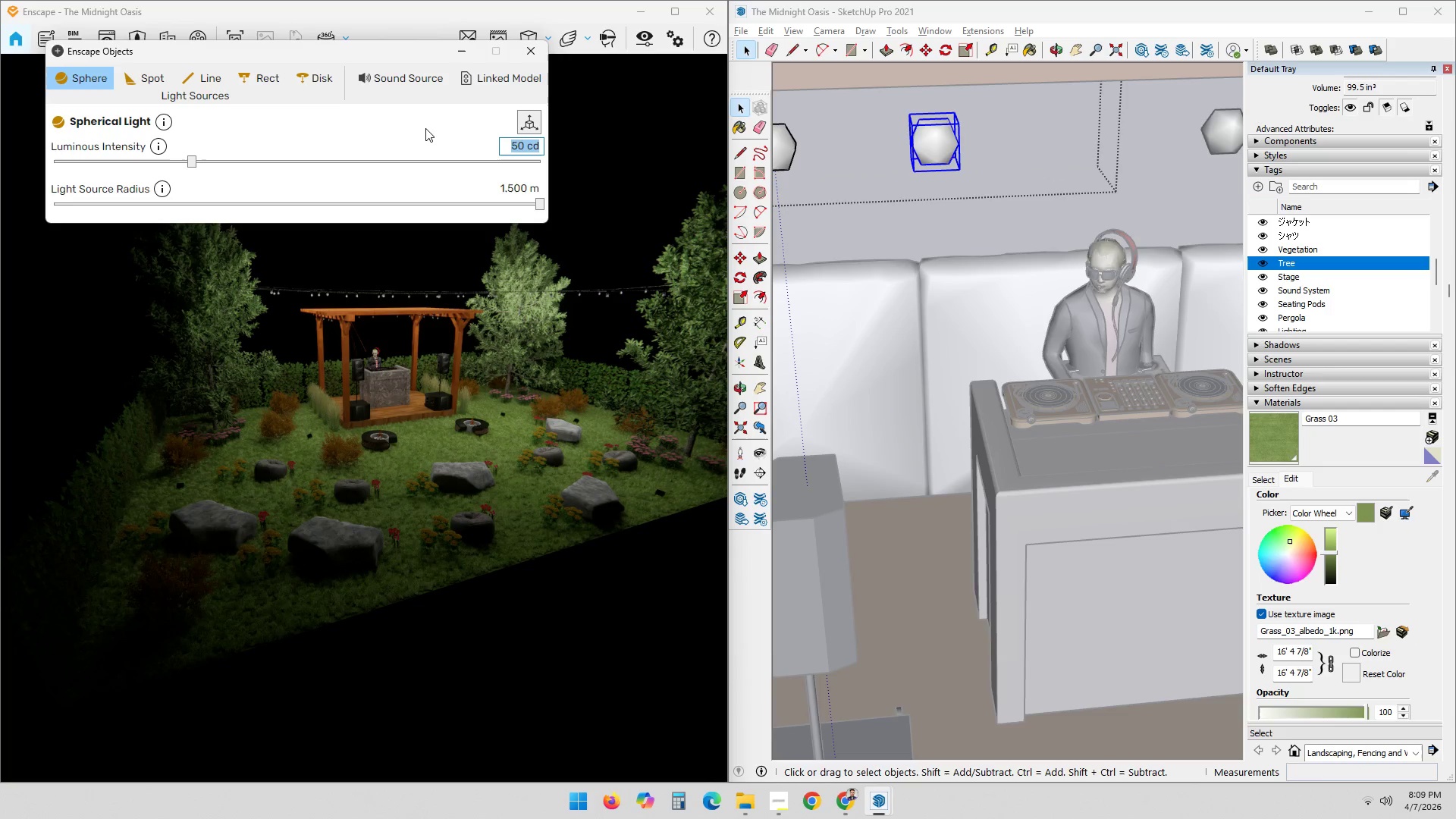 
double_click([425, 128])
 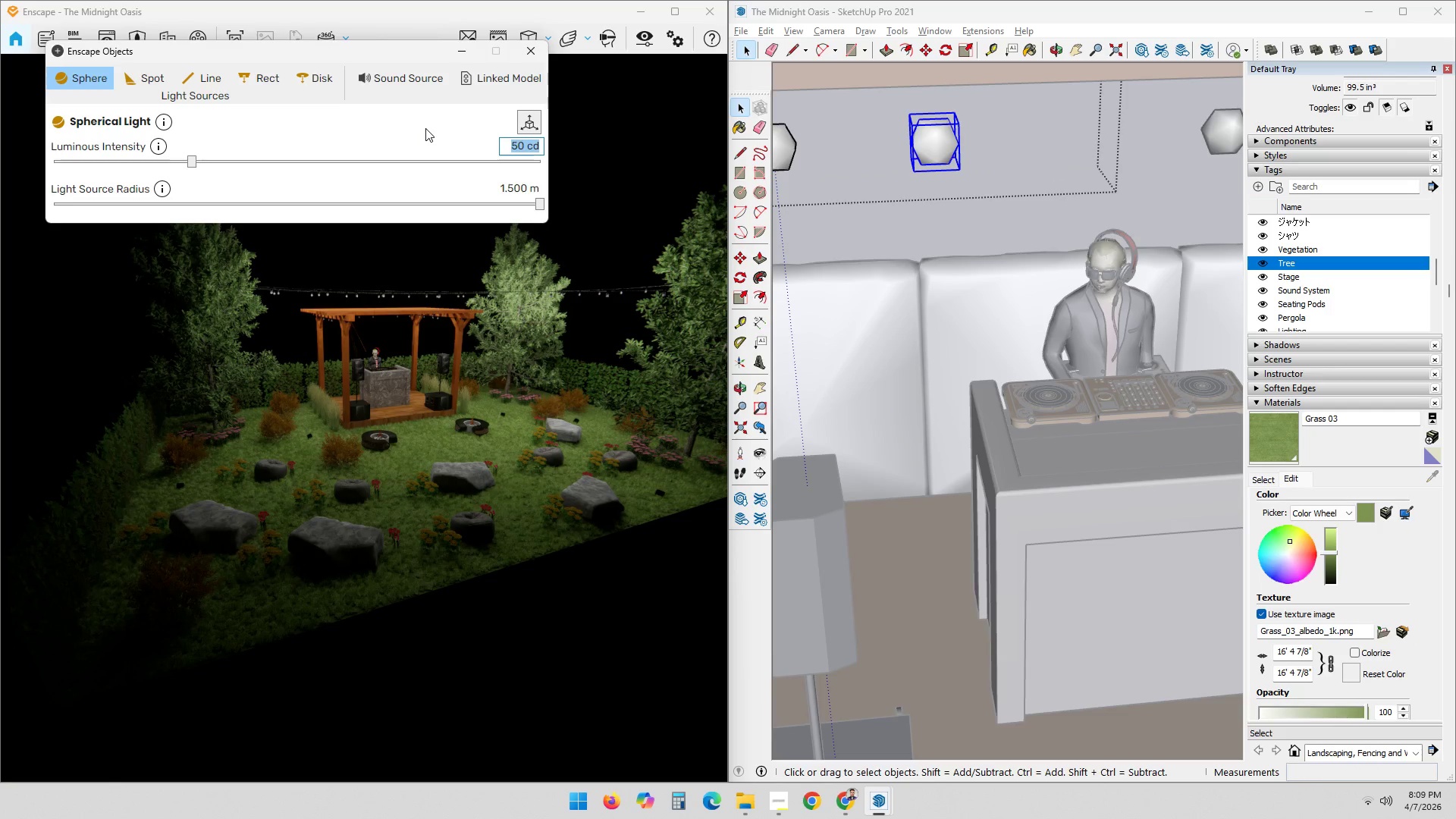 
triple_click([425, 128])
 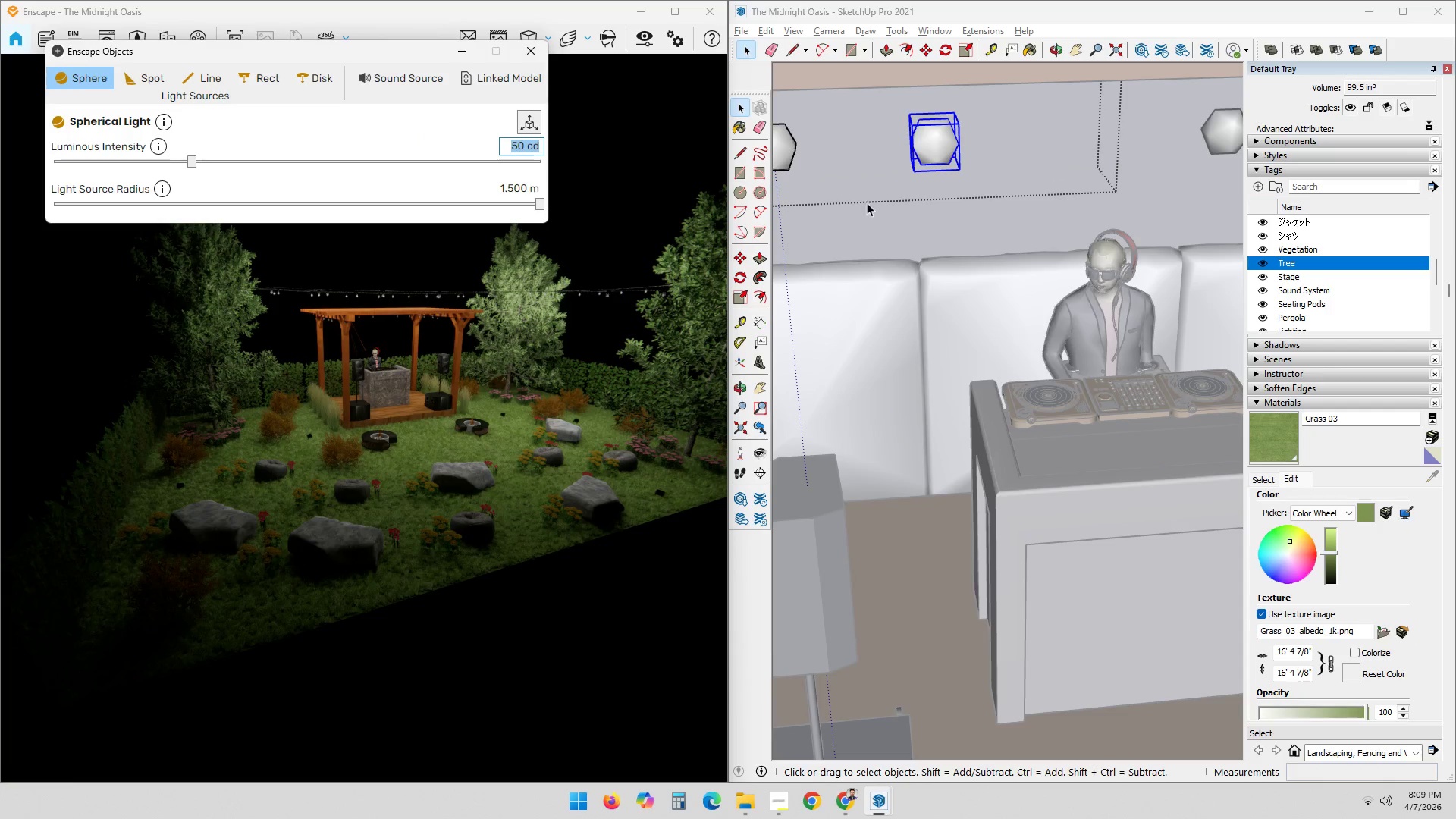 
double_click([867, 158])
 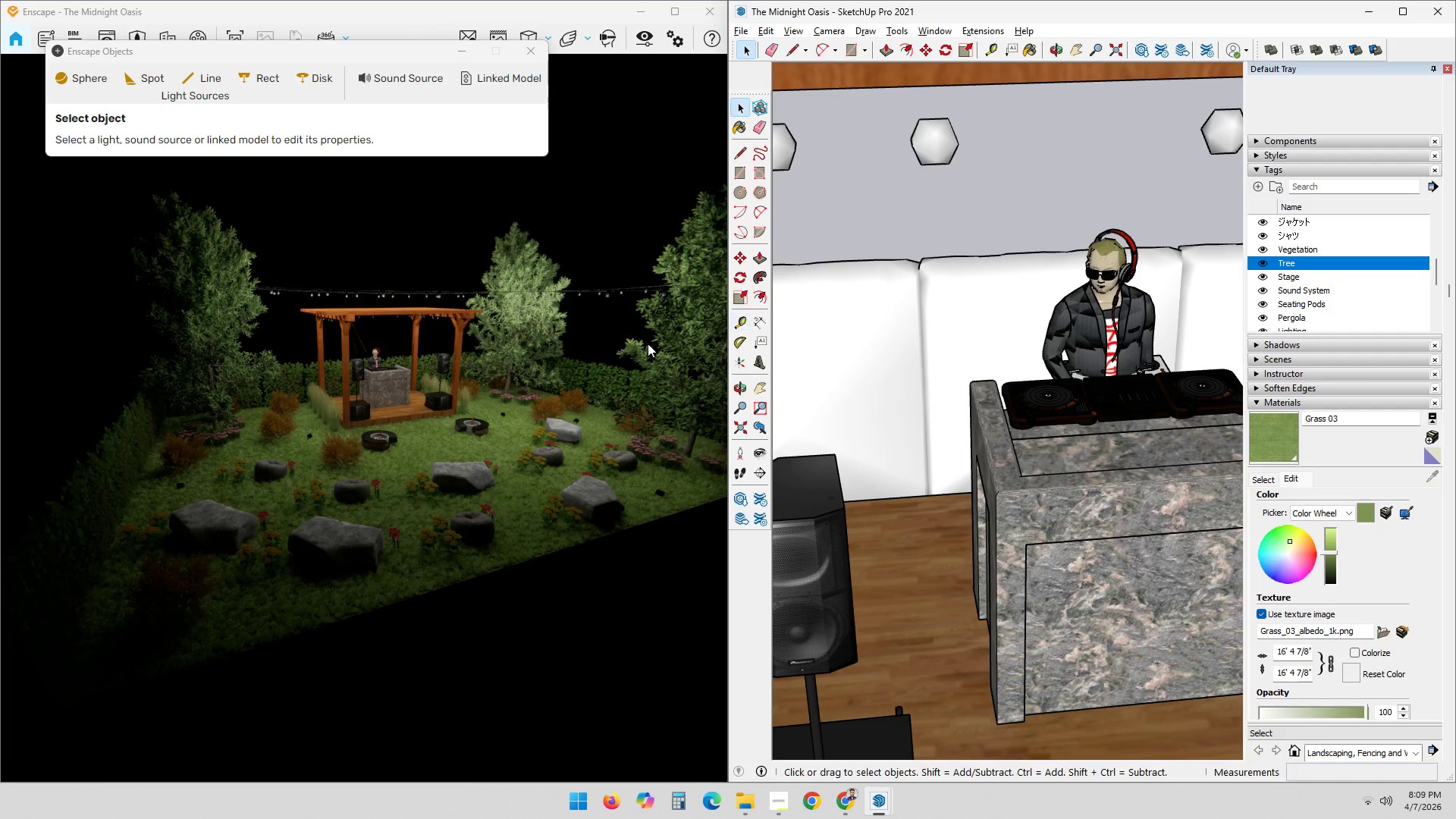 
scroll: coordinate [440, 375], scroll_direction: down, amount: 1.0
 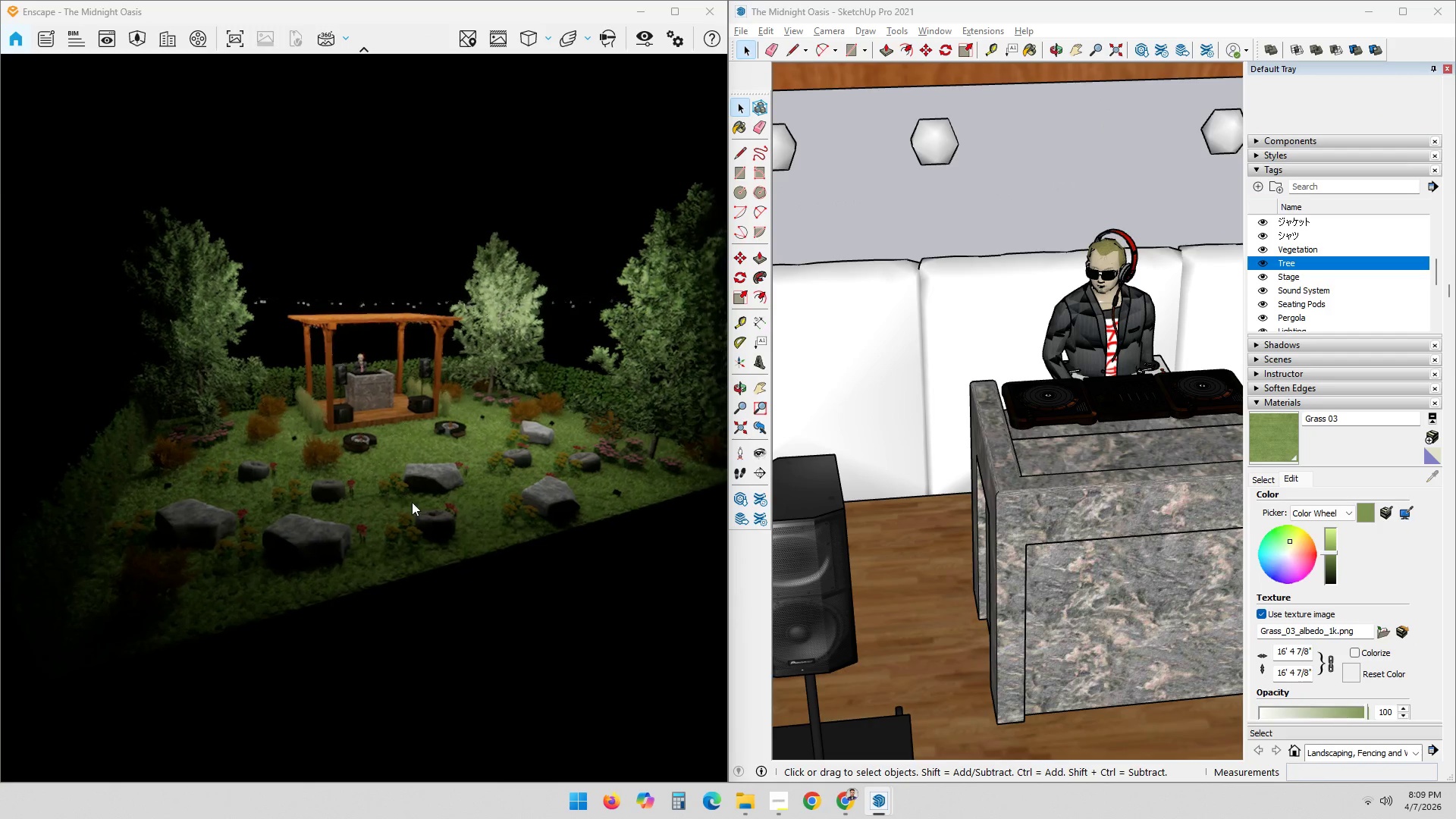 
left_click_drag(start_coordinate=[423, 507], to_coordinate=[347, 480])
 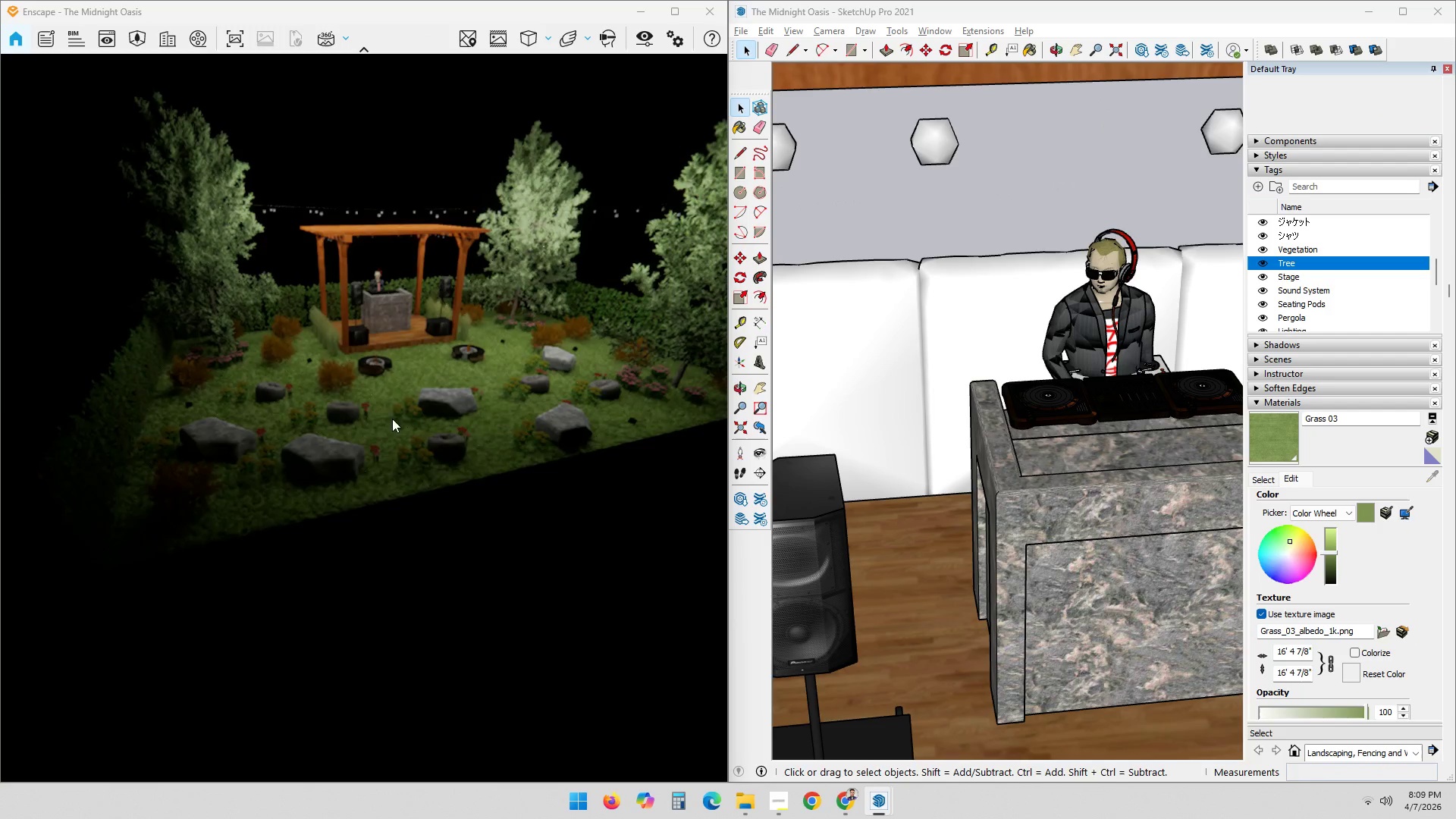 
scroll: coordinate [382, 397], scroll_direction: up, amount: 2.0
 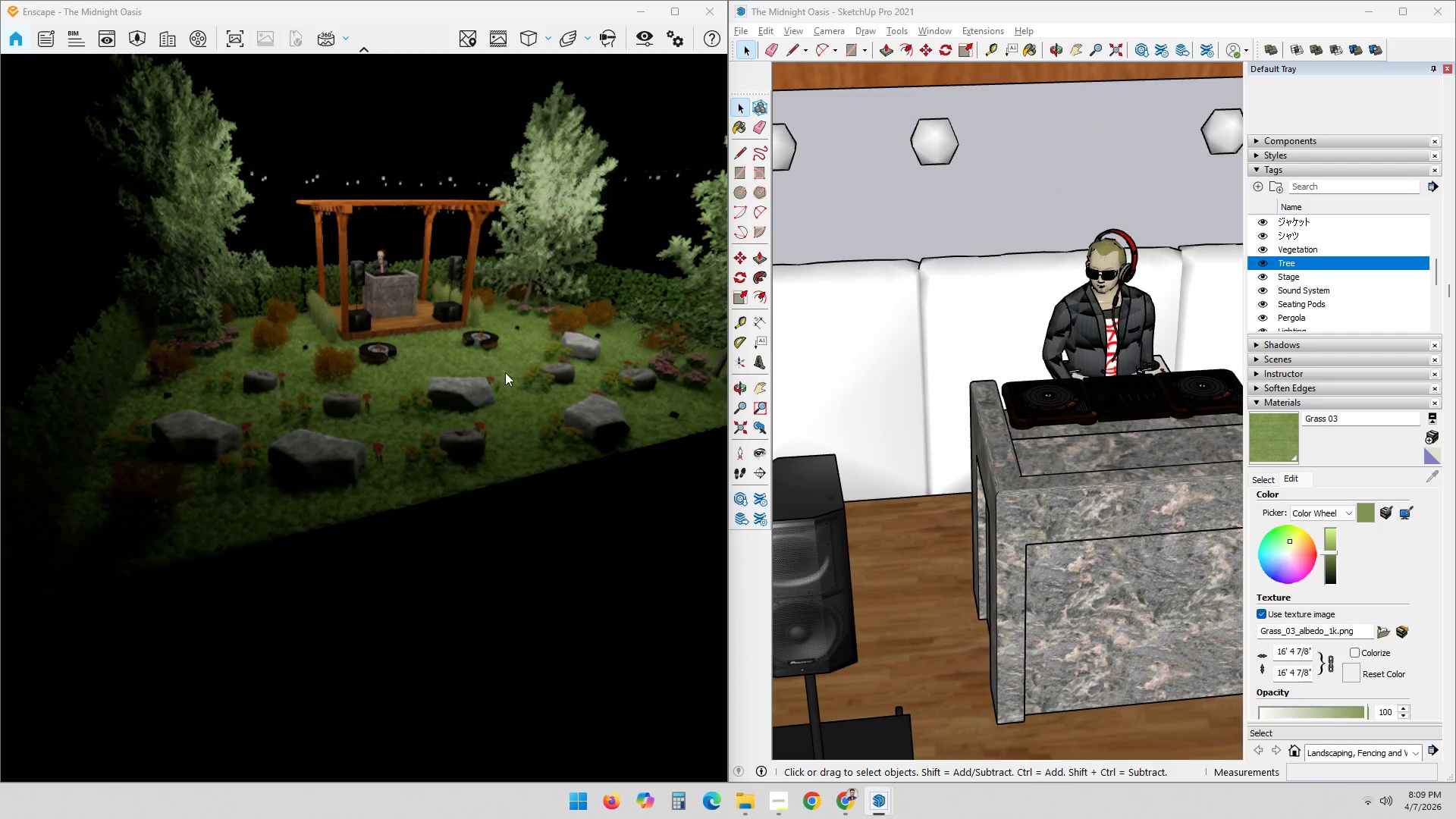 
left_click_drag(start_coordinate=[407, 409], to_coordinate=[312, 548])
 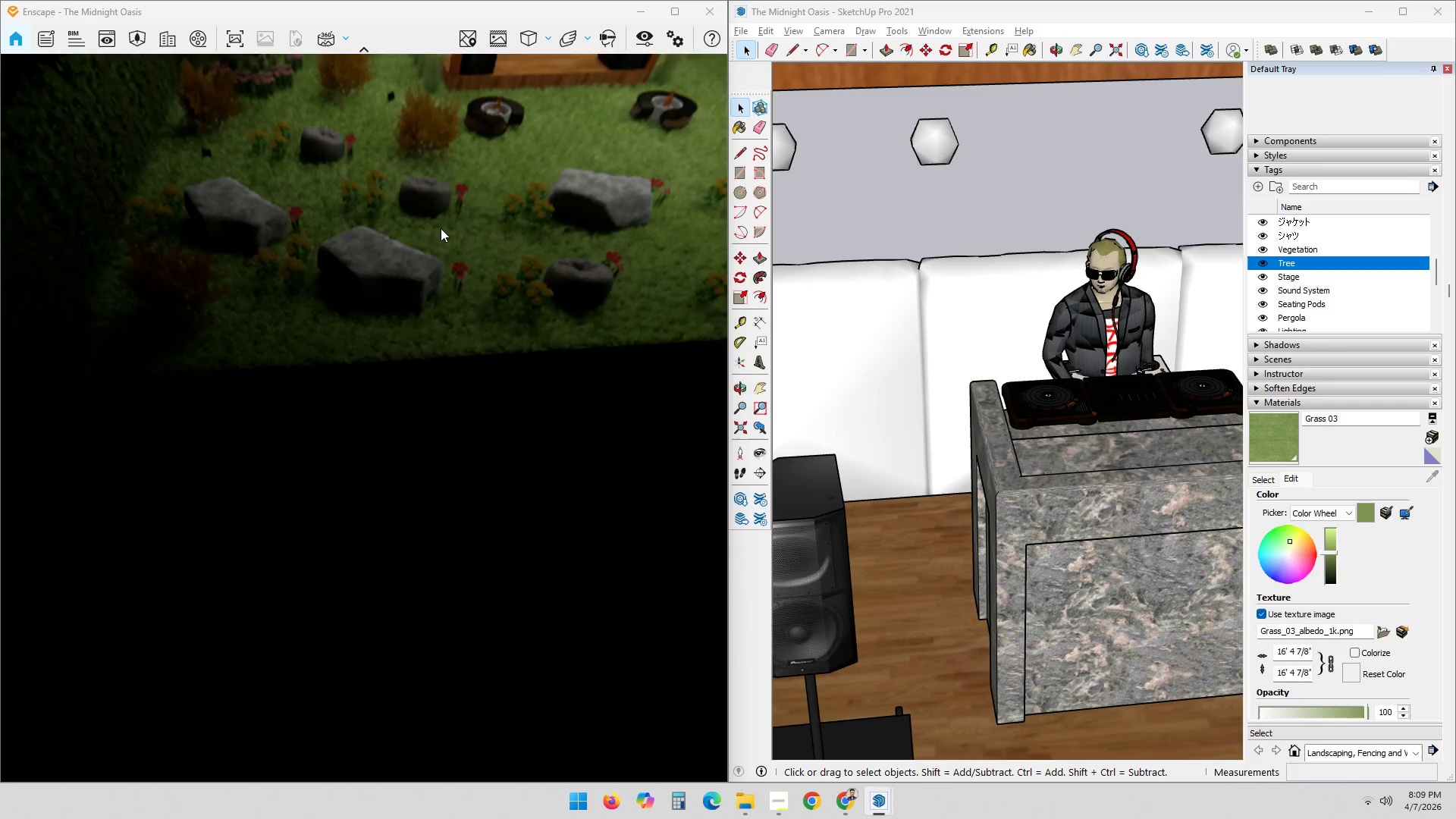 
scroll: coordinate [465, 387], scroll_direction: up, amount: 2.0
 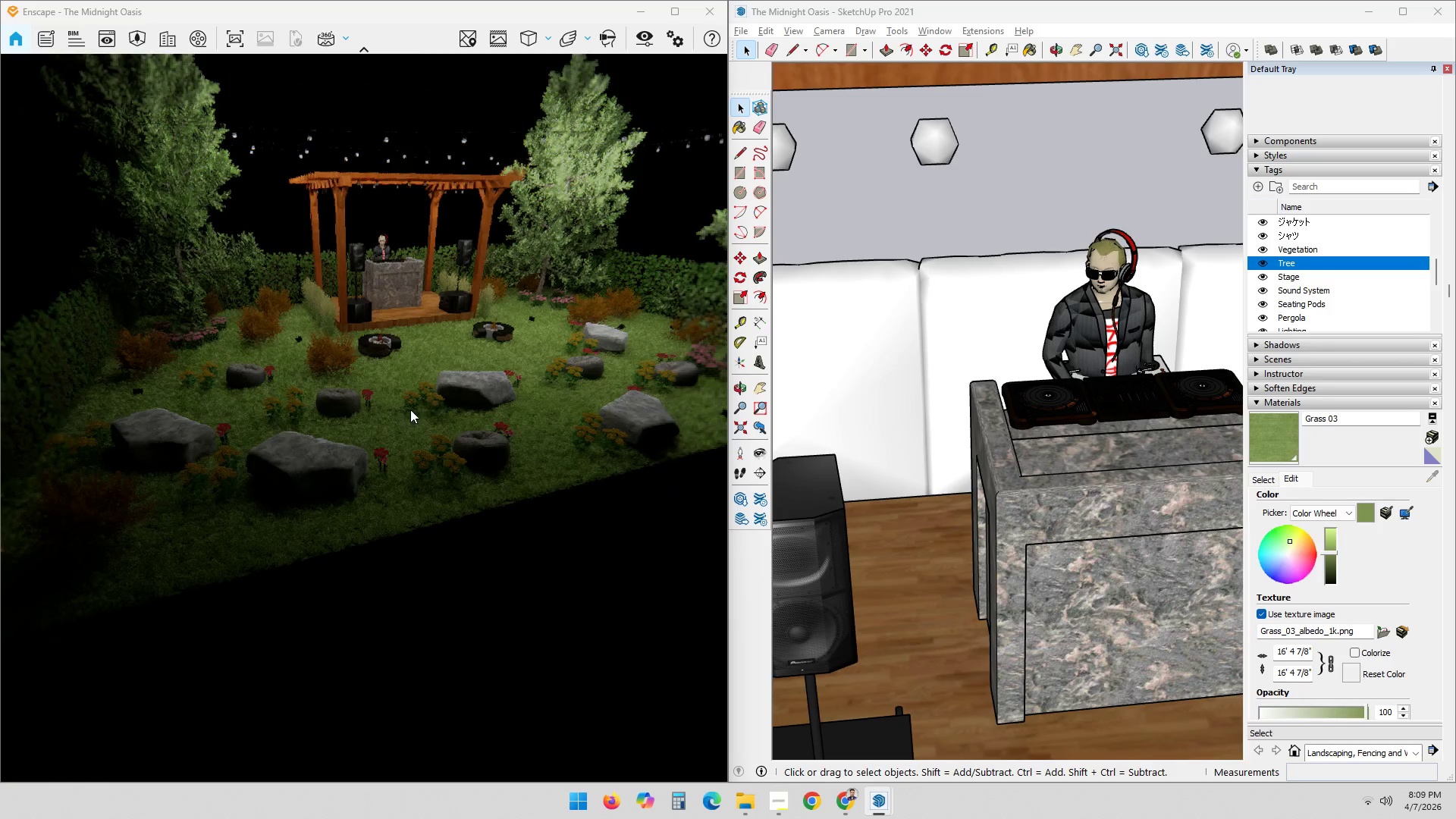 
hold_key(key=ShiftLeft, duration=0.5)
 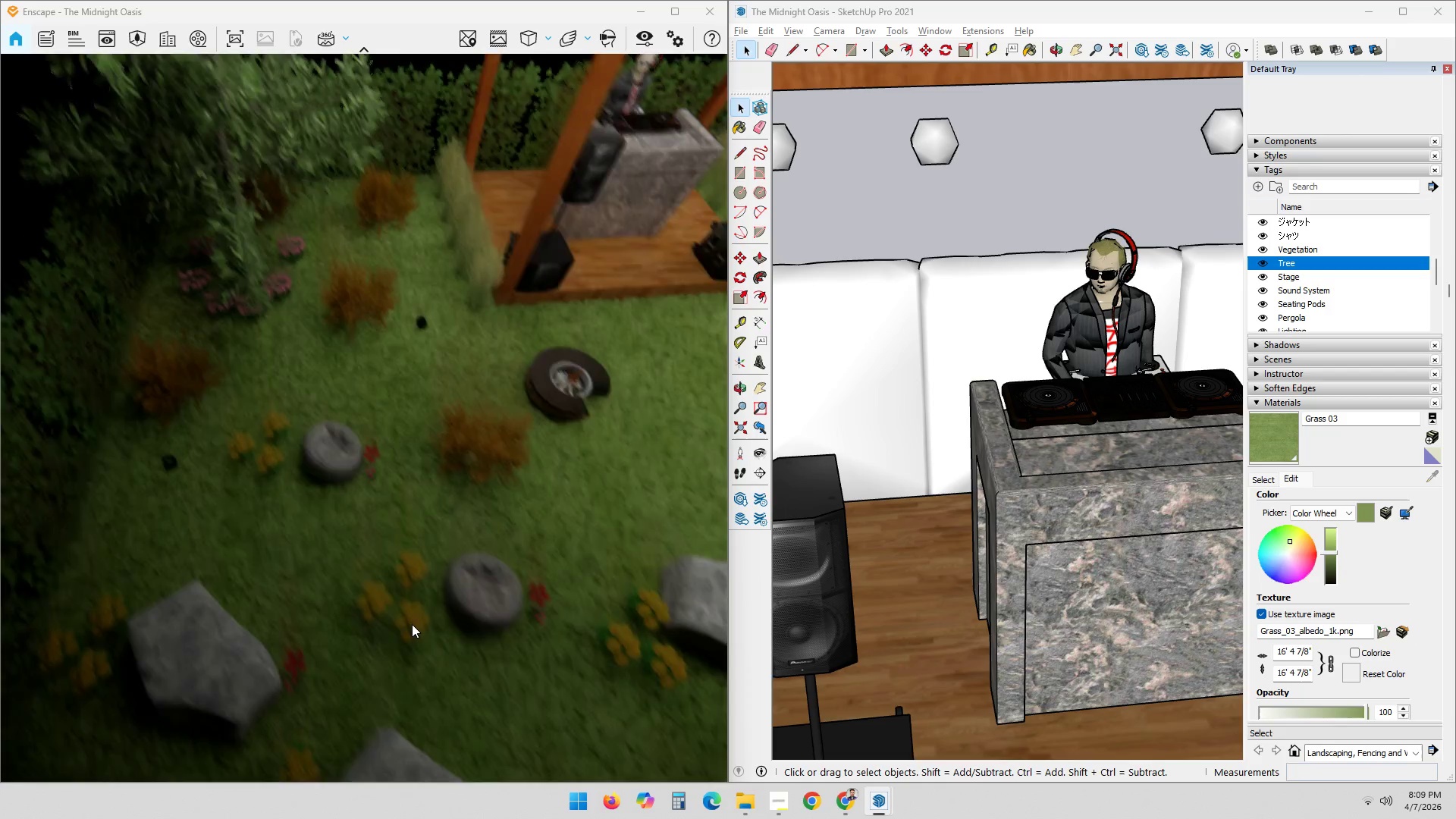 
scroll: coordinate [452, 186], scroll_direction: up, amount: 3.0
 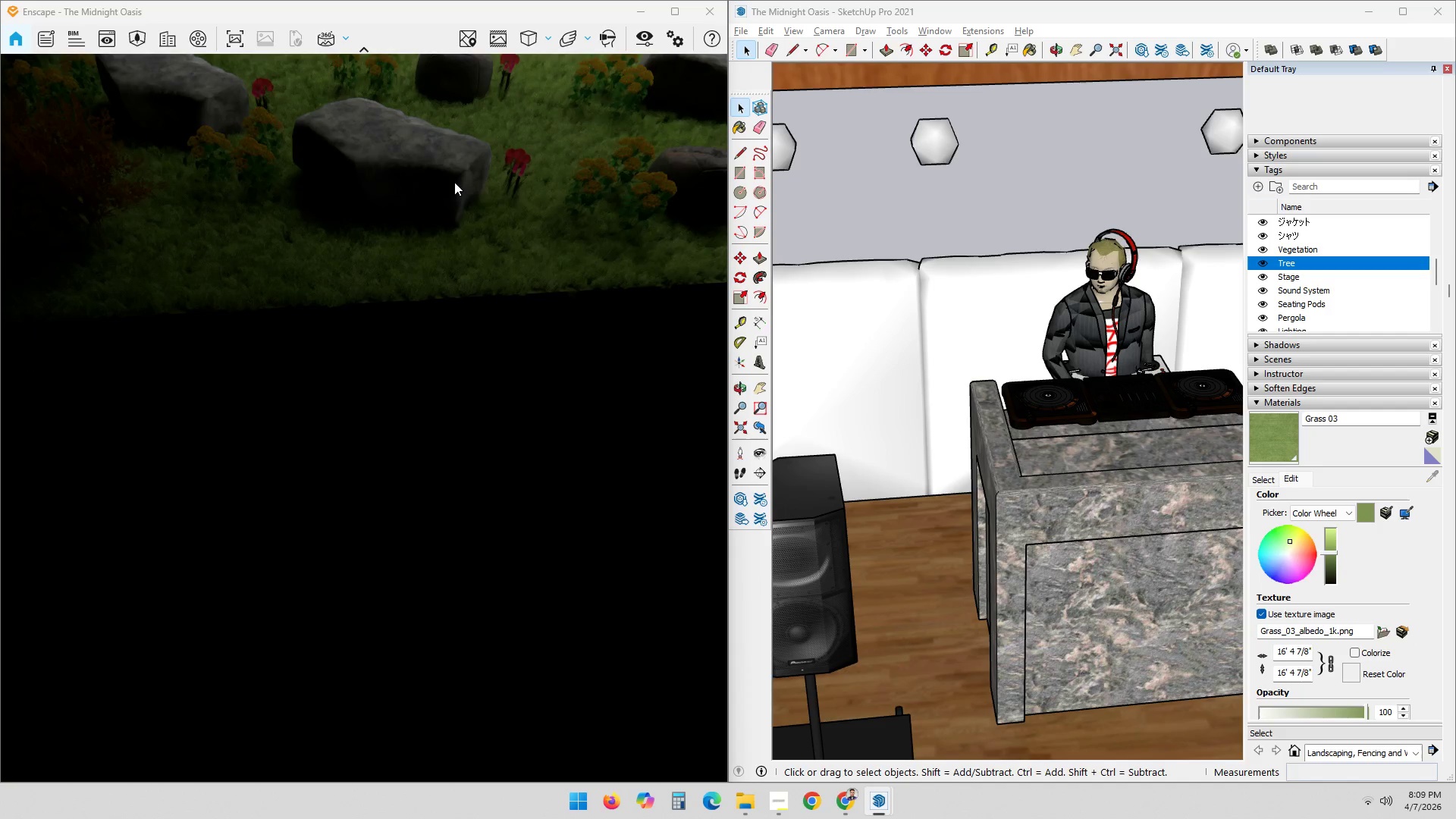 
hold_key(key=ShiftLeft, duration=1.12)
 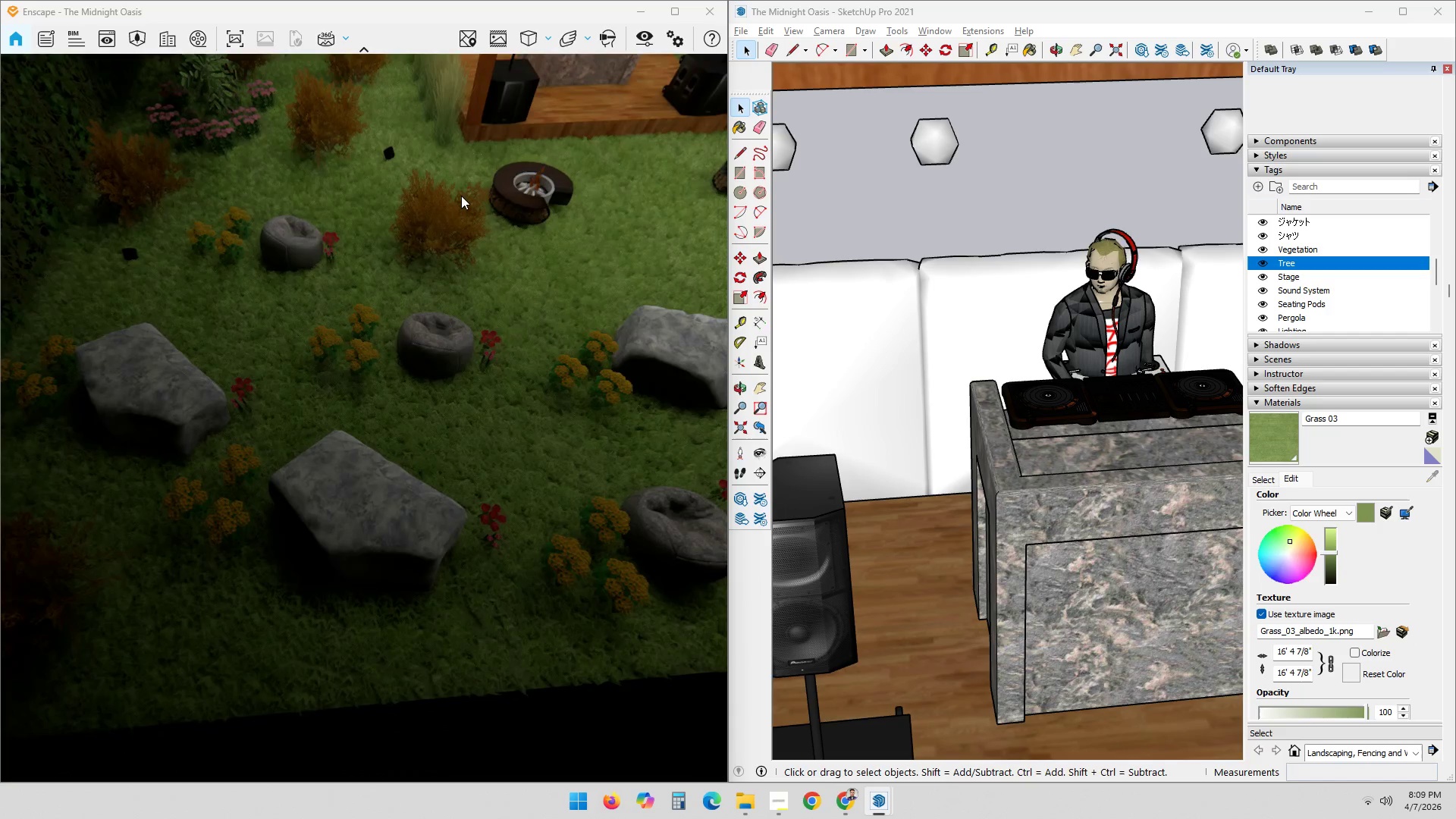 
scroll: coordinate [461, 196], scroll_direction: down, amount: 3.0
 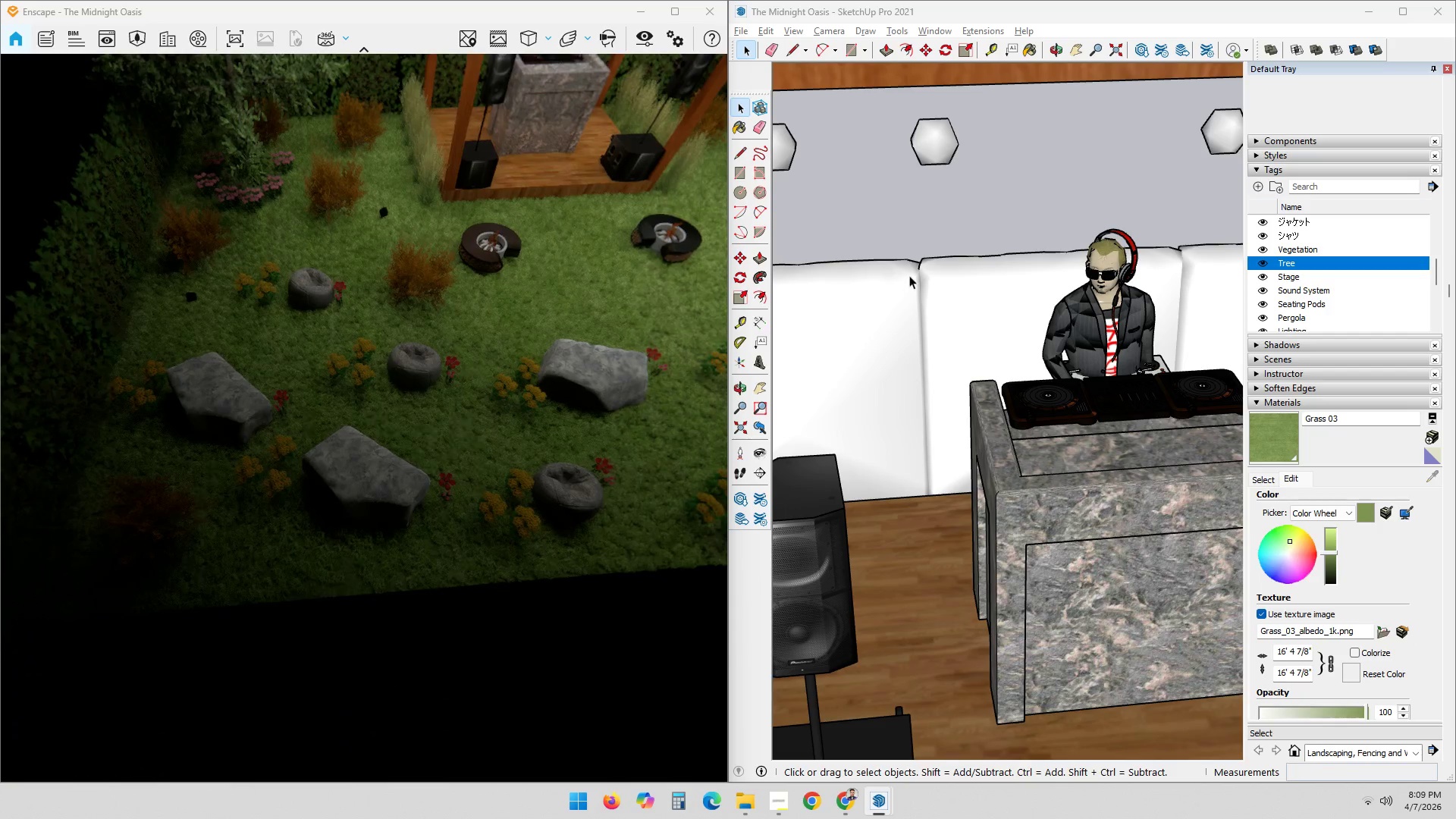 
left_click([934, 223])
 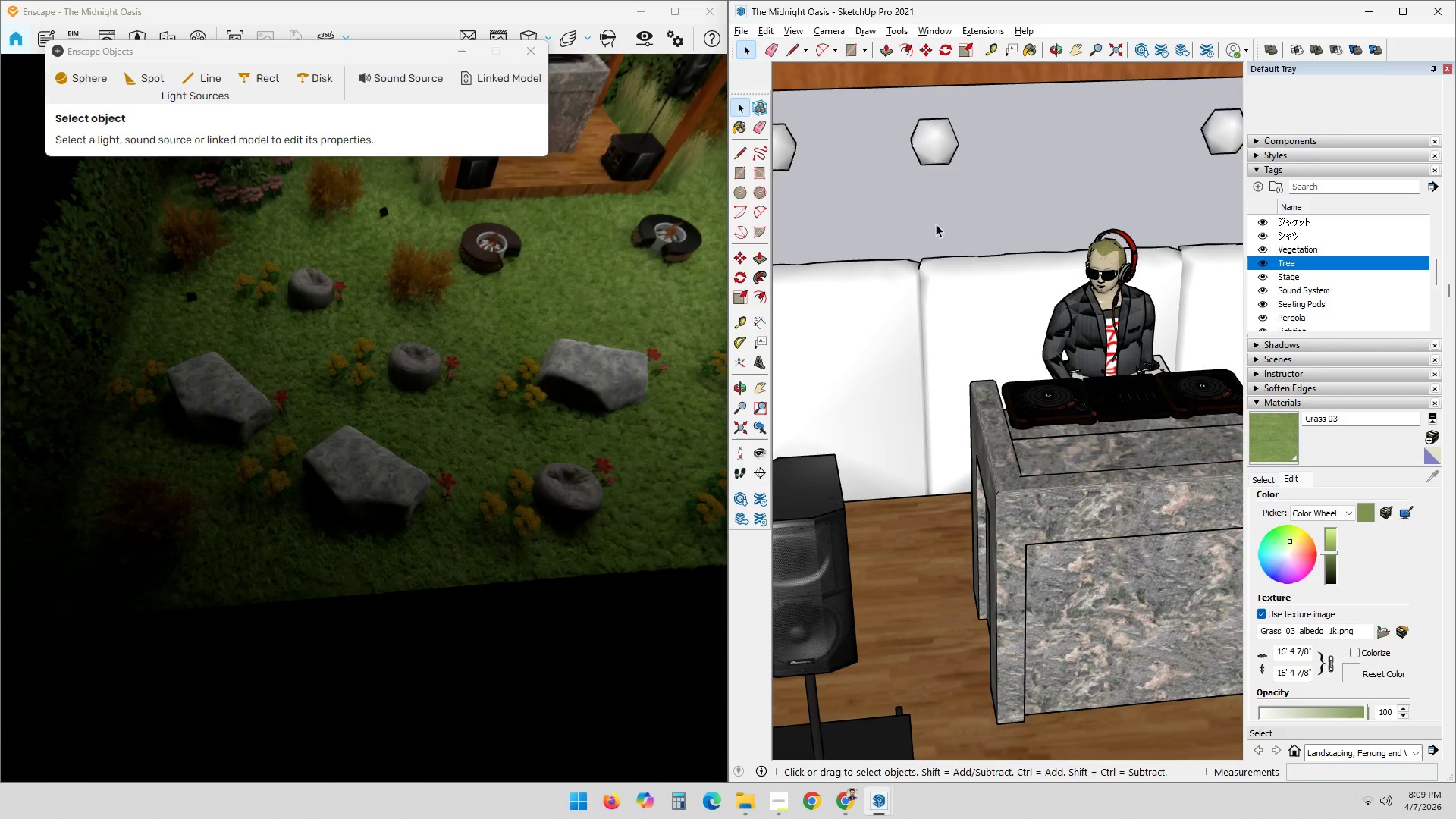 
scroll: coordinate [950, 531], scroll_direction: down, amount: 32.0
 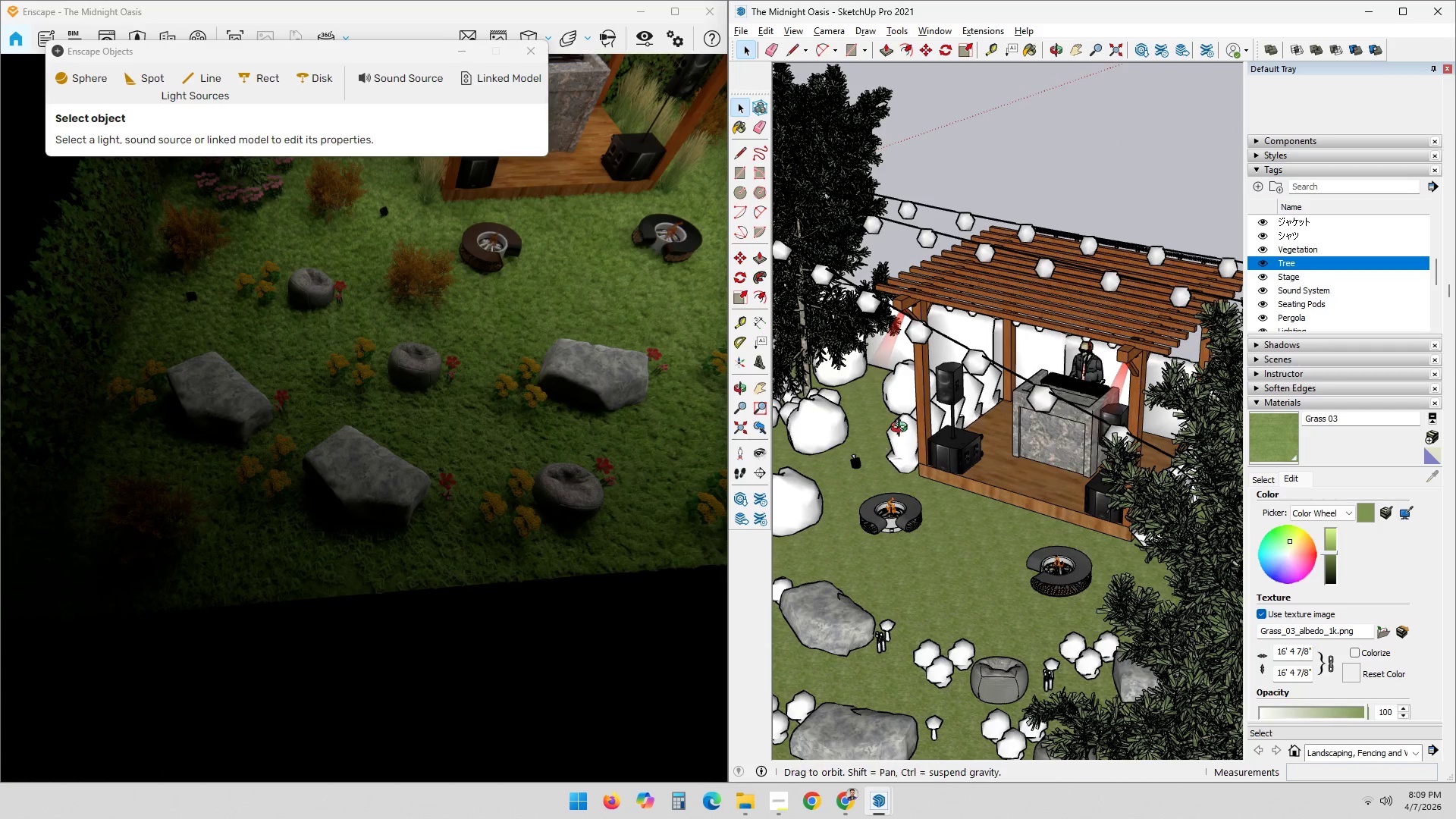 
hold_key(key=ShiftLeft, duration=0.86)
 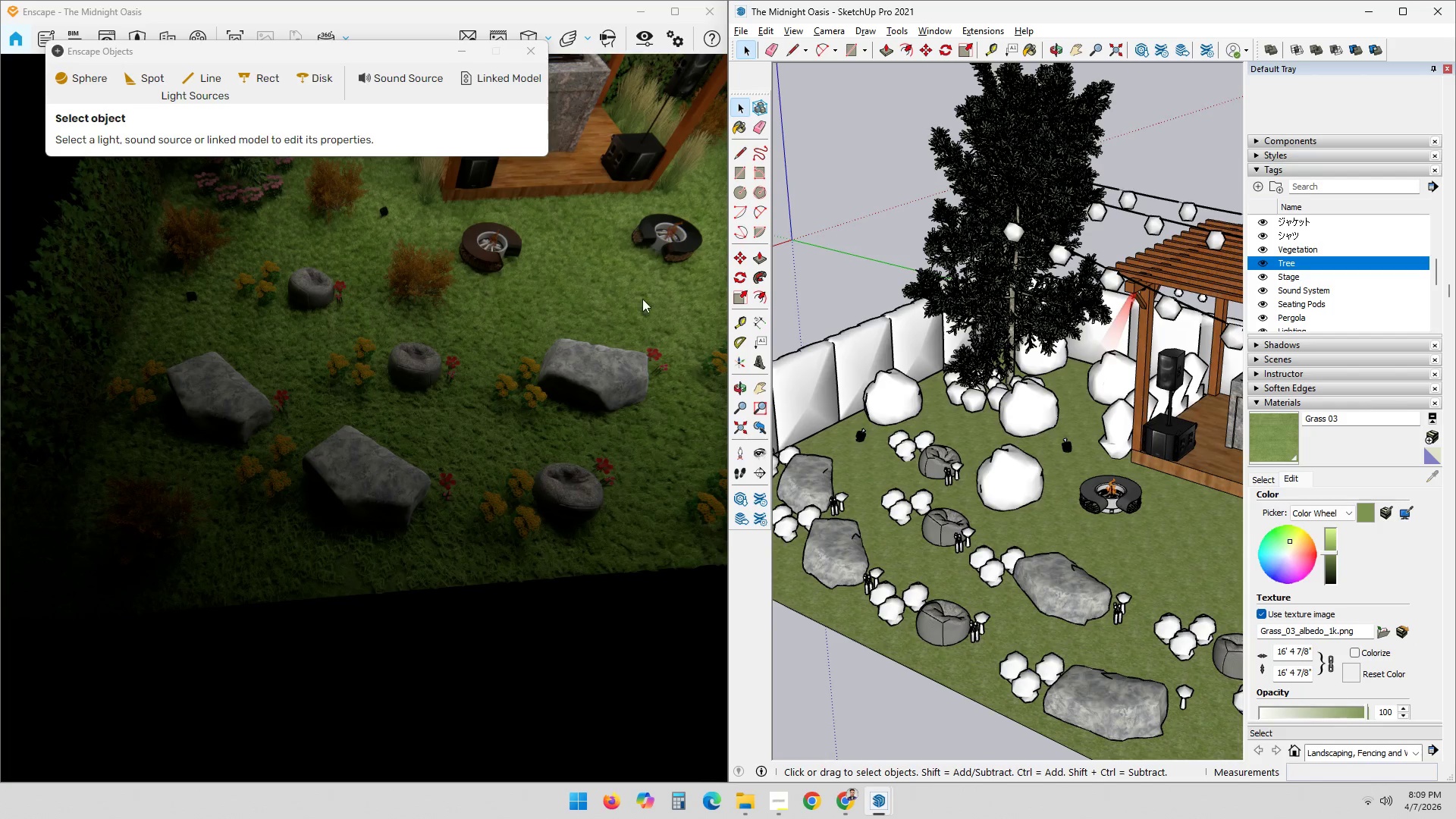 
left_click_drag(start_coordinate=[539, 368], to_coordinate=[416, 327])
 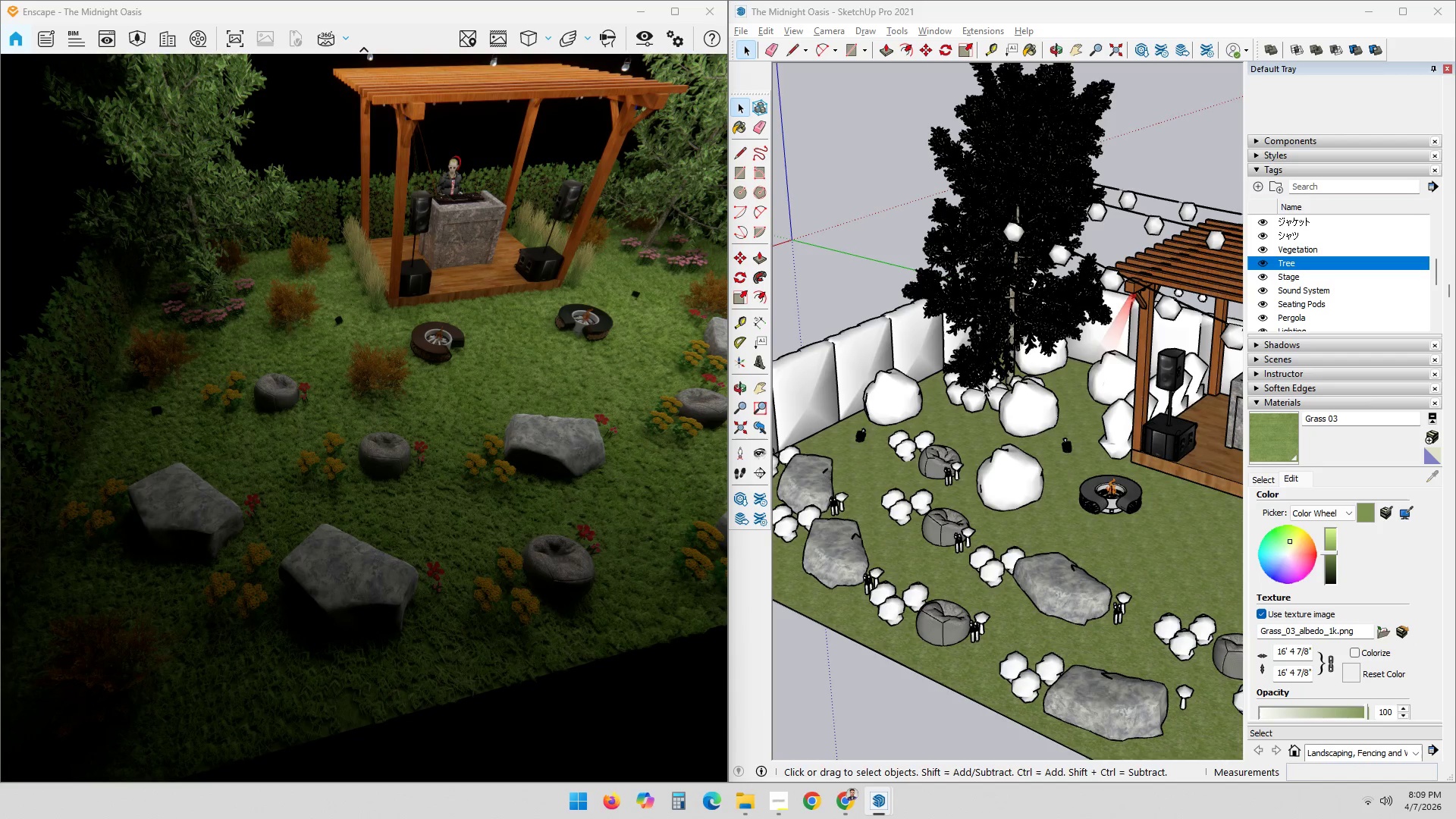 
scroll: coordinate [1132, 347], scroll_direction: up, amount: 8.0
 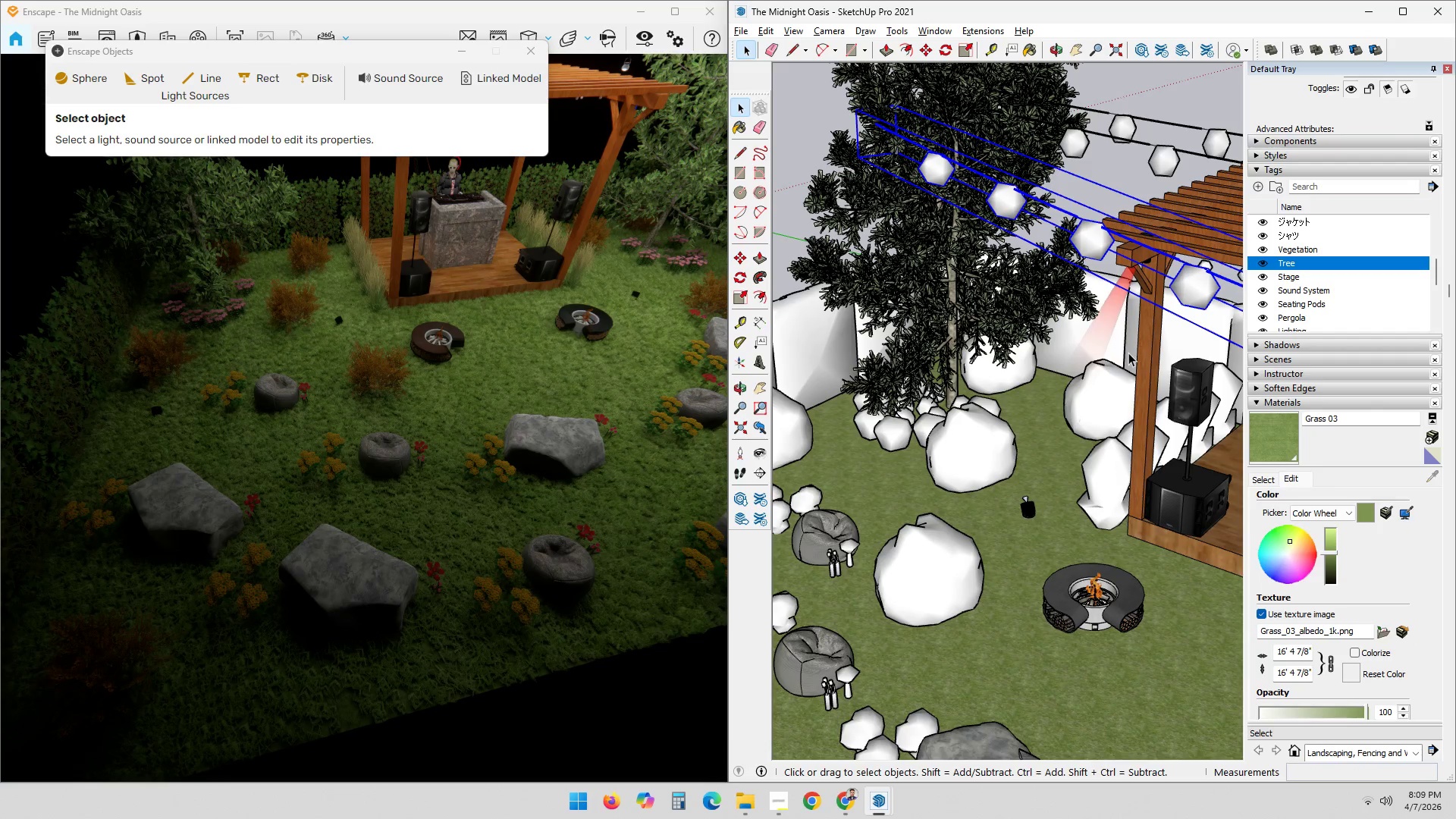 
left_click([1128, 353])
 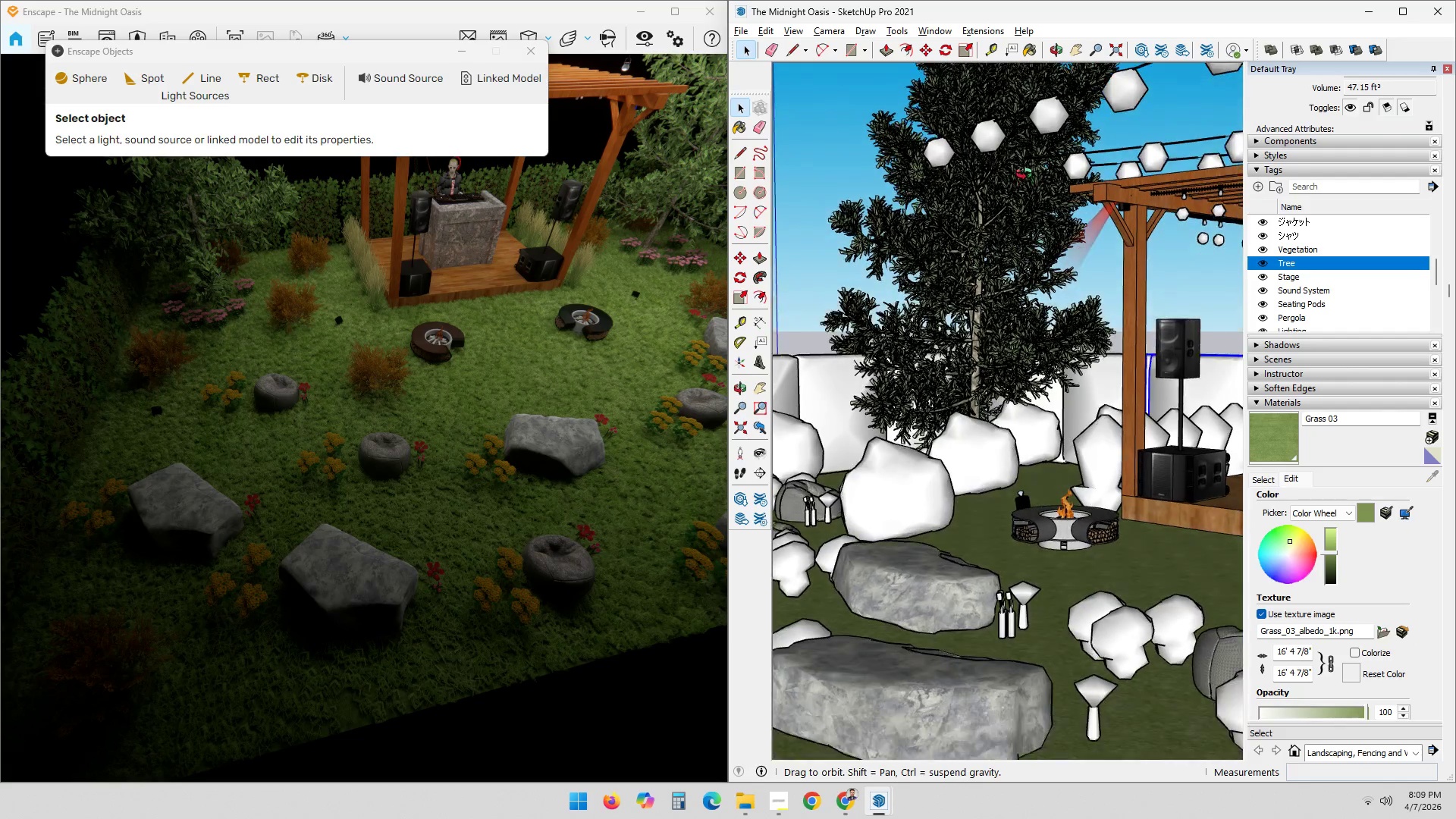 
scroll: coordinate [1160, 222], scroll_direction: up, amount: 6.0
 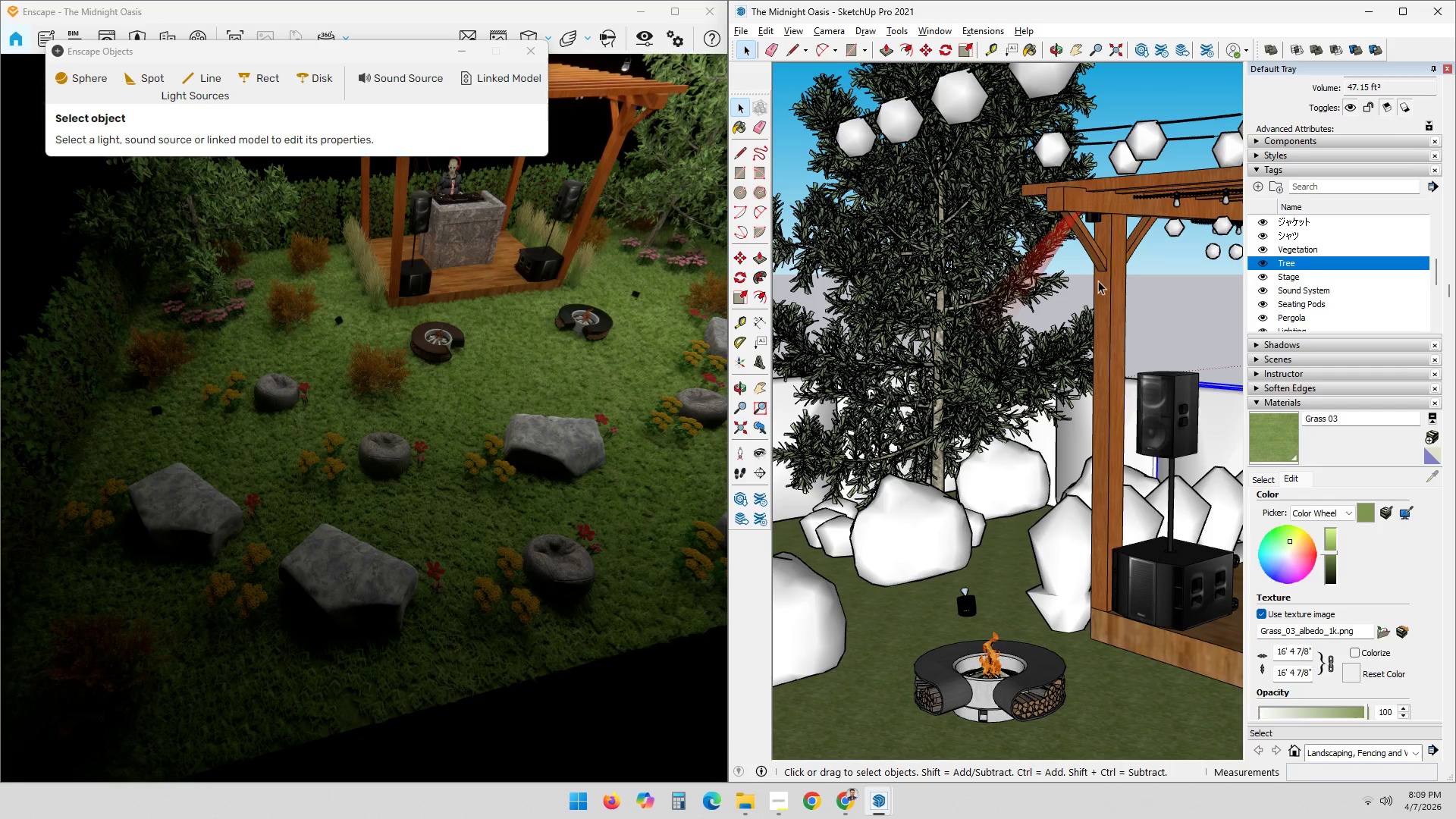 
left_click([1093, 218])
 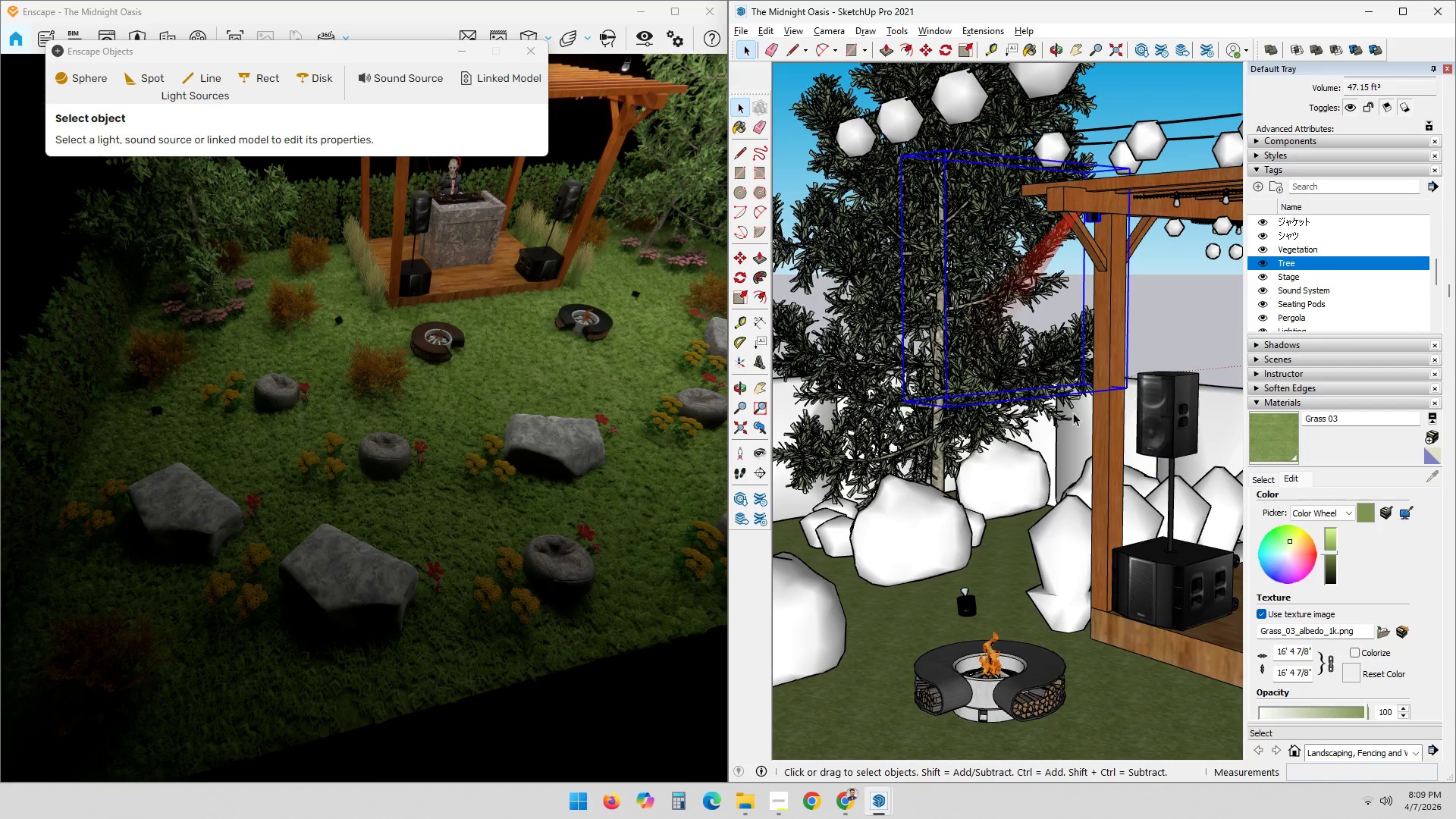 
scroll: coordinate [1080, 538], scroll_direction: down, amount: 16.0
 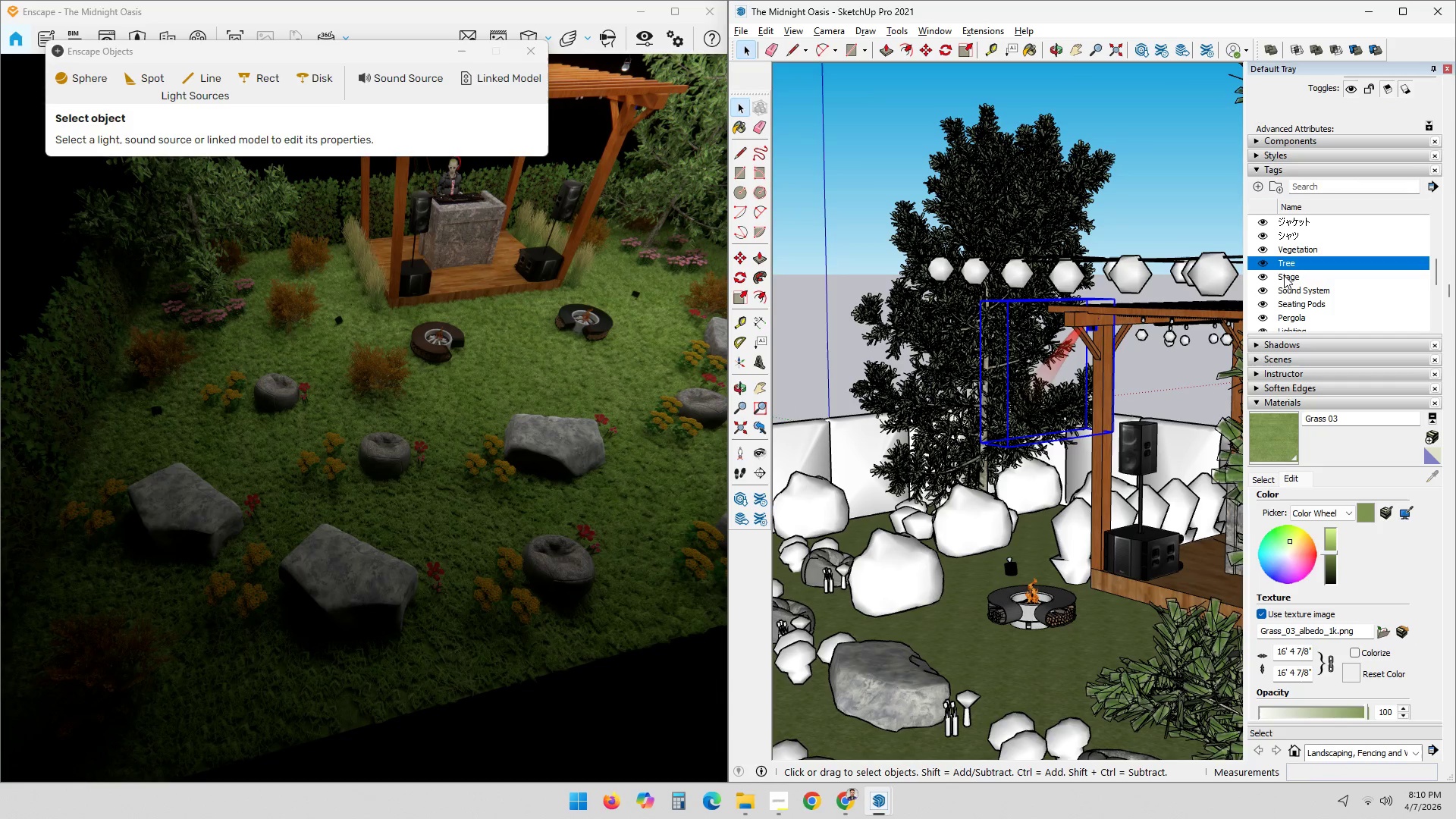 
left_click([1264, 262])
 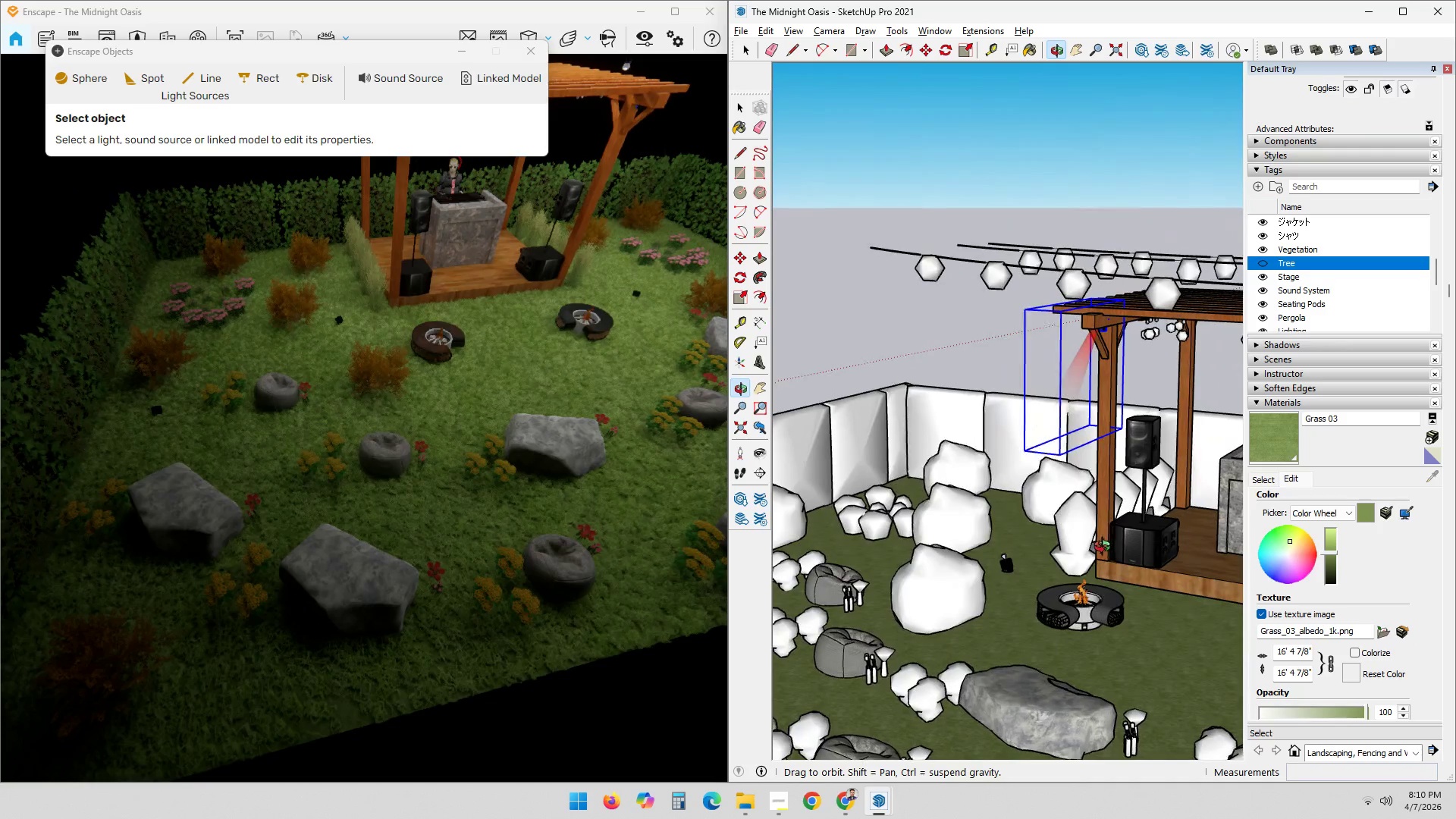 
hold_key(key=ShiftLeft, duration=1.12)
 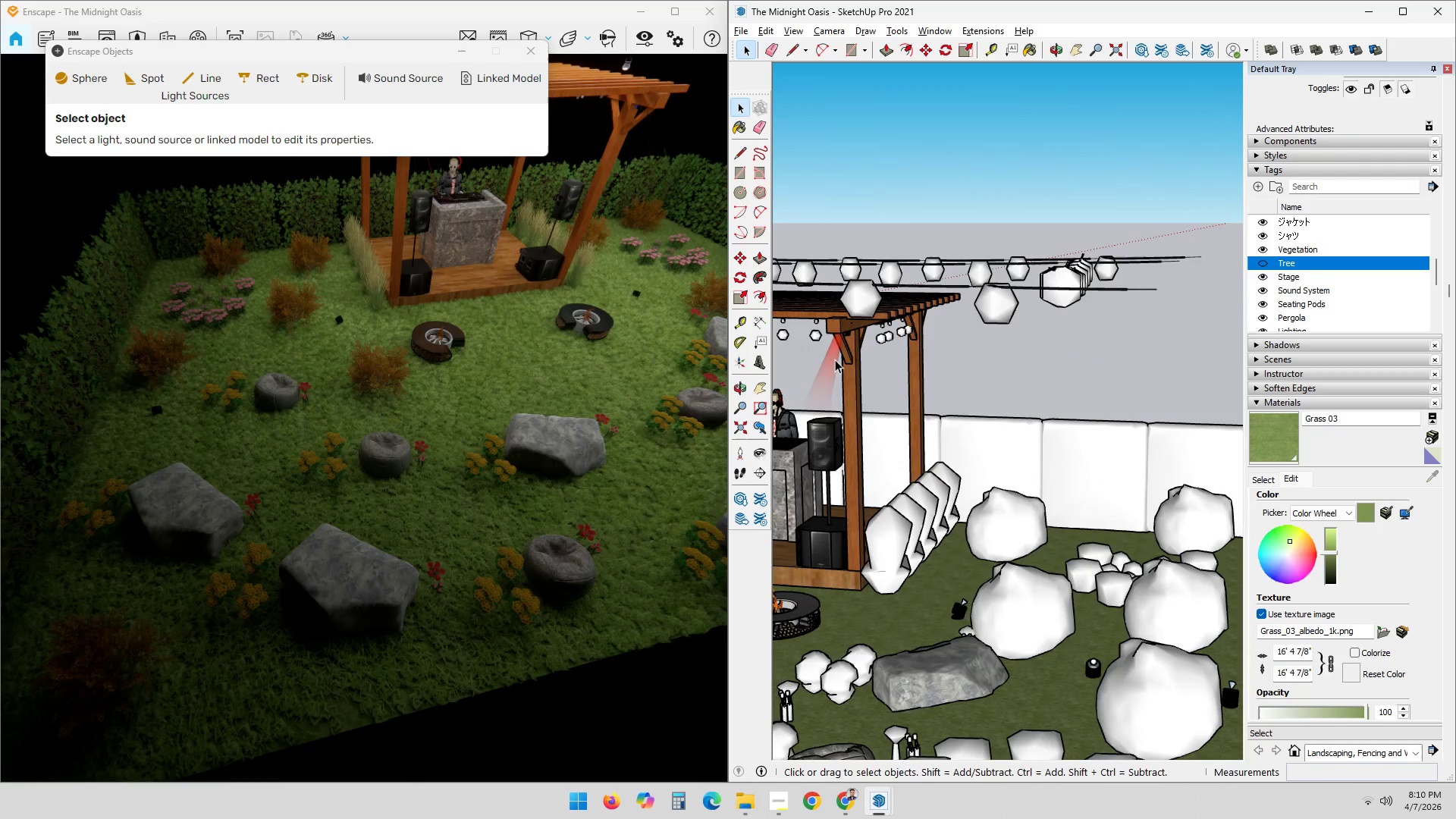 
key(Control+ControlLeft)
 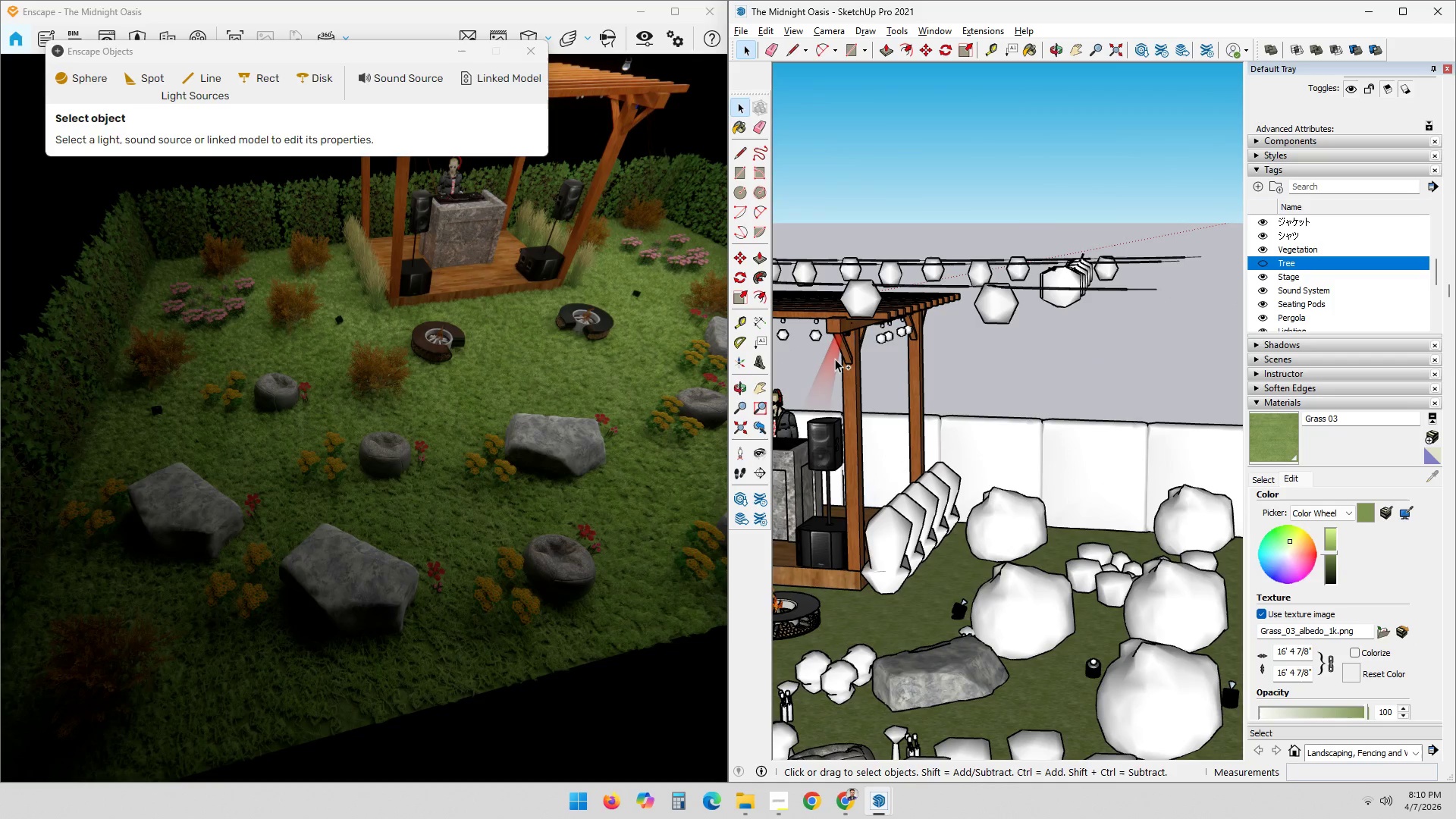 
left_click([835, 359])
 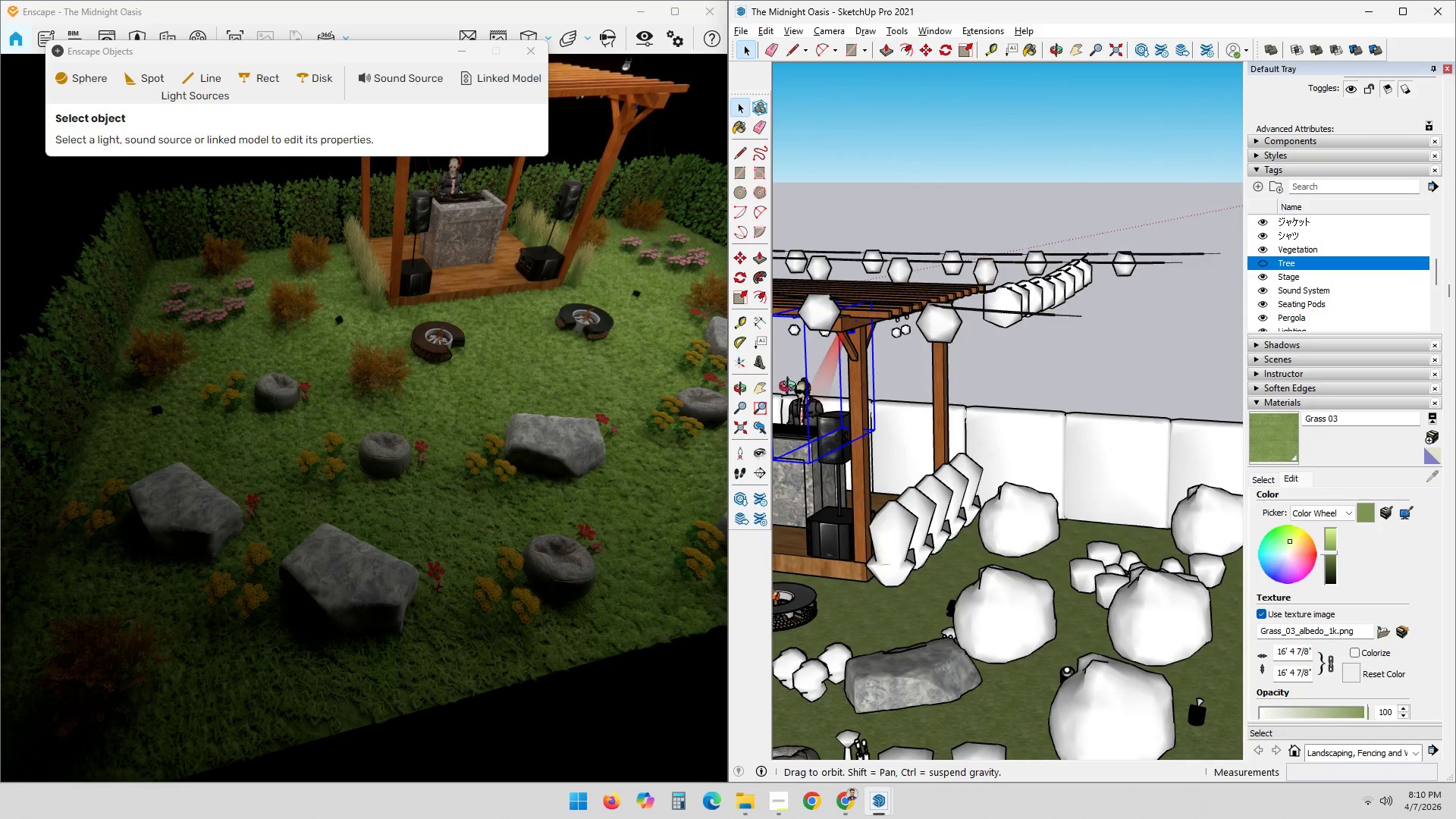 
scroll: coordinate [963, 460], scroll_direction: up, amount: 21.0
 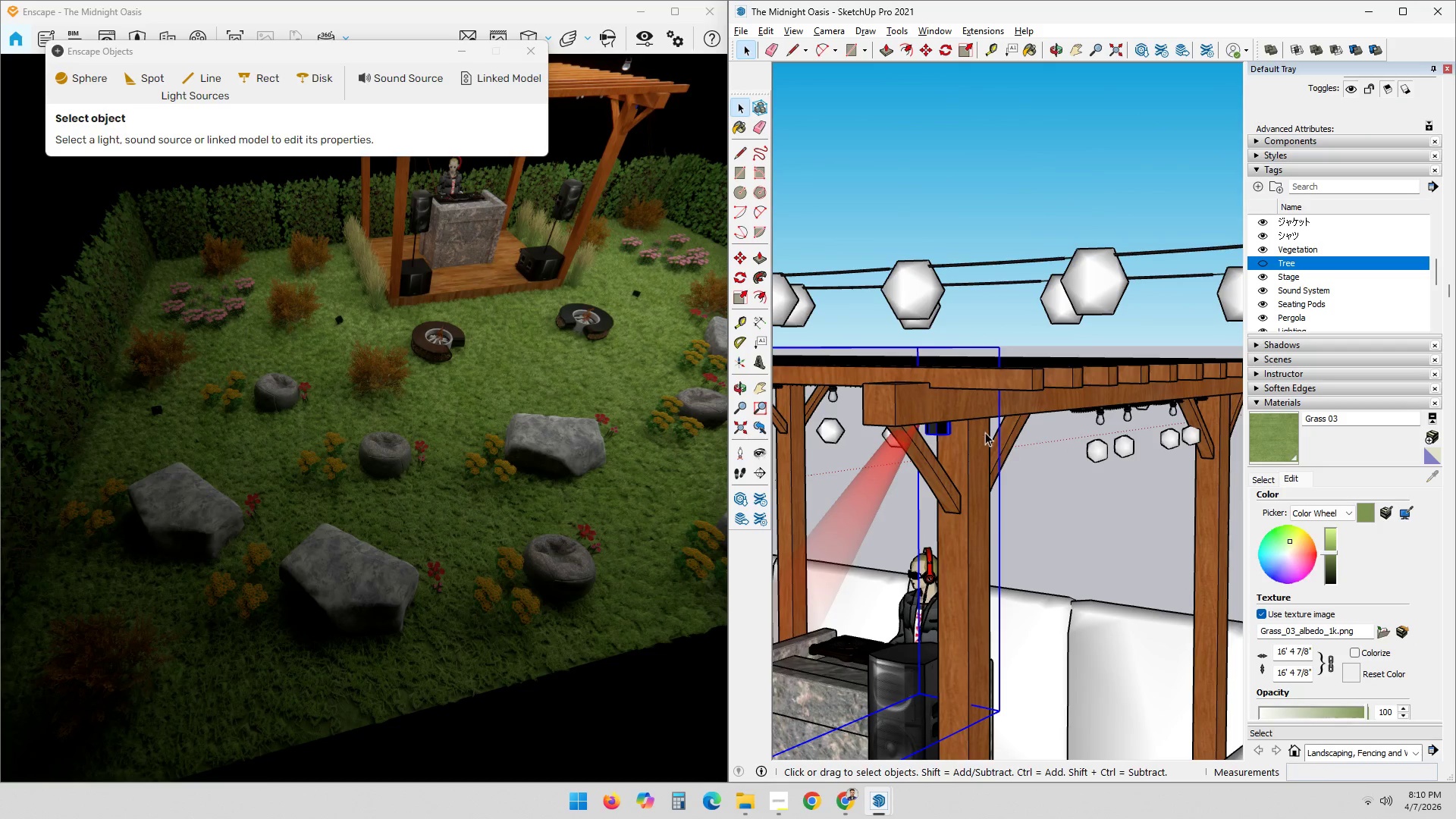 
key(M)
 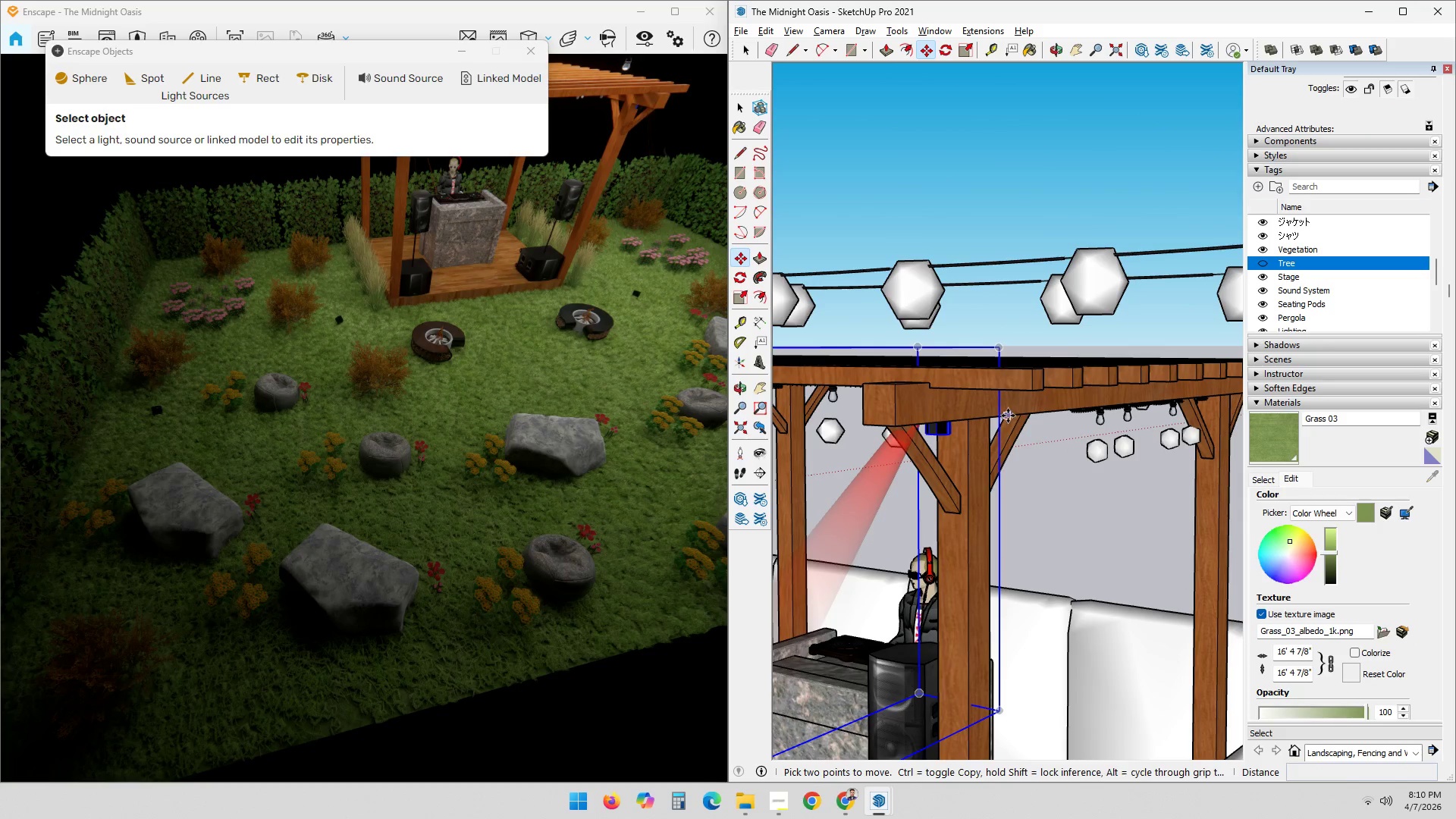 
left_click([1007, 416])
 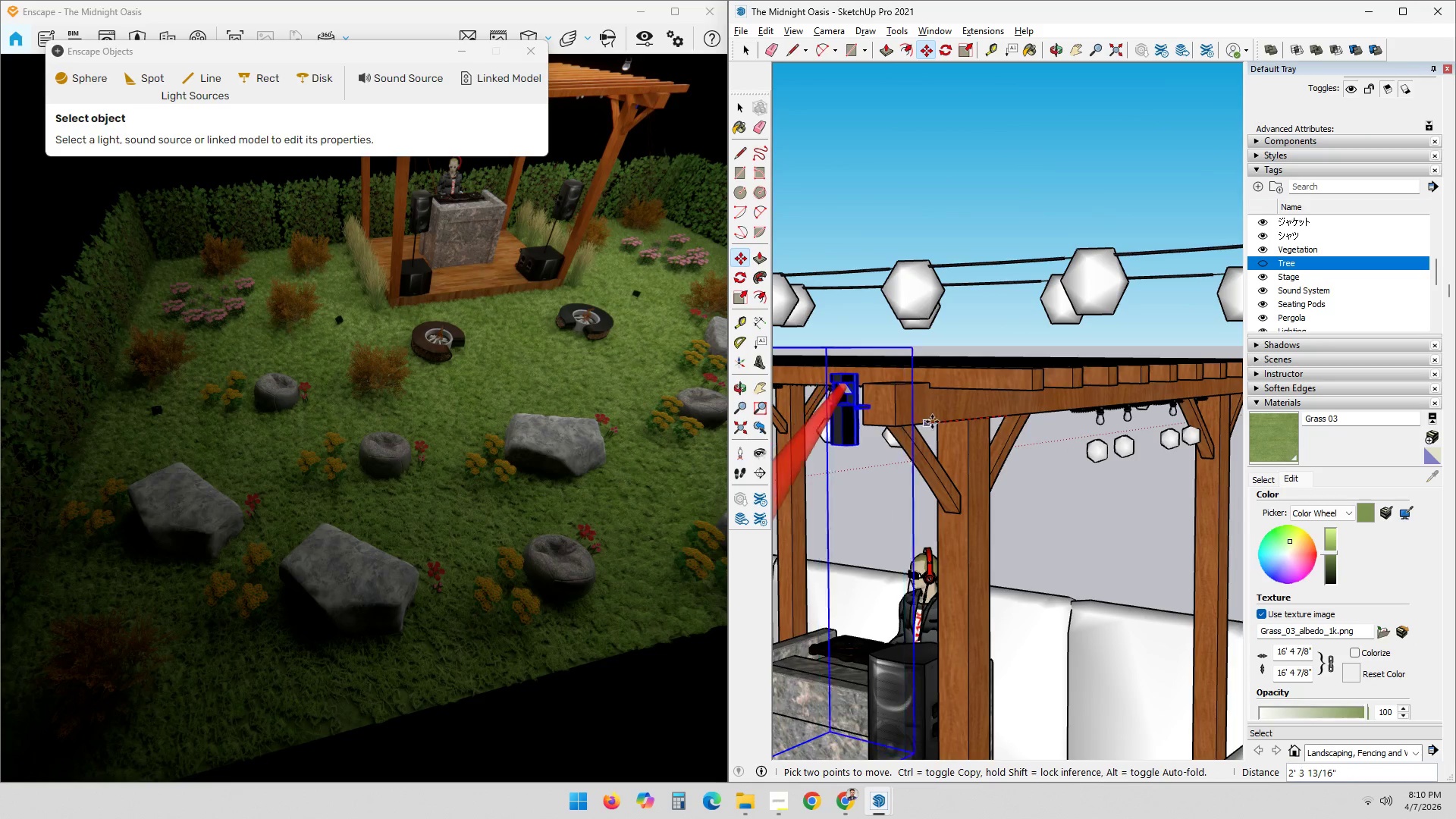 
left_click([940, 421])
 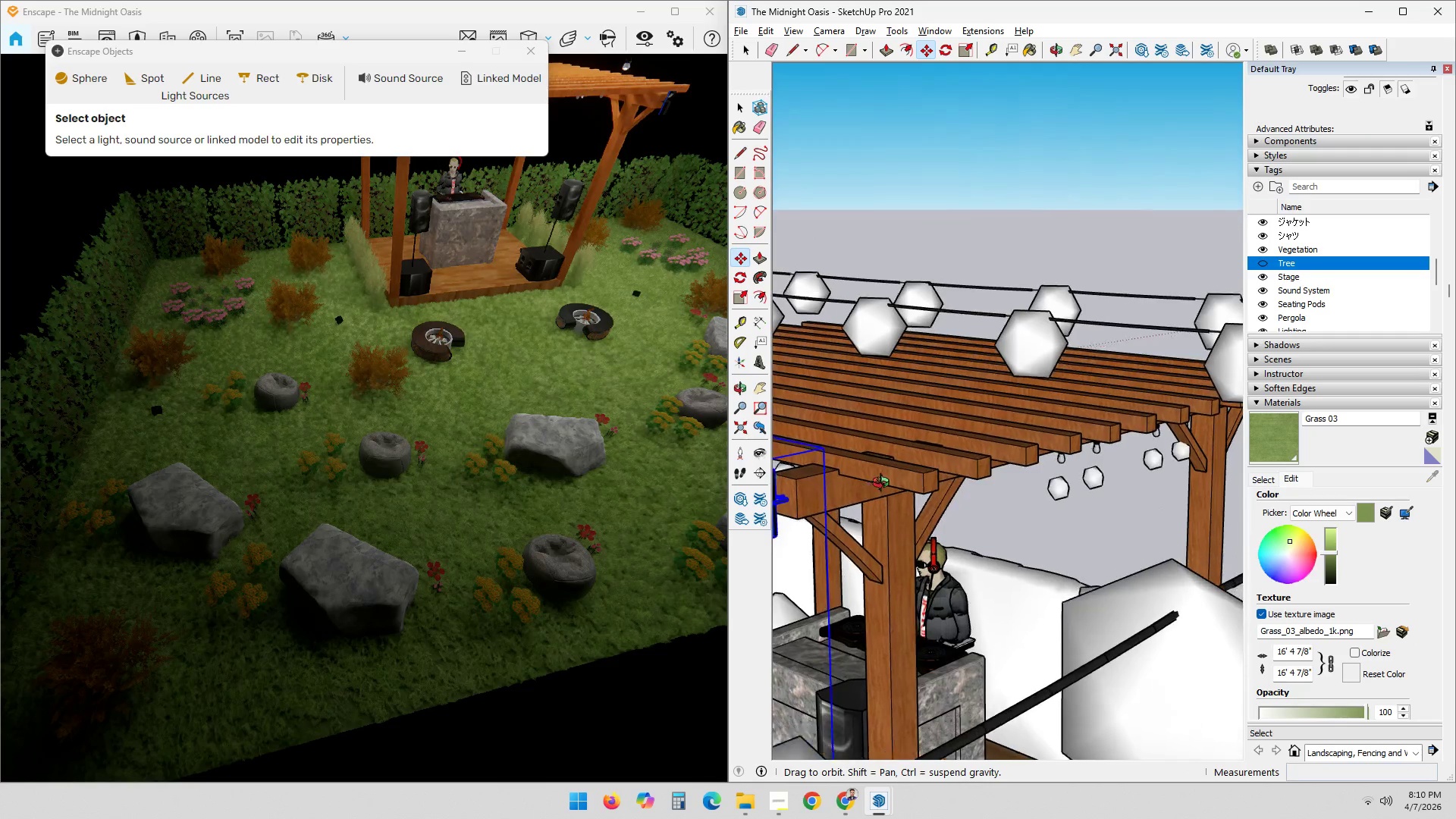 
hold_key(key=ShiftLeft, duration=1.05)
scroll: coordinate [862, 498], scroll_direction: up, amount: 4.0
 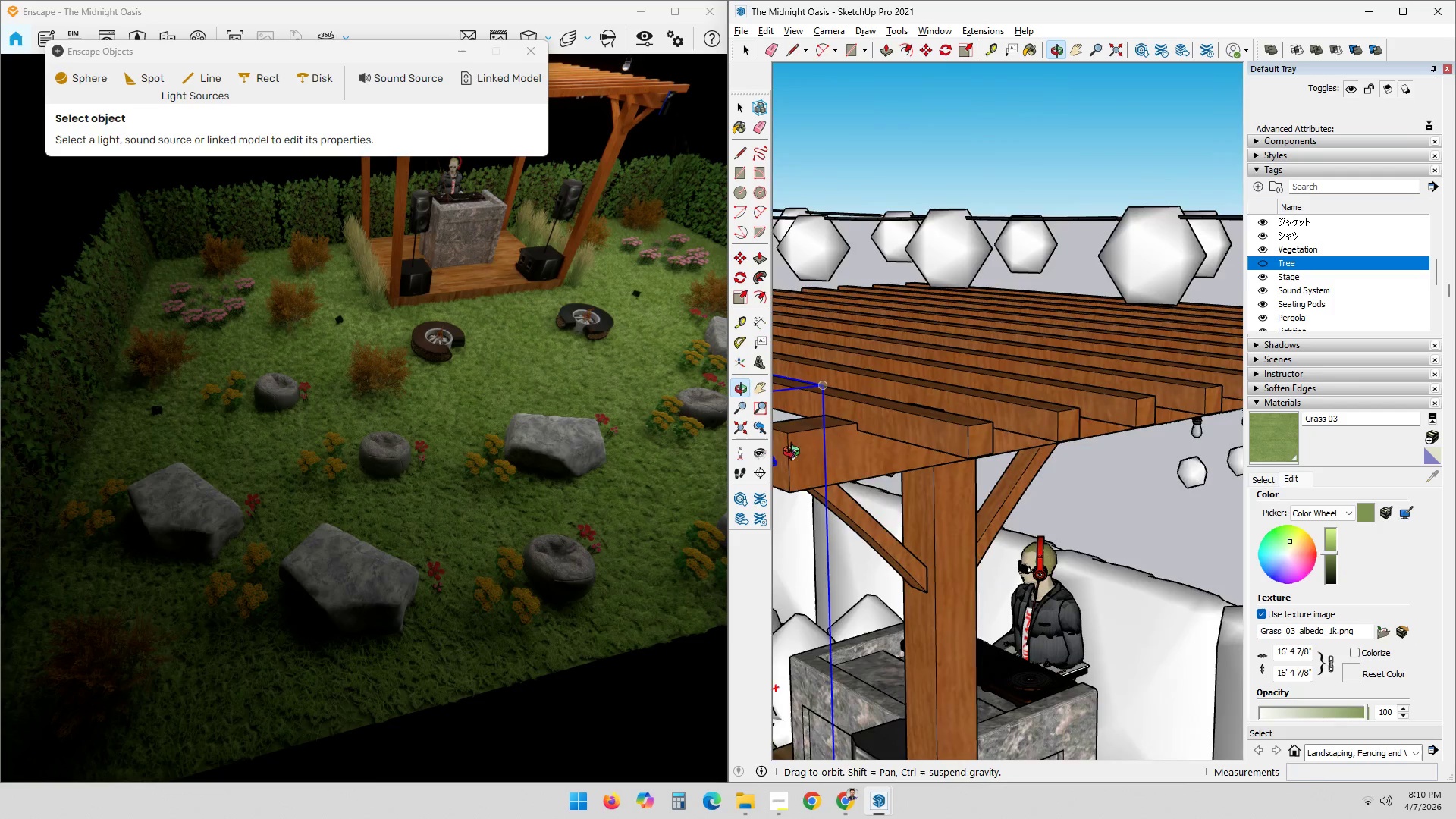 
hold_key(key=ShiftLeft, duration=0.55)
 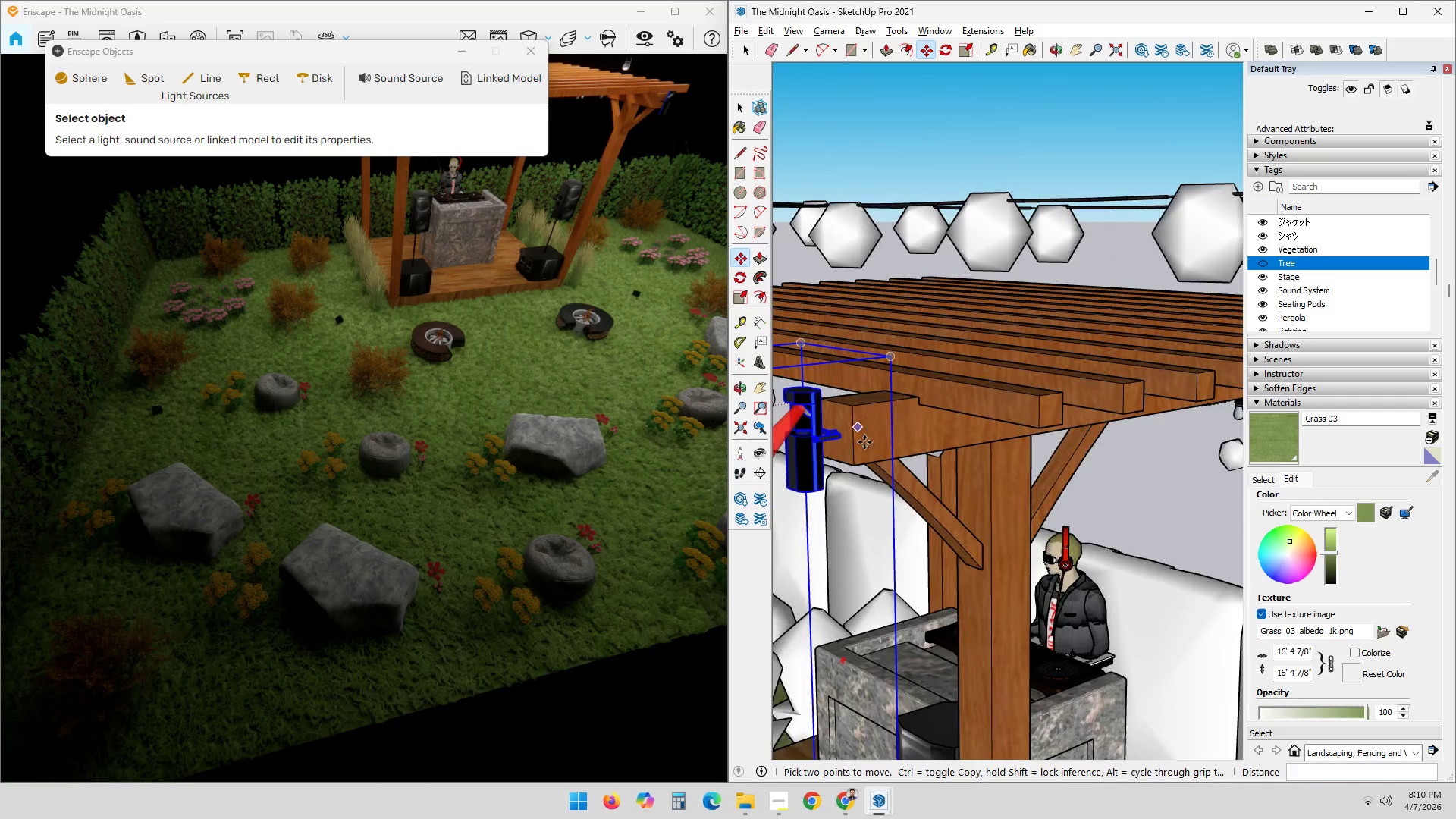 
scroll: coordinate [840, 458], scroll_direction: up, amount: 1.0
 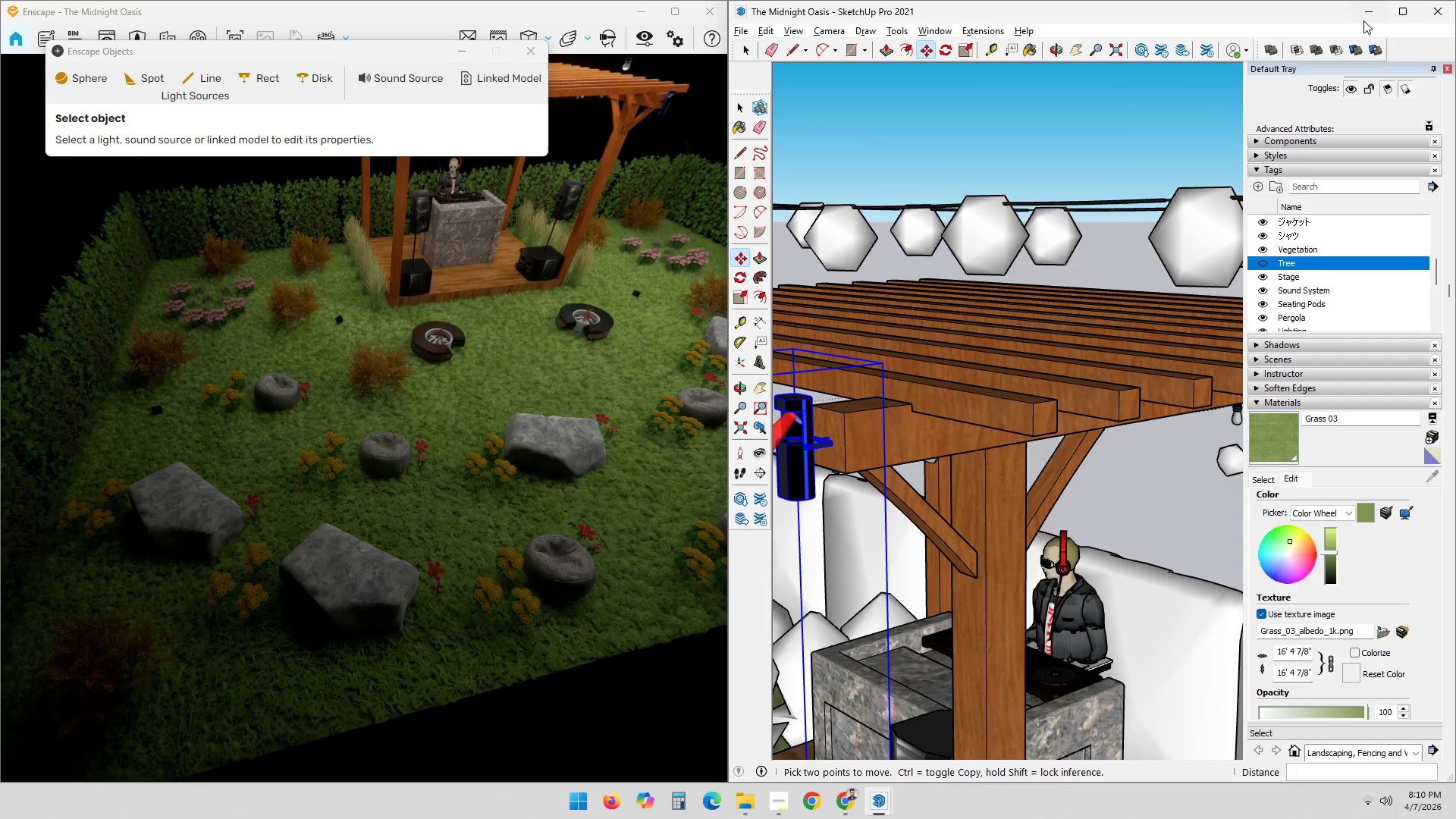 
left_click([1404, 5])
 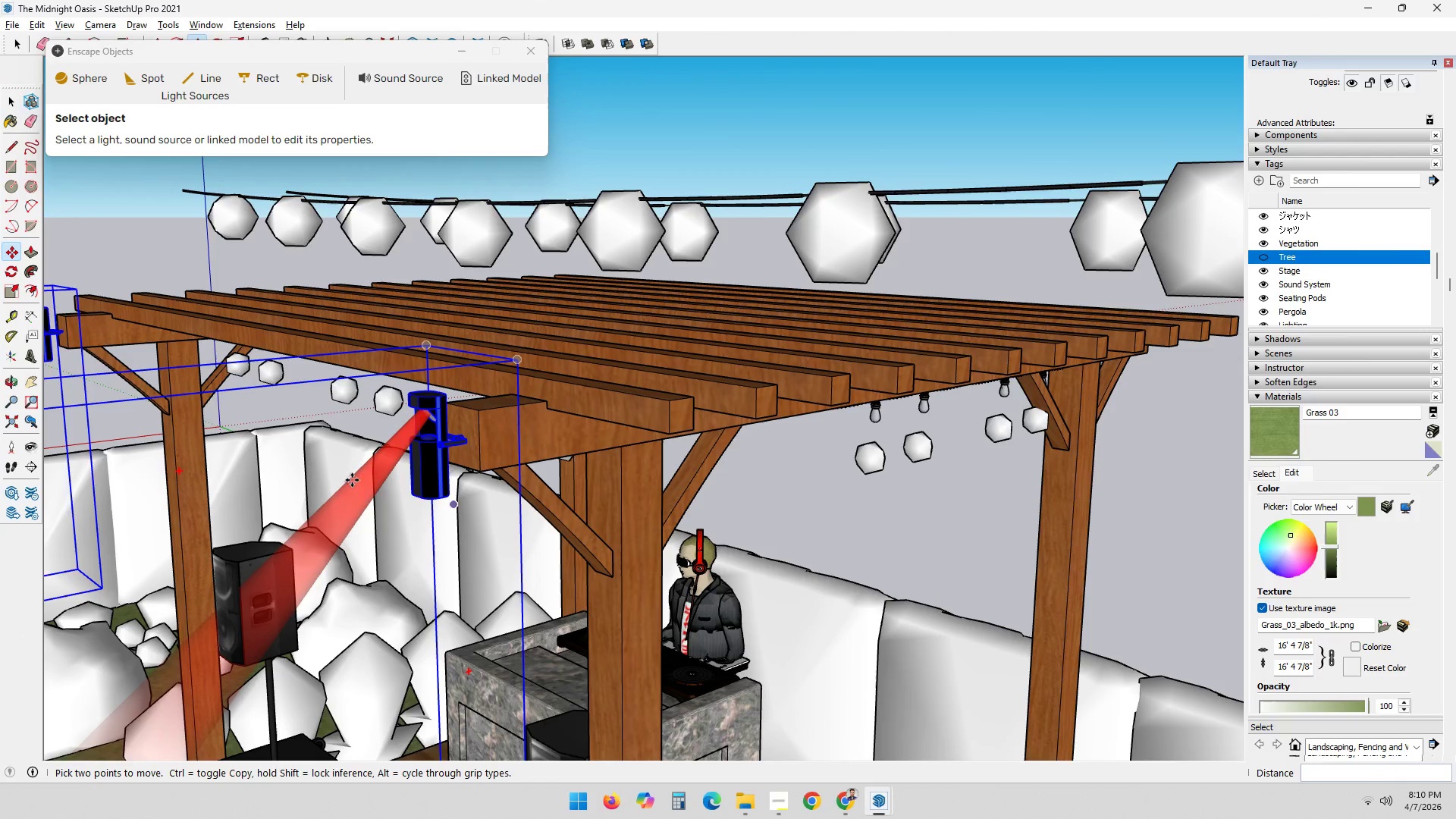 
scroll: coordinate [399, 430], scroll_direction: up, amount: 16.0
 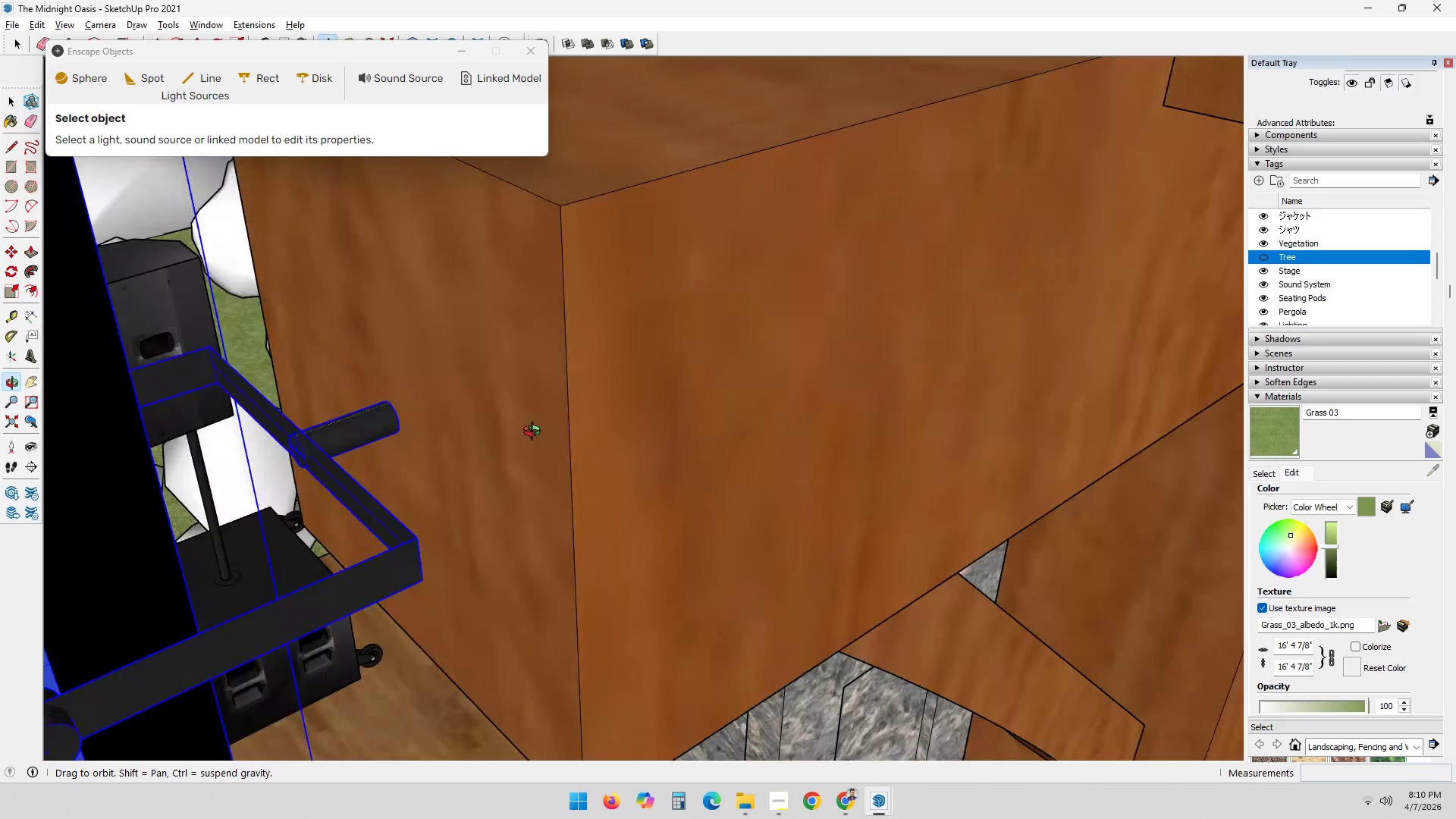 
scroll: coordinate [648, 385], scroll_direction: down, amount: 26.0
 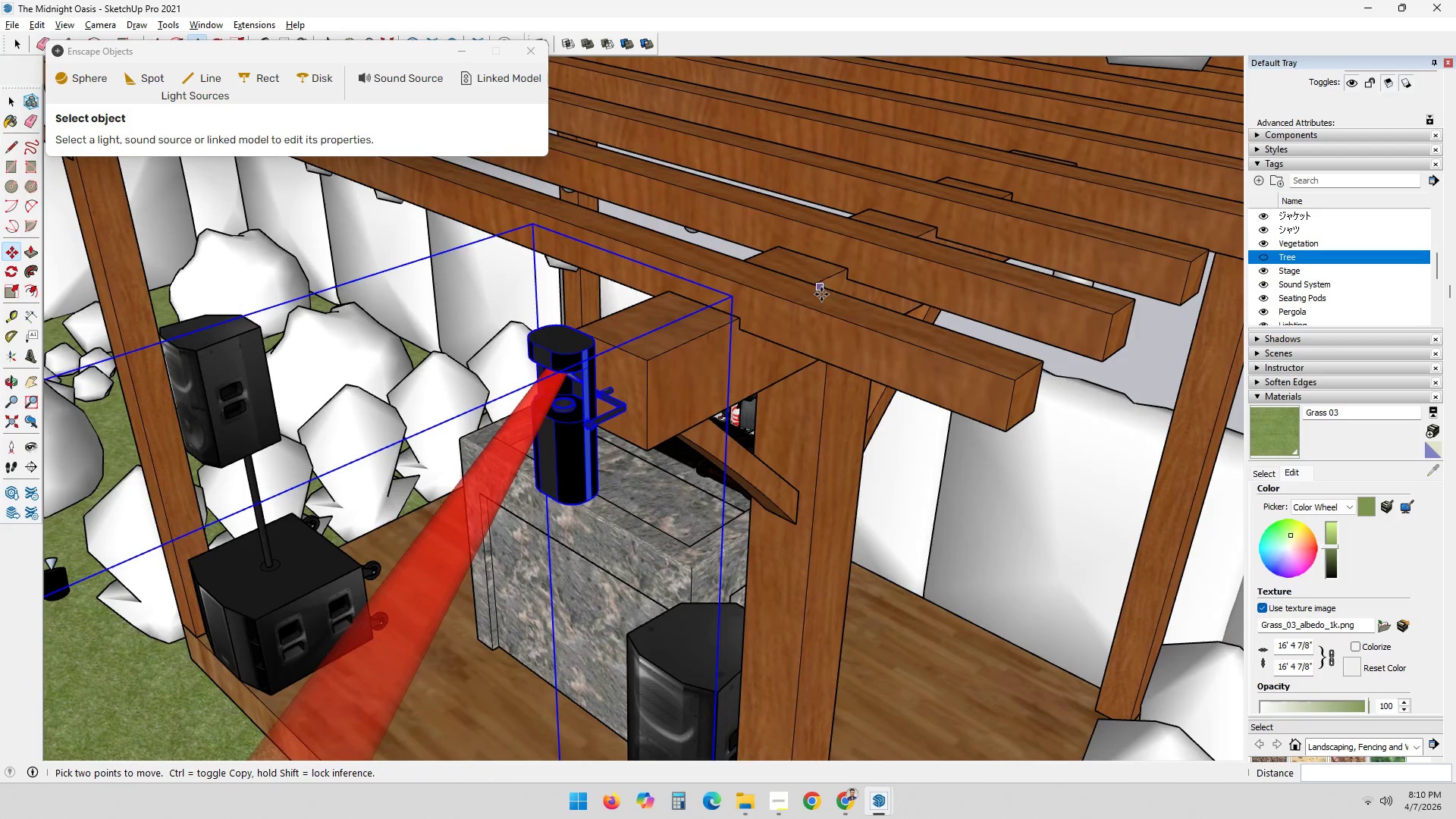 
key(Space)
 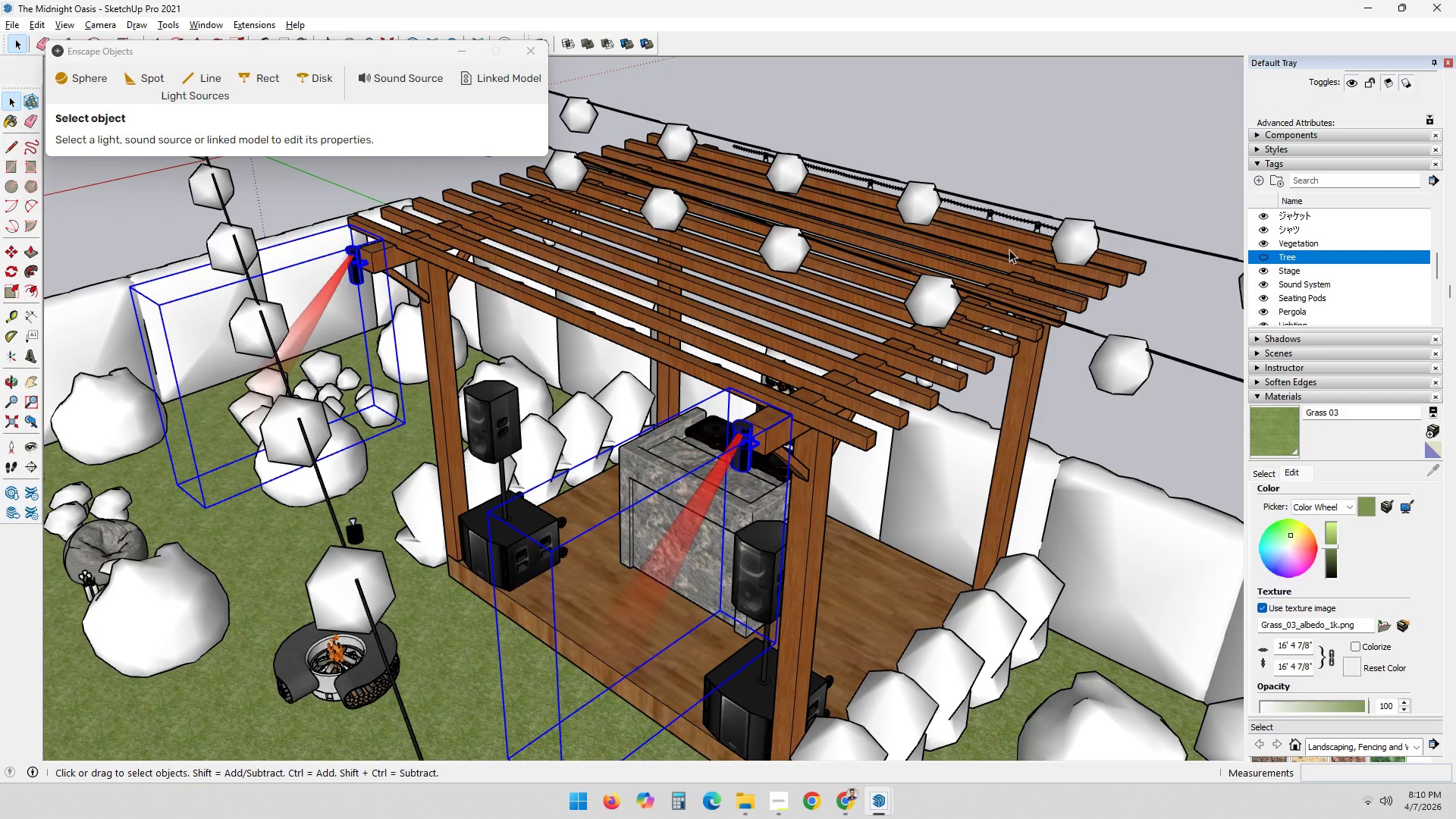 
scroll: coordinate [755, 455], scroll_direction: down, amount: 25.0
 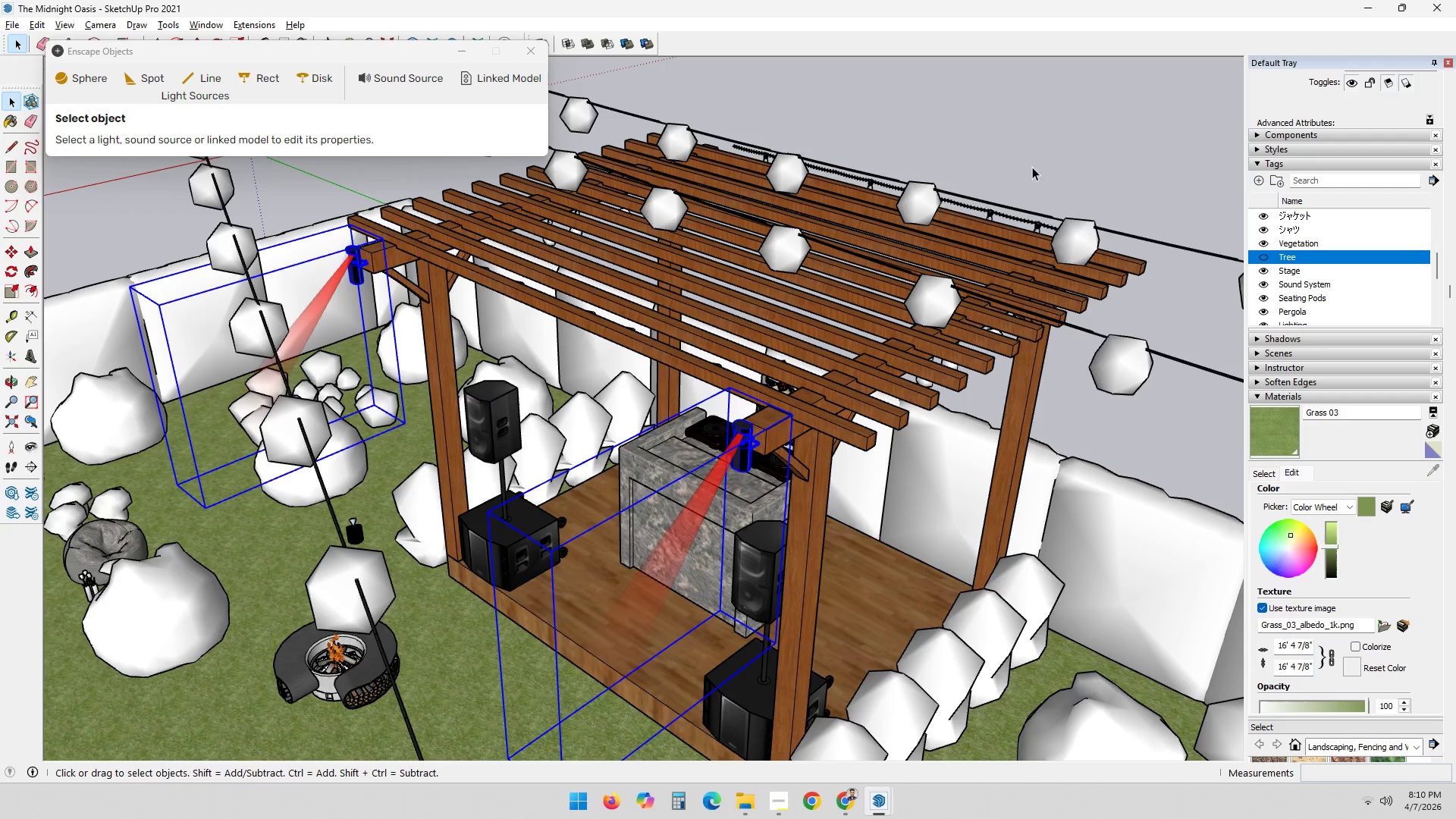 
double_click([1033, 163])
 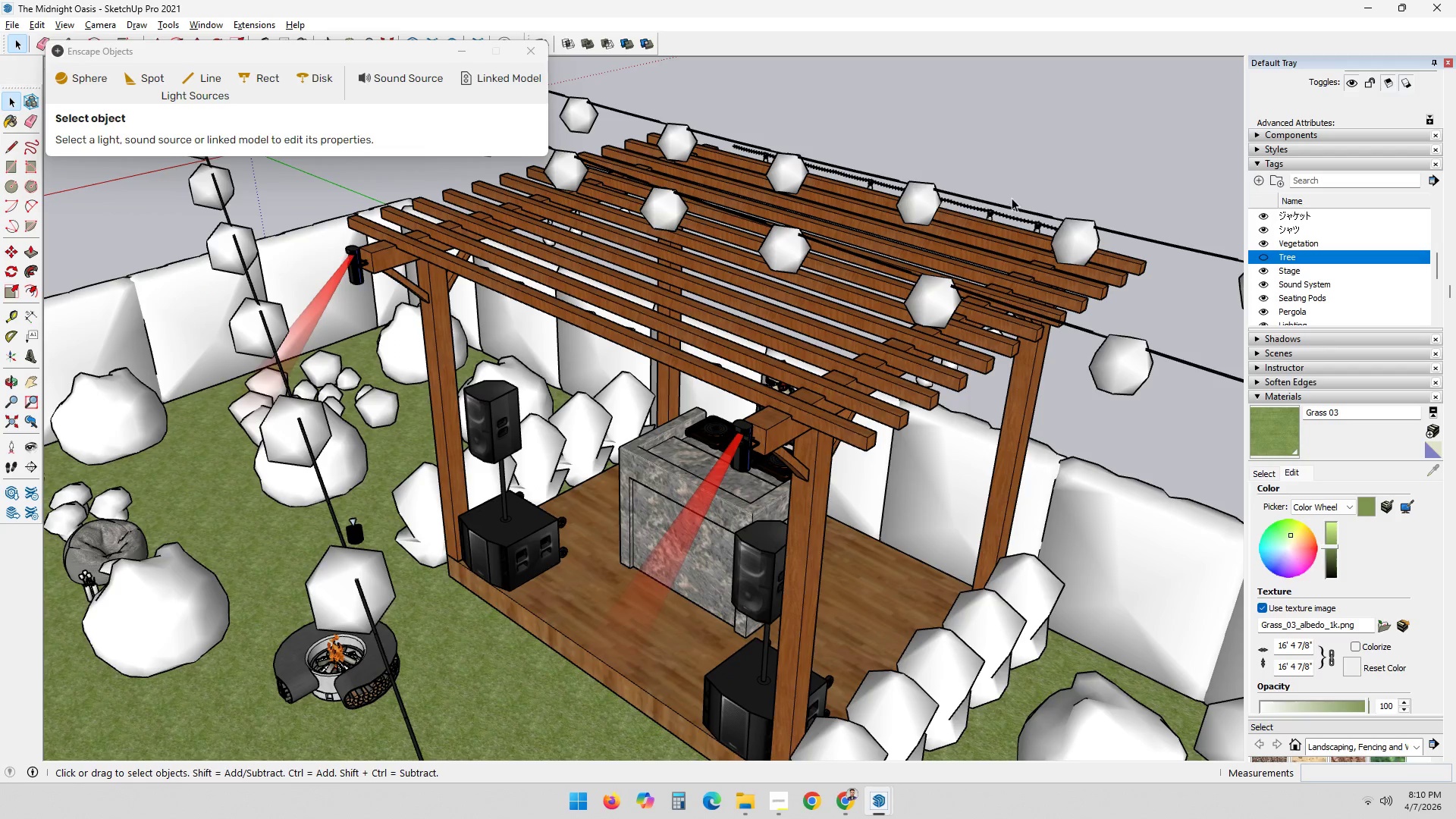 
scroll: coordinate [722, 401], scroll_direction: down, amount: 6.0
 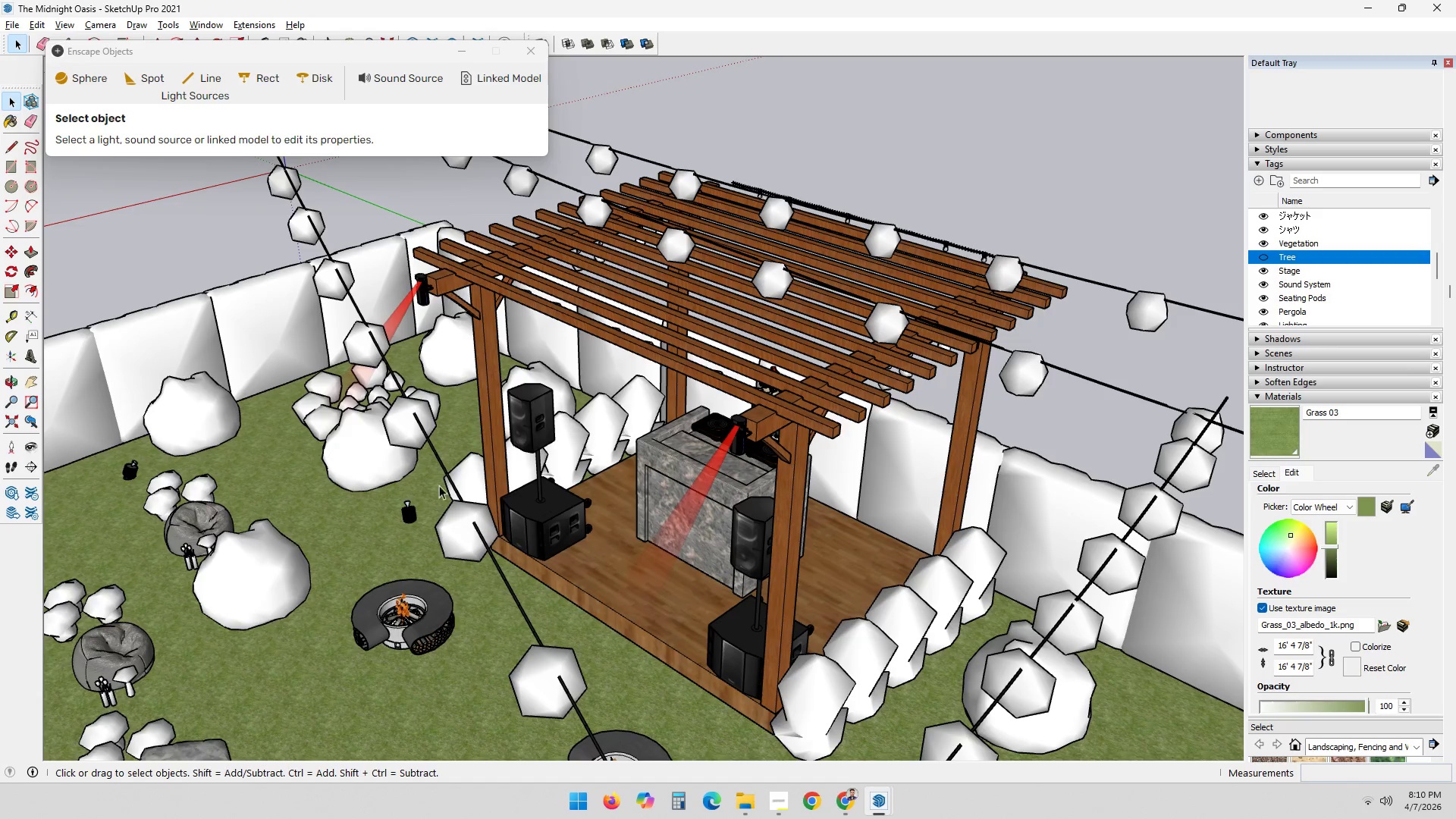 
scroll: coordinate [322, 474], scroll_direction: up, amount: 1.0
 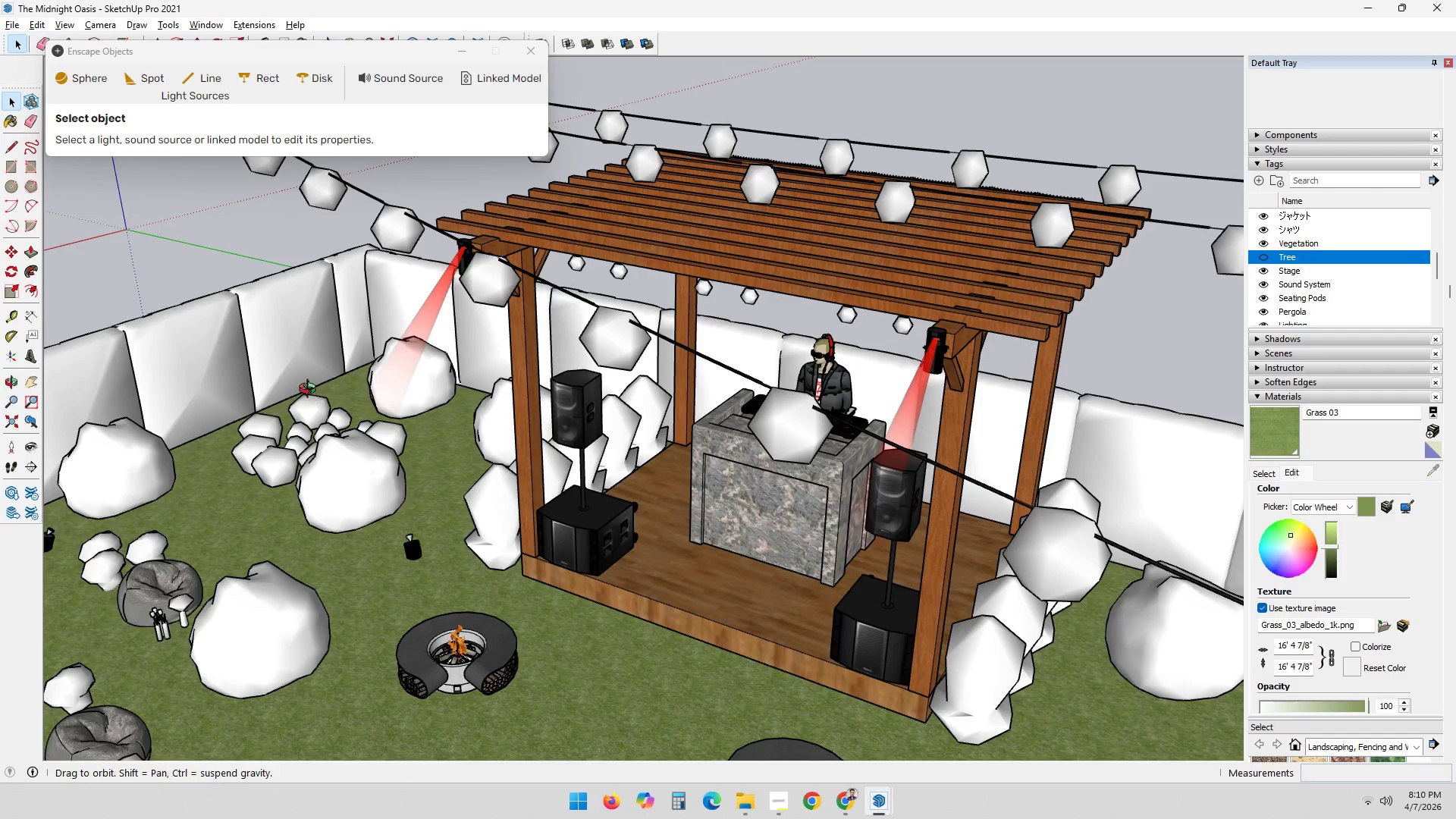 
hold_key(key=ShiftLeft, duration=0.73)
 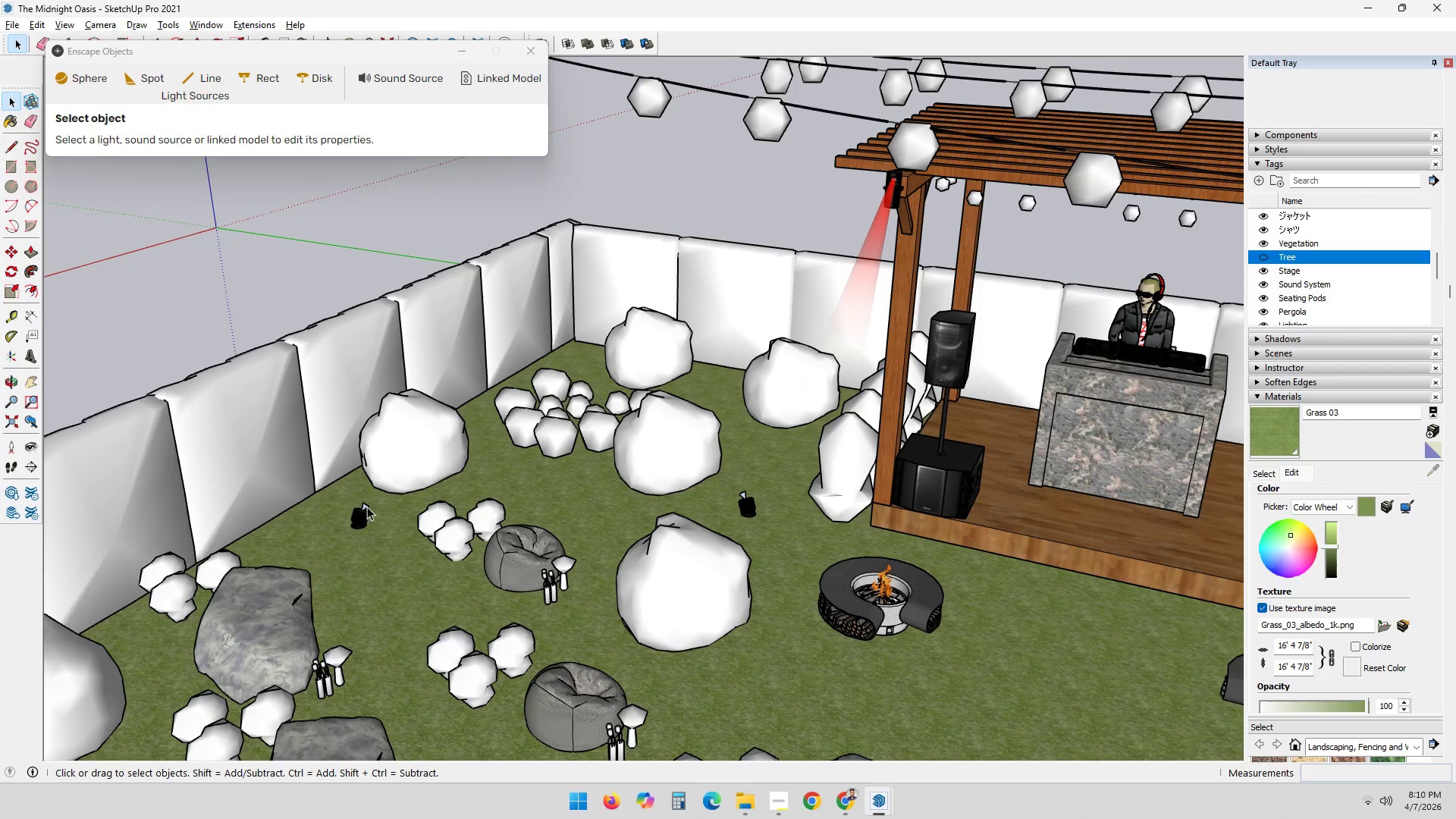 
double_click([367, 506])
 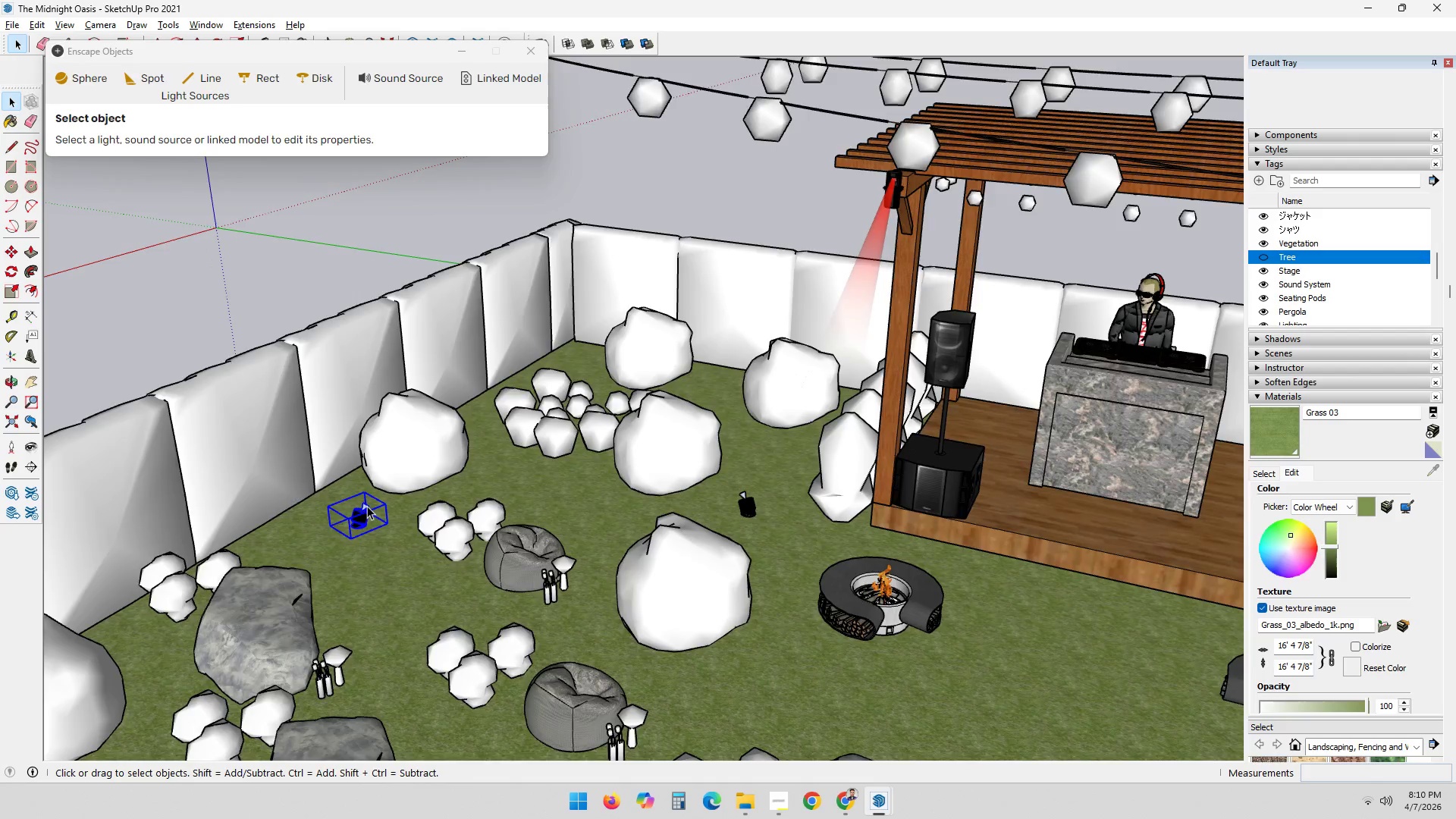 
triple_click([367, 506])
 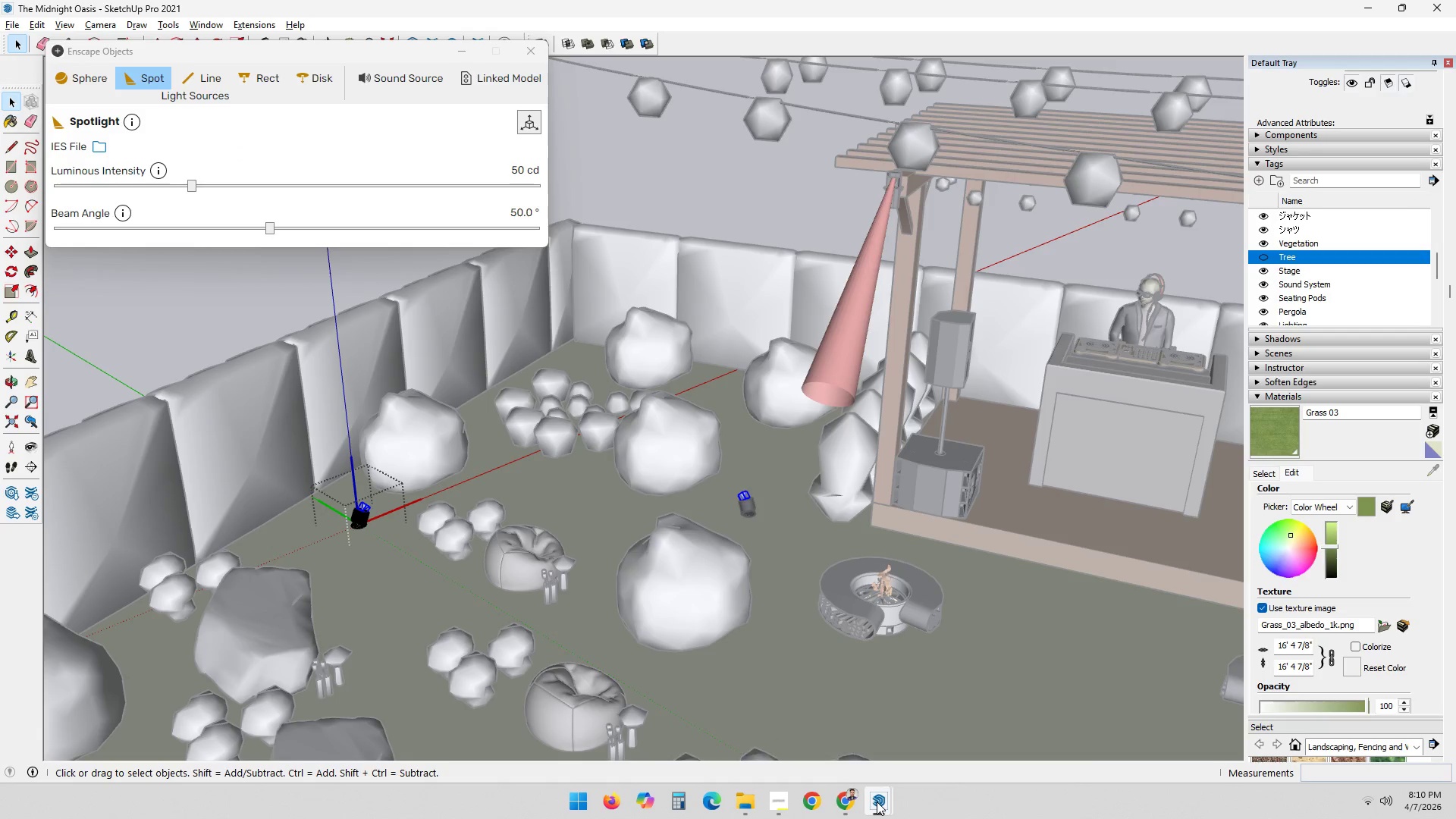 
left_click([879, 731])
 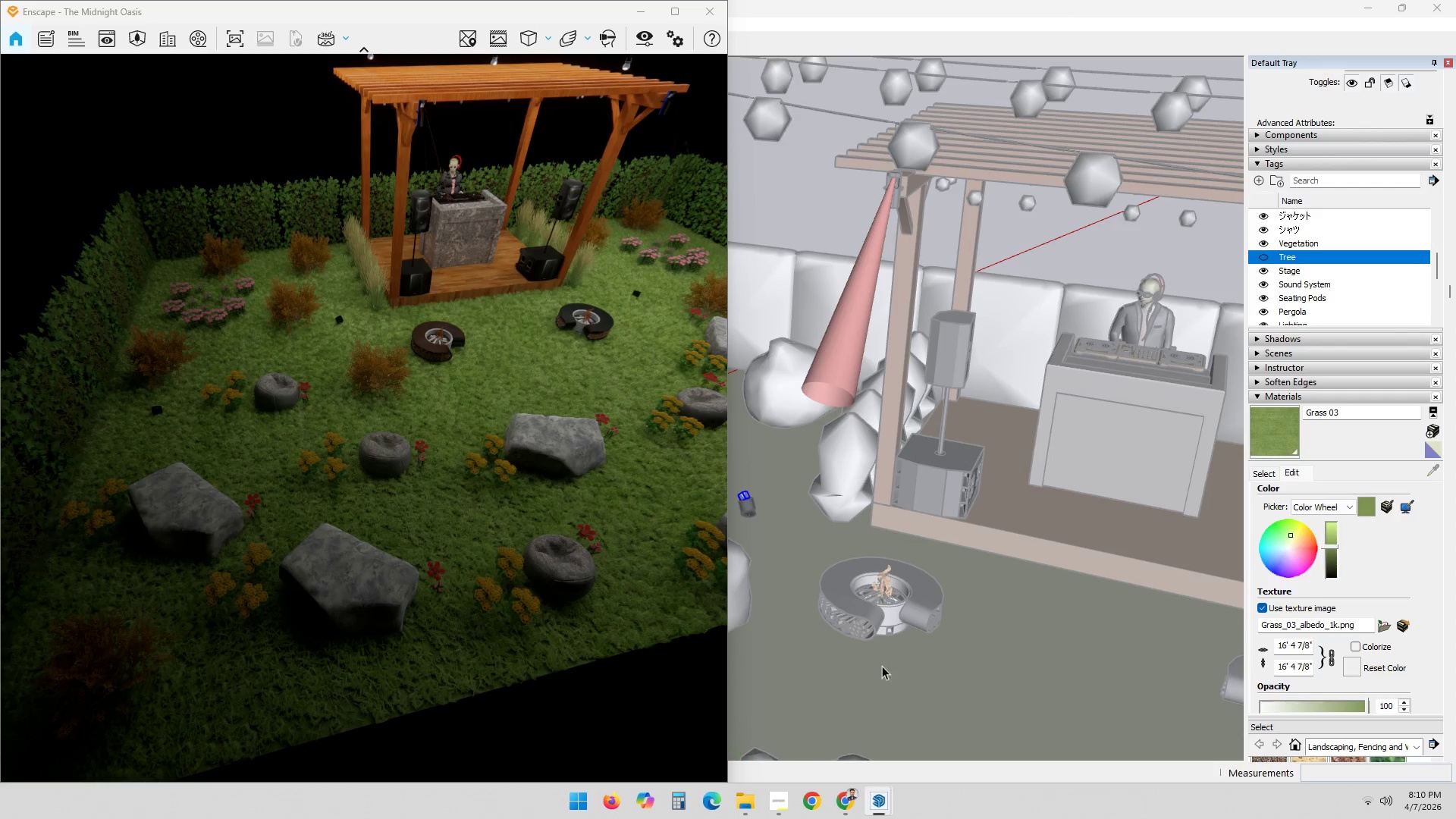 
key(Alt+AltLeft)
 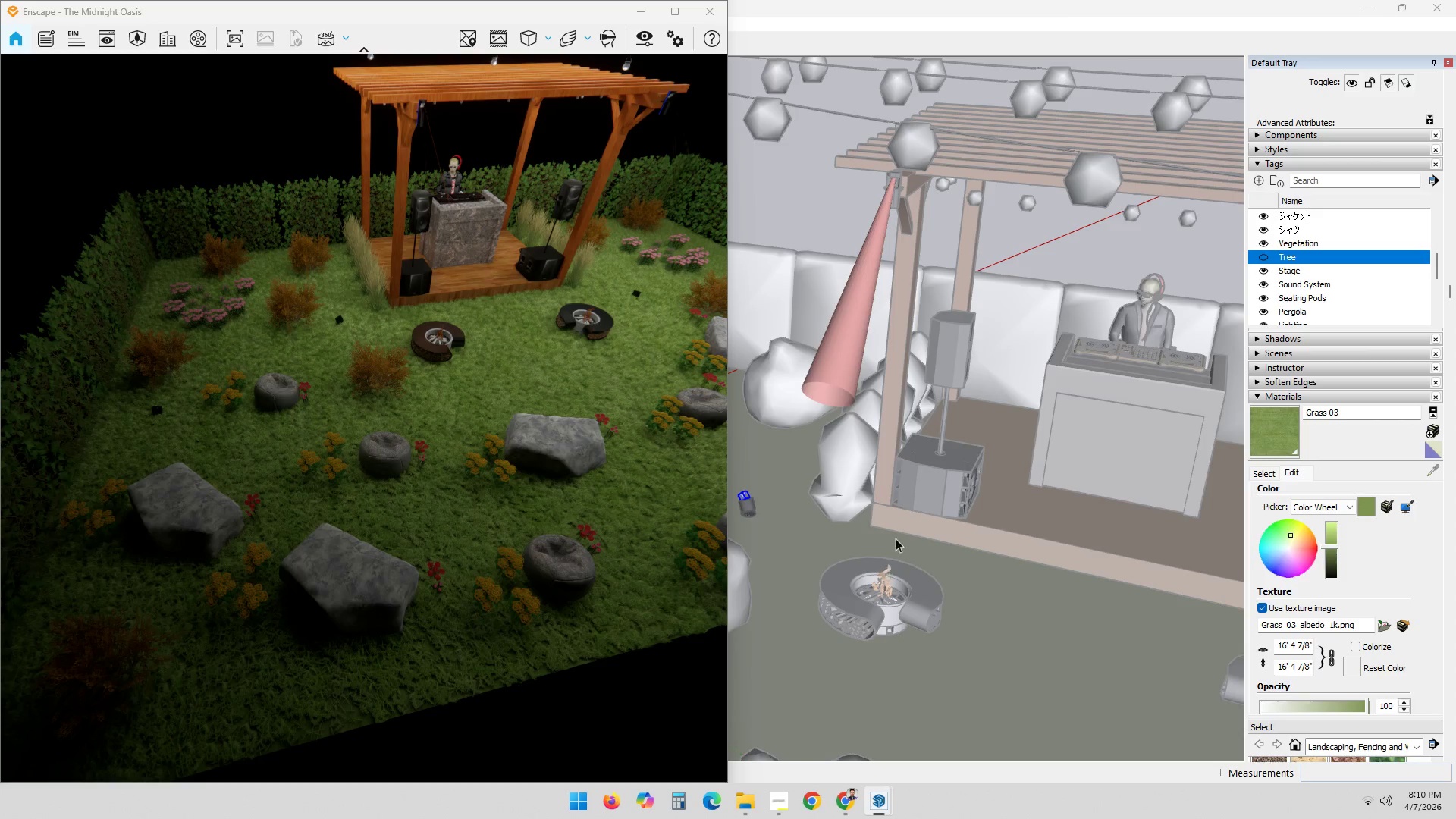 
key(Alt+Tab)
 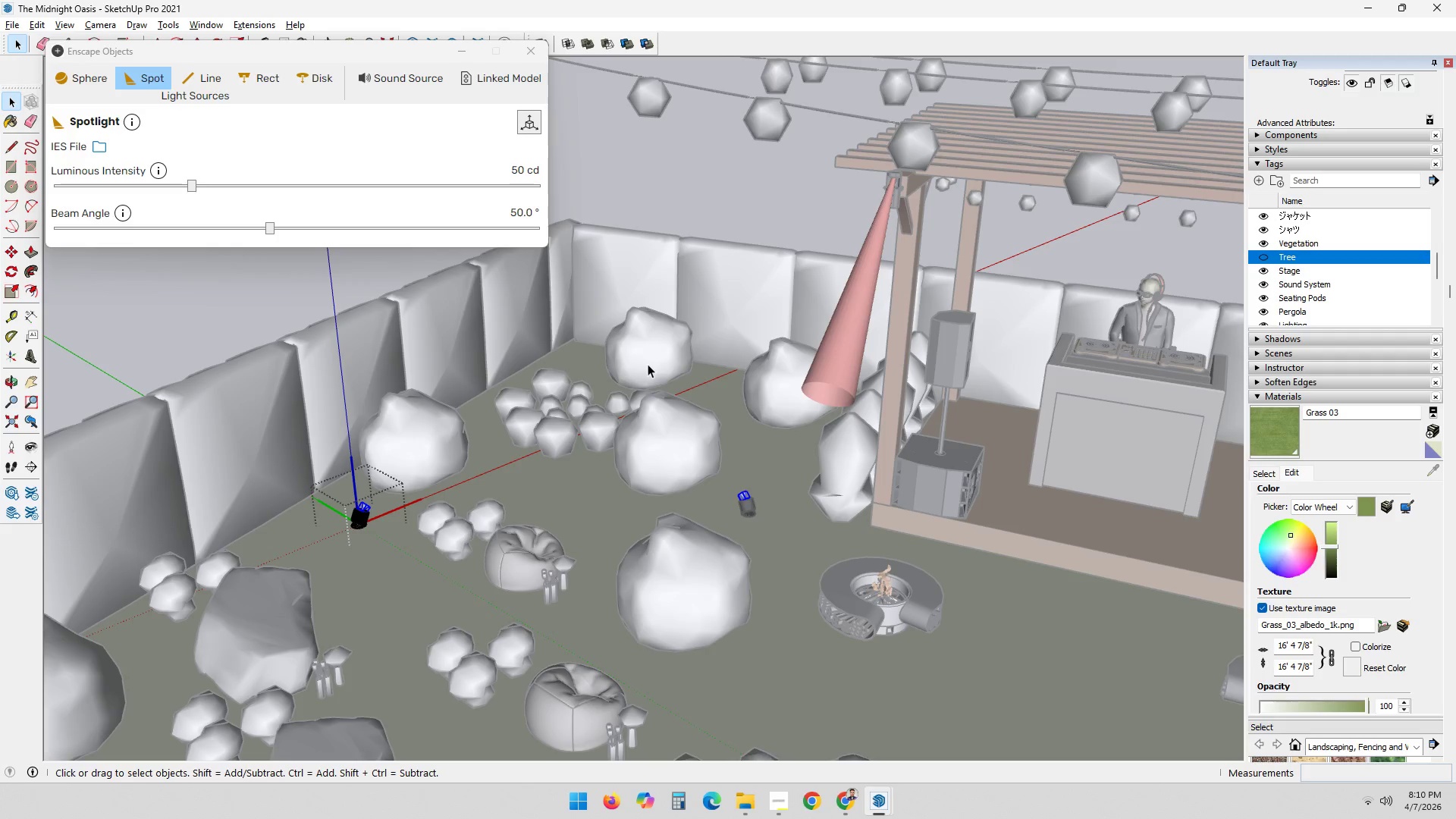 
key(Meta+ArrowRight)
 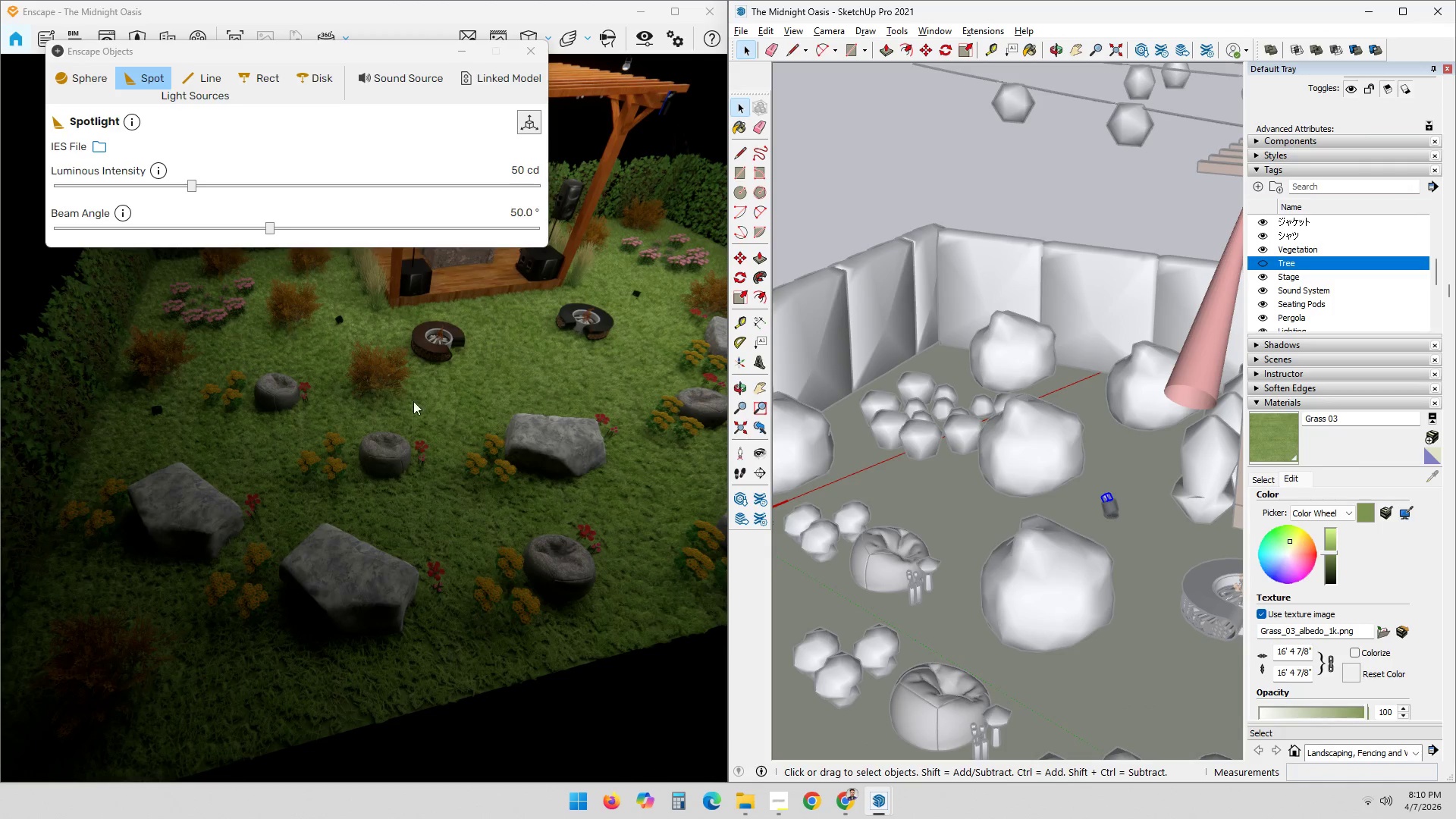 
left_click_drag(start_coordinate=[329, 49], to_coordinate=[701, 0])
 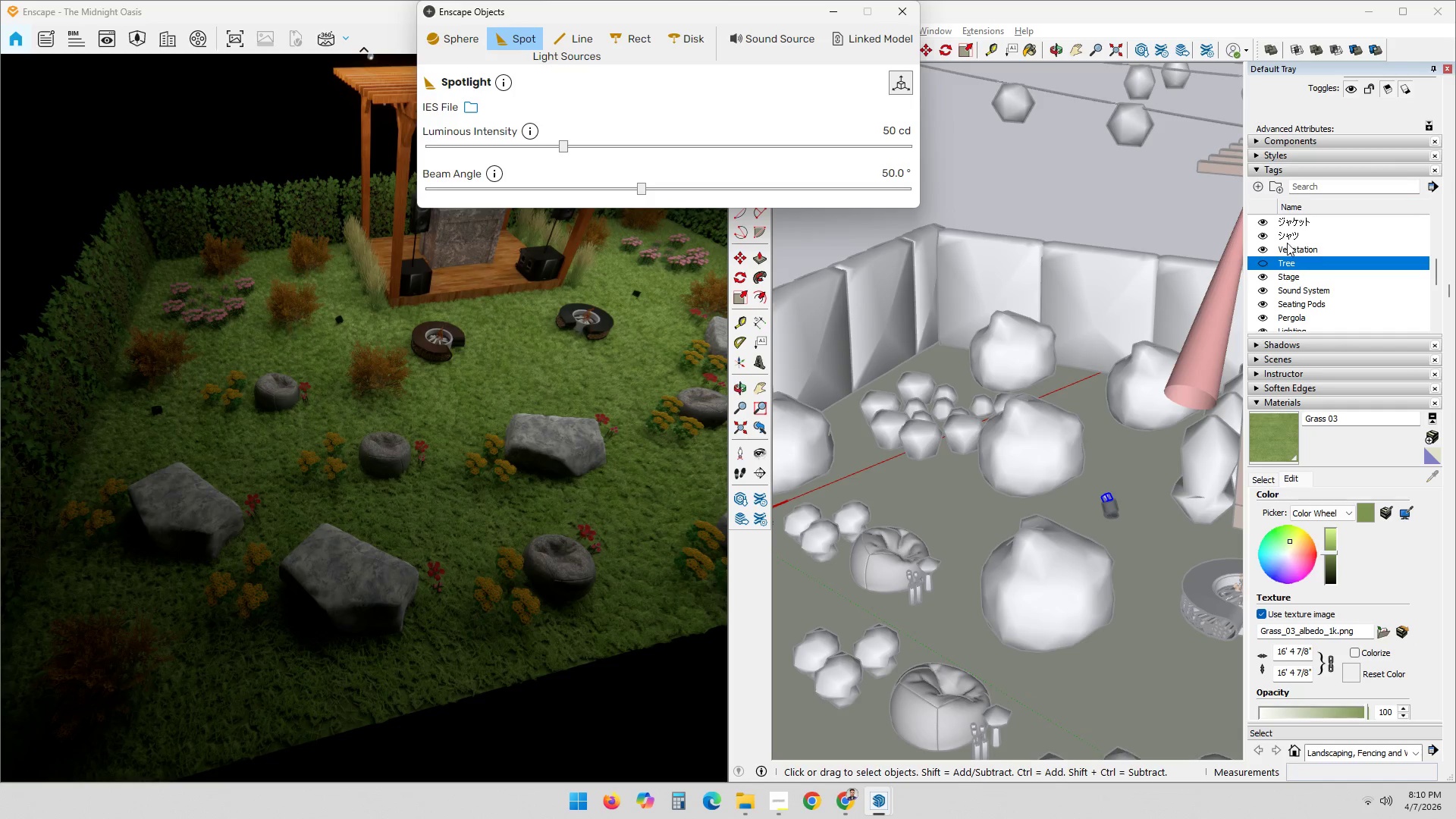 
left_click([1265, 262])
 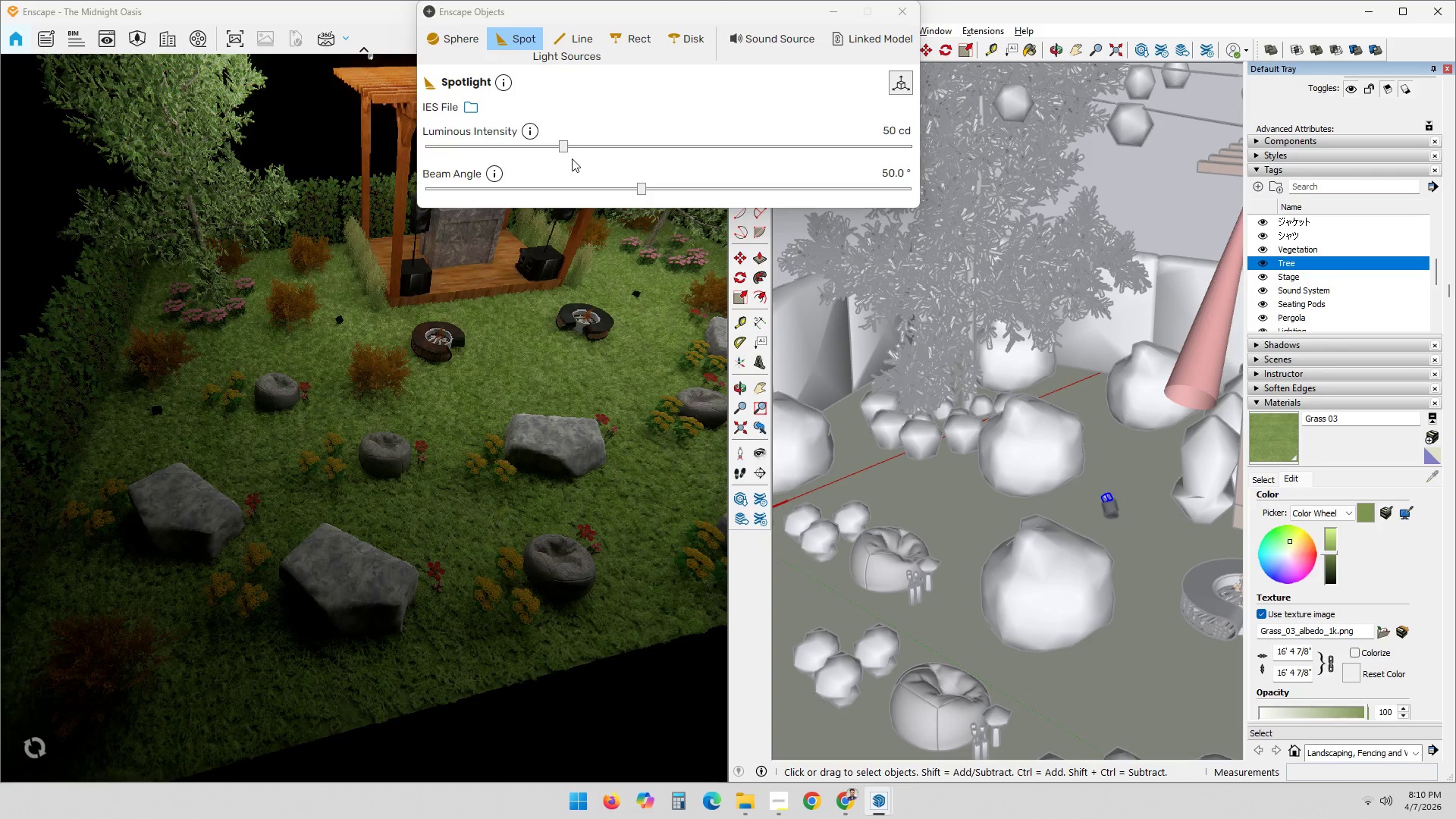 
left_click_drag(start_coordinate=[560, 145], to_coordinate=[647, 140])
 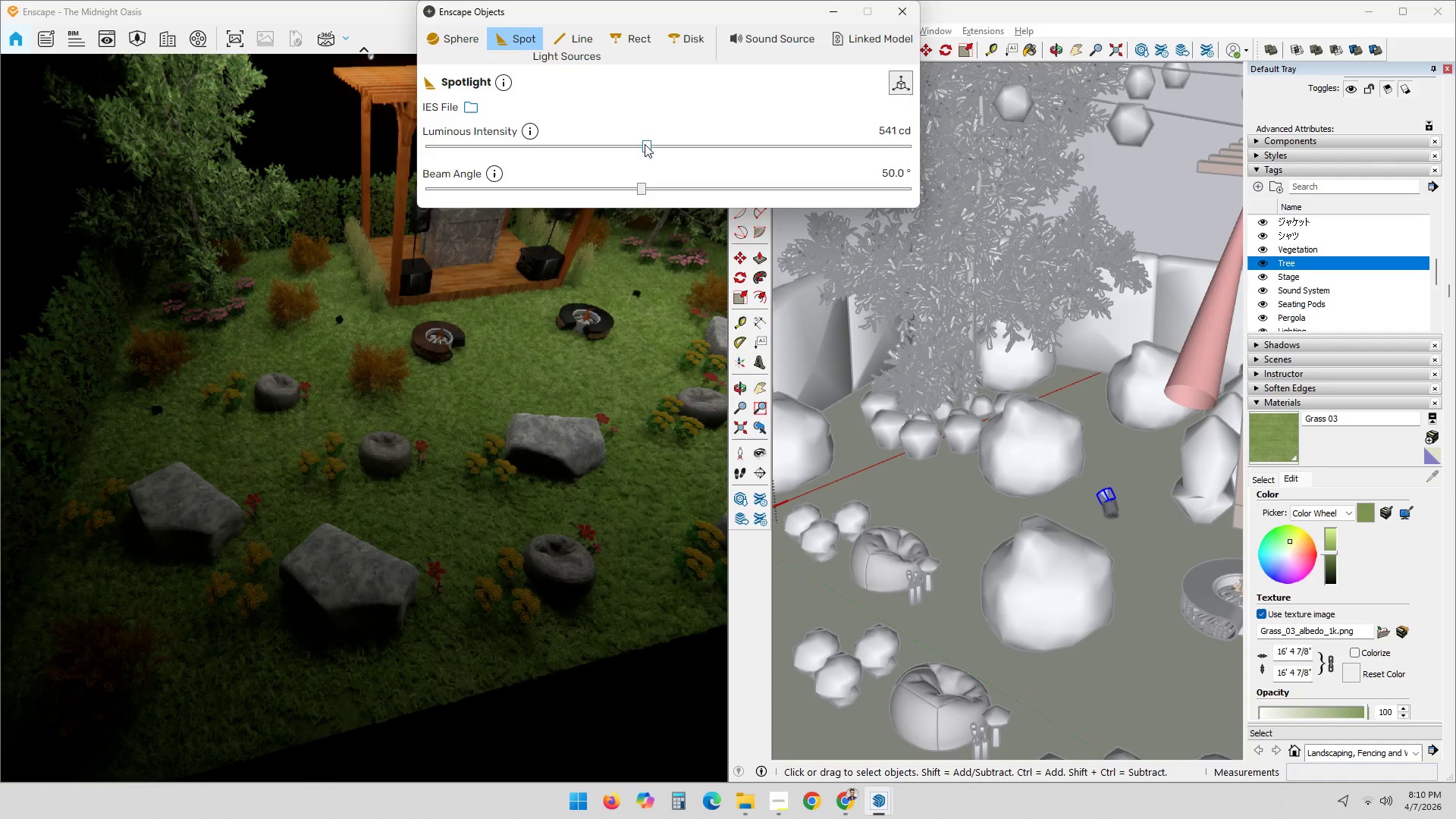 
left_click_drag(start_coordinate=[647, 144], to_coordinate=[873, 151])
 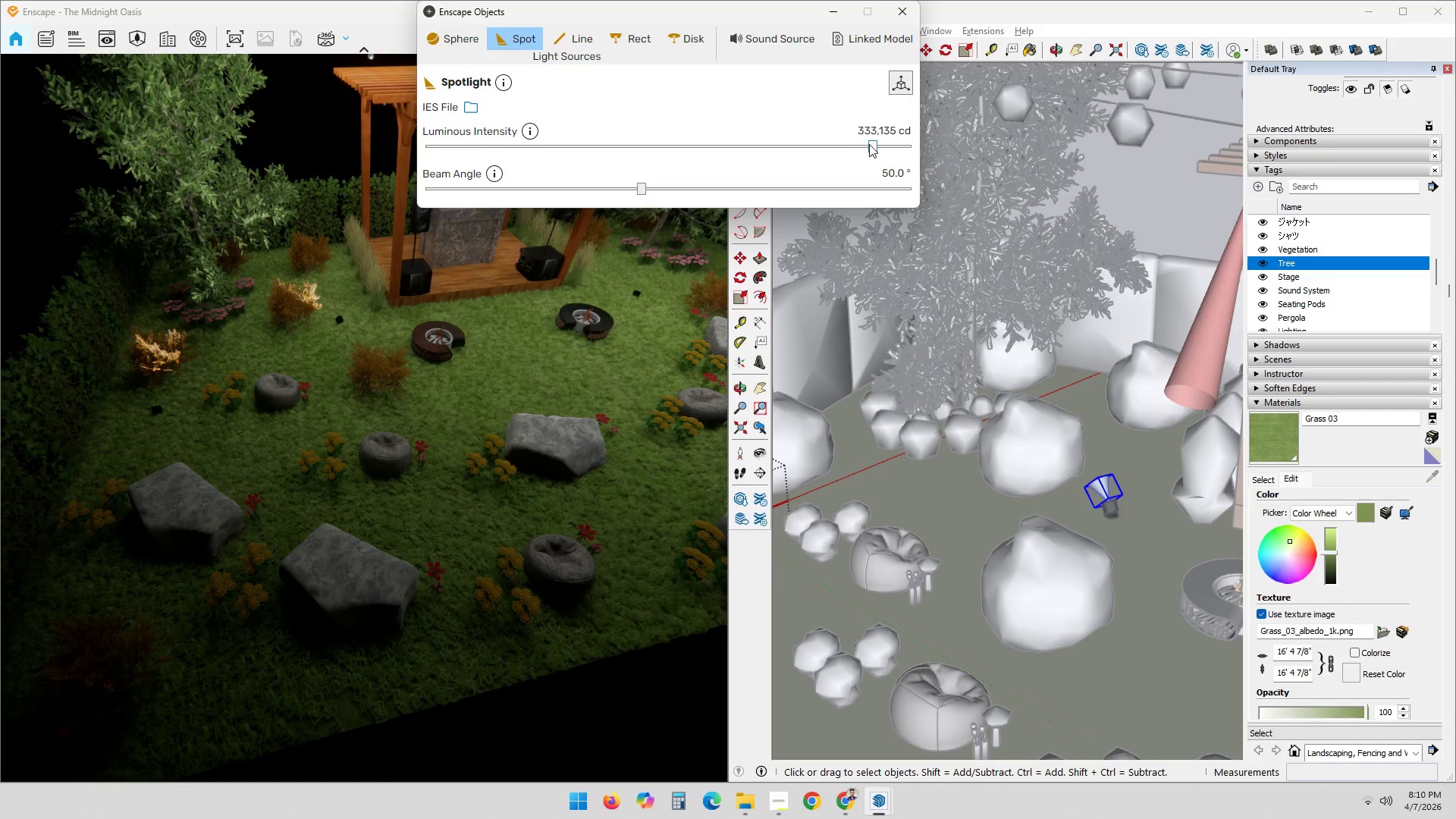 
left_click_drag(start_coordinate=[874, 146], to_coordinate=[960, 144])
 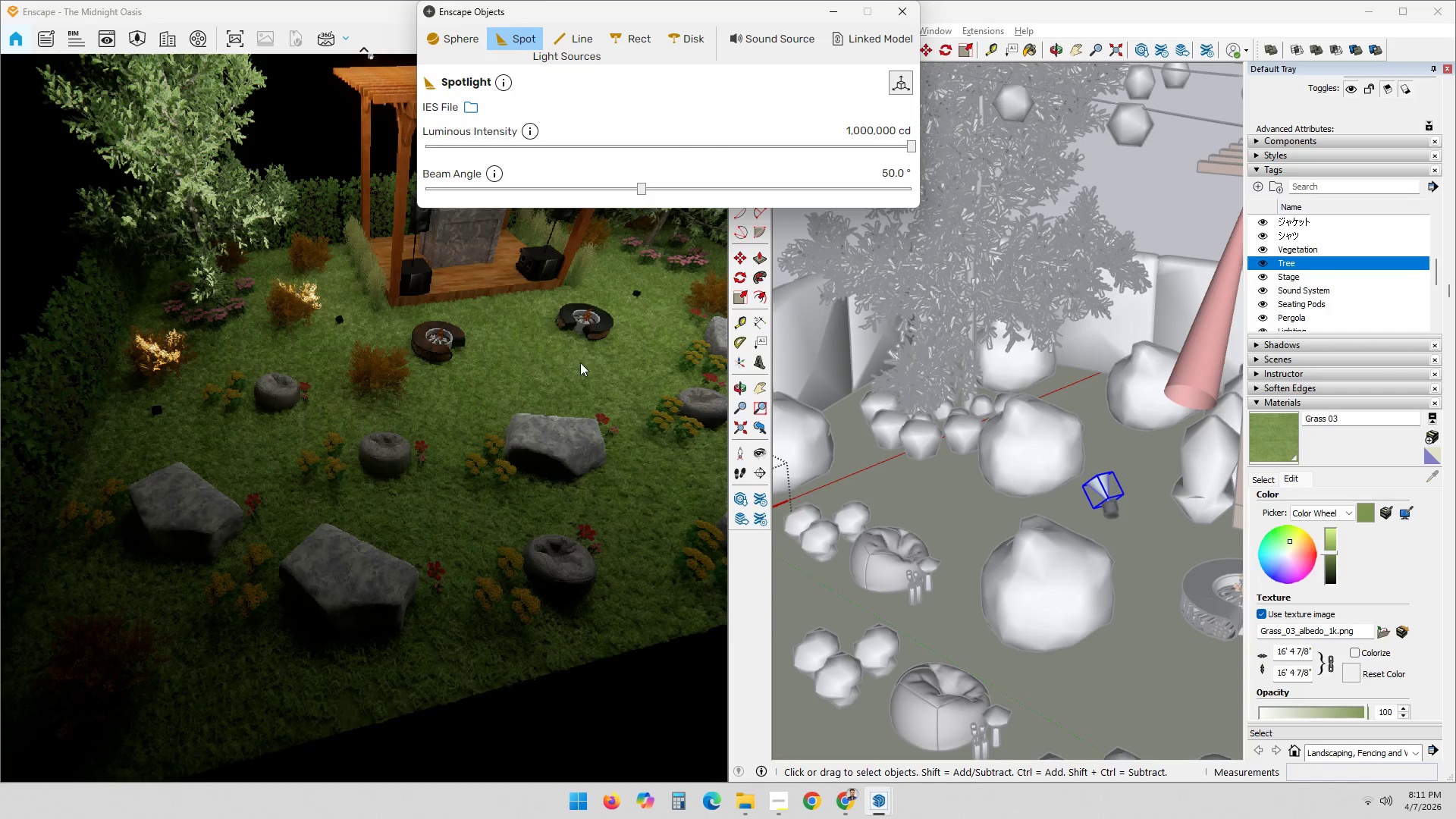 
scroll: coordinate [559, 390], scroll_direction: down, amount: 10.0
 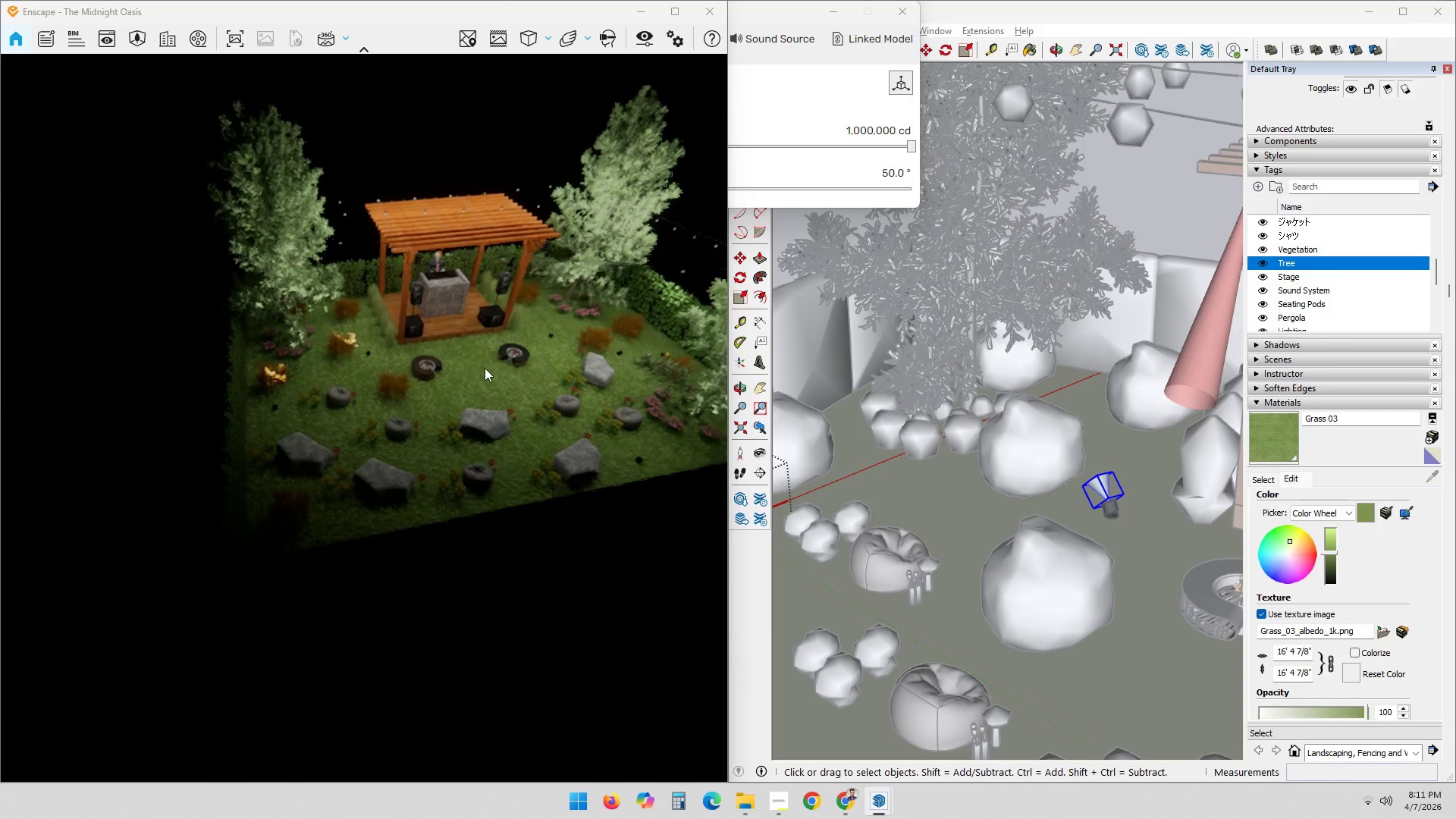 
left_click_drag(start_coordinate=[473, 487], to_coordinate=[436, 340])
 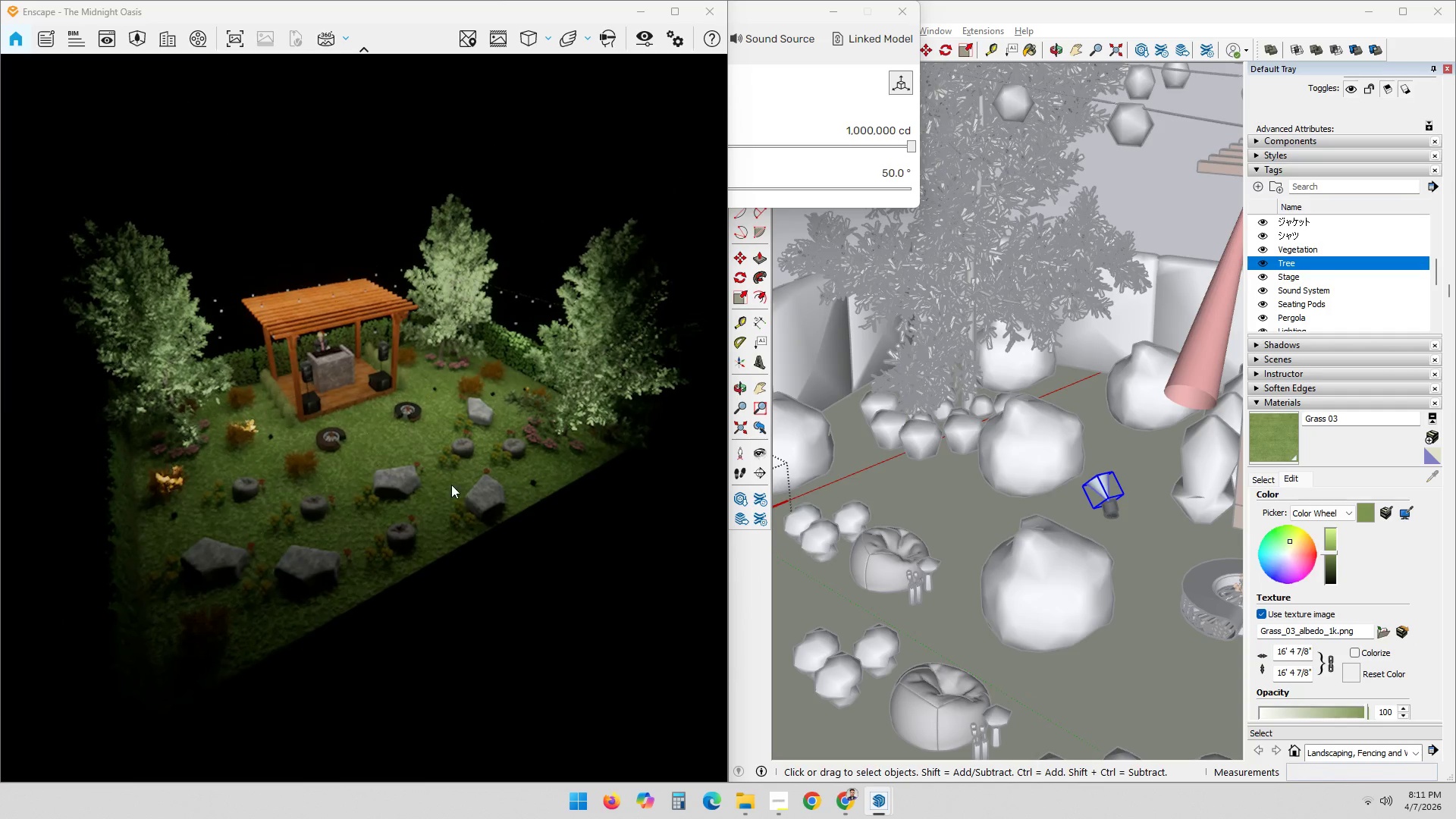 
left_click_drag(start_coordinate=[344, 532], to_coordinate=[353, 377])
 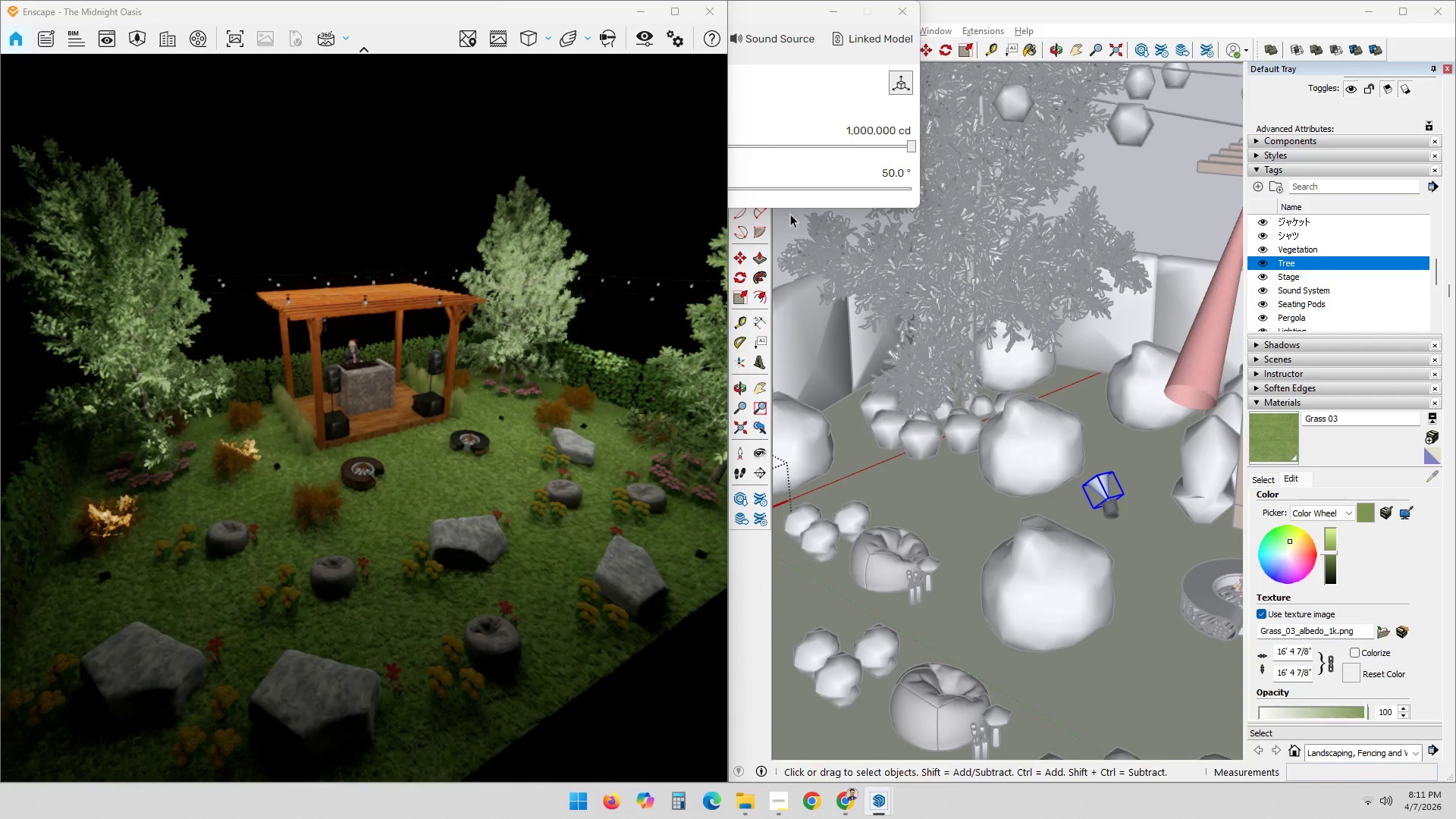 
scroll: coordinate [381, 504], scroll_direction: up, amount: 7.0
 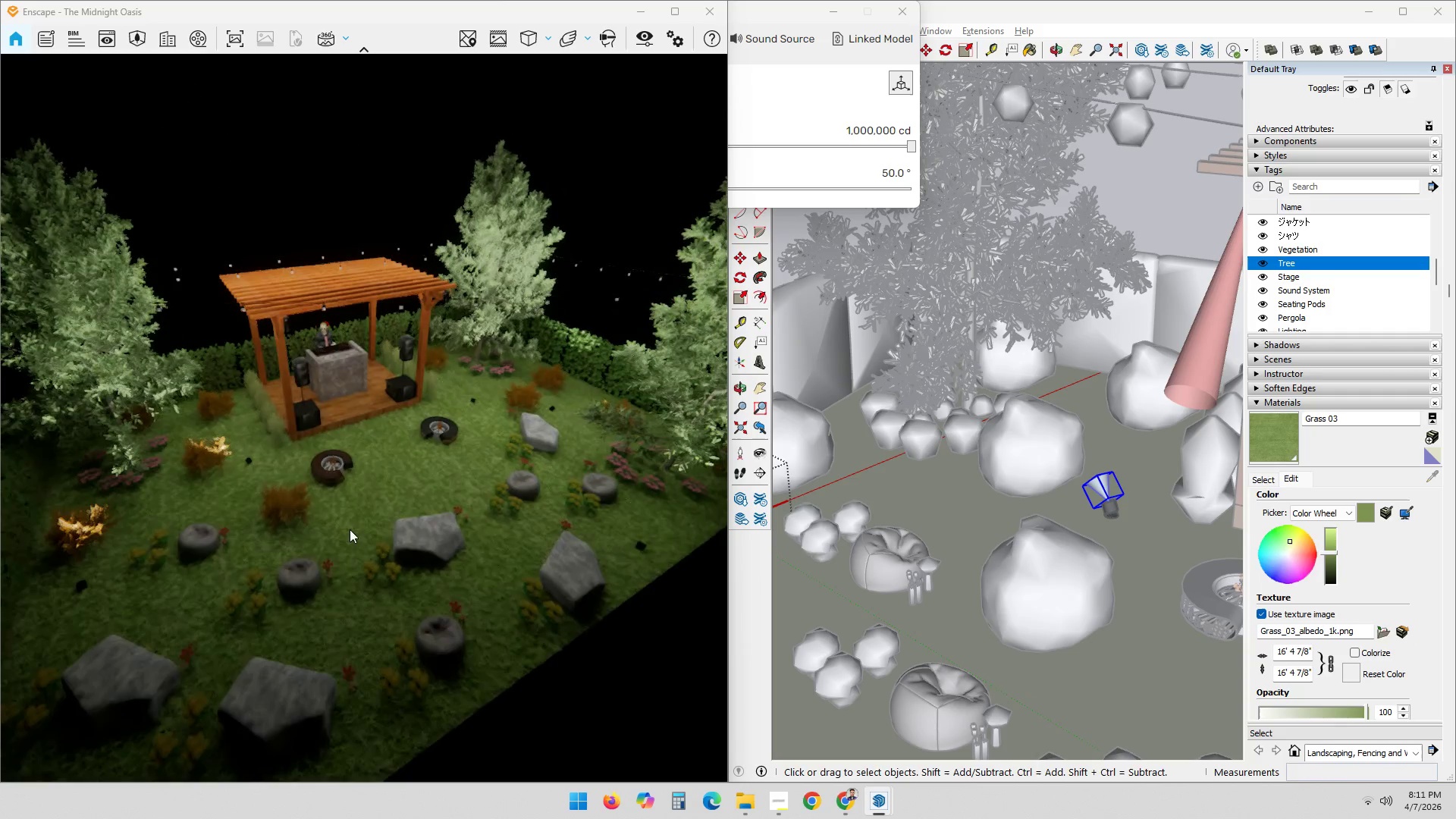 
left_click([791, 10])
 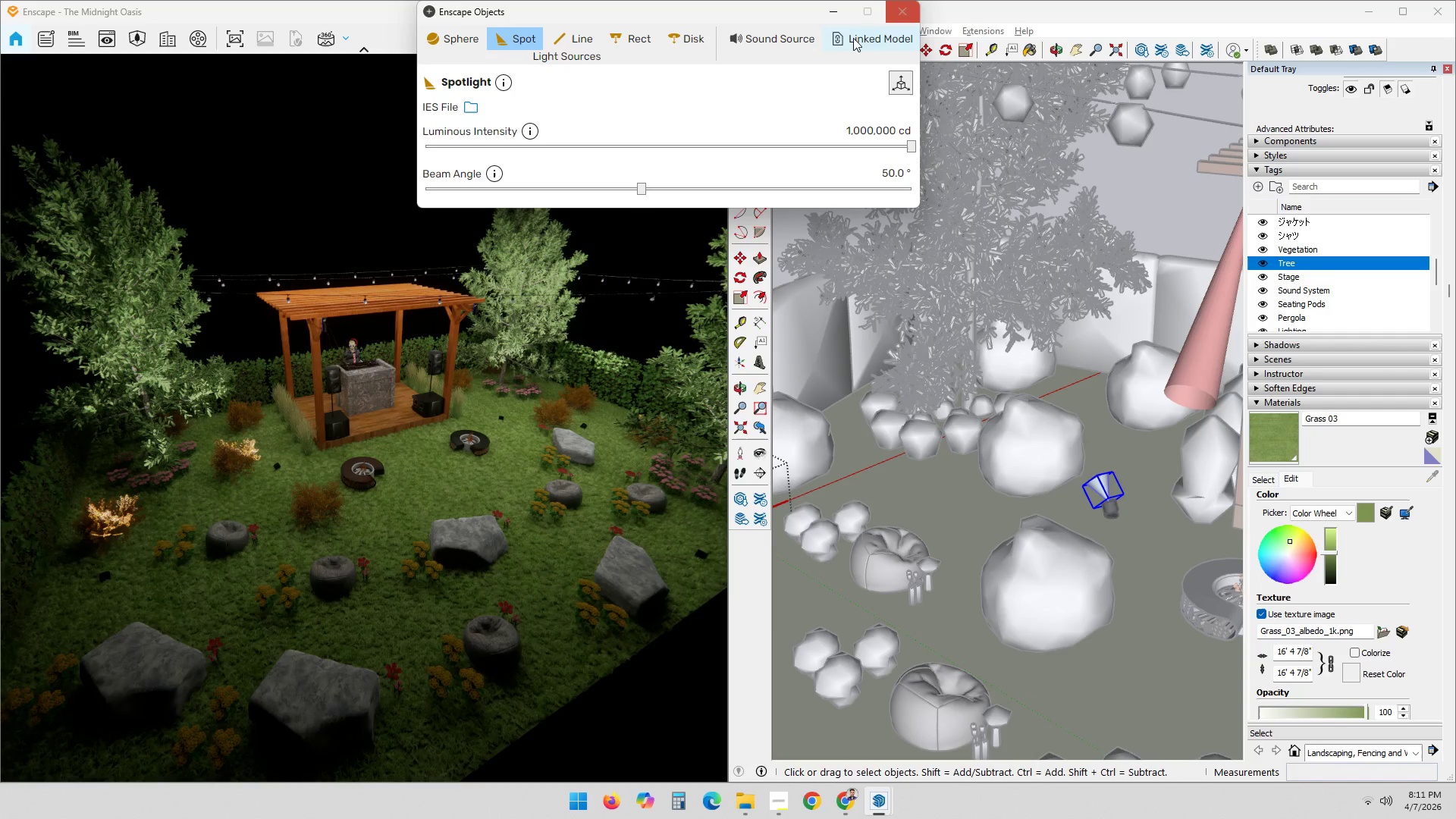 
left_click_drag(start_coordinate=[769, 11], to_coordinate=[663, 9])
 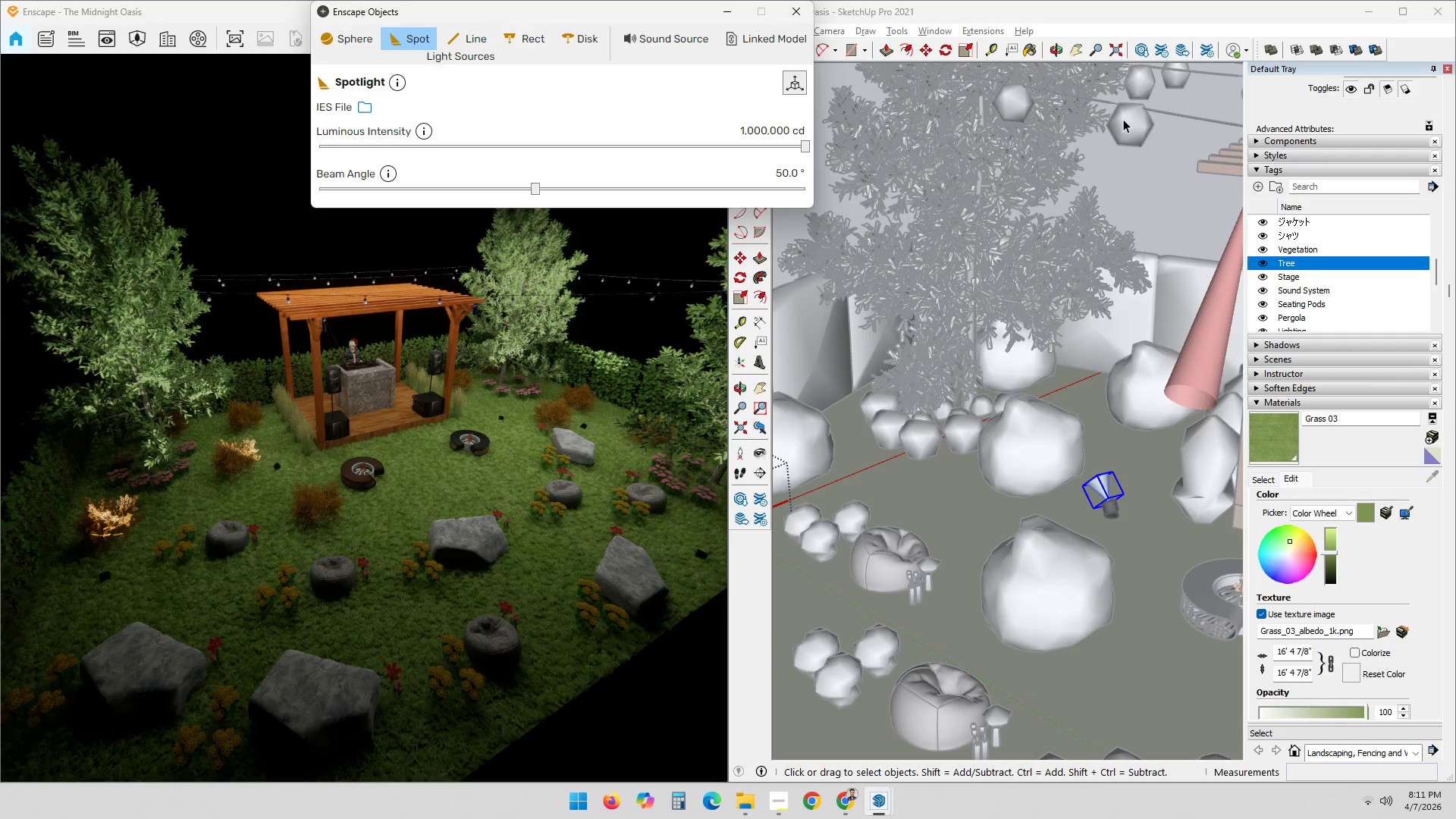 
double_click([1125, 131])
 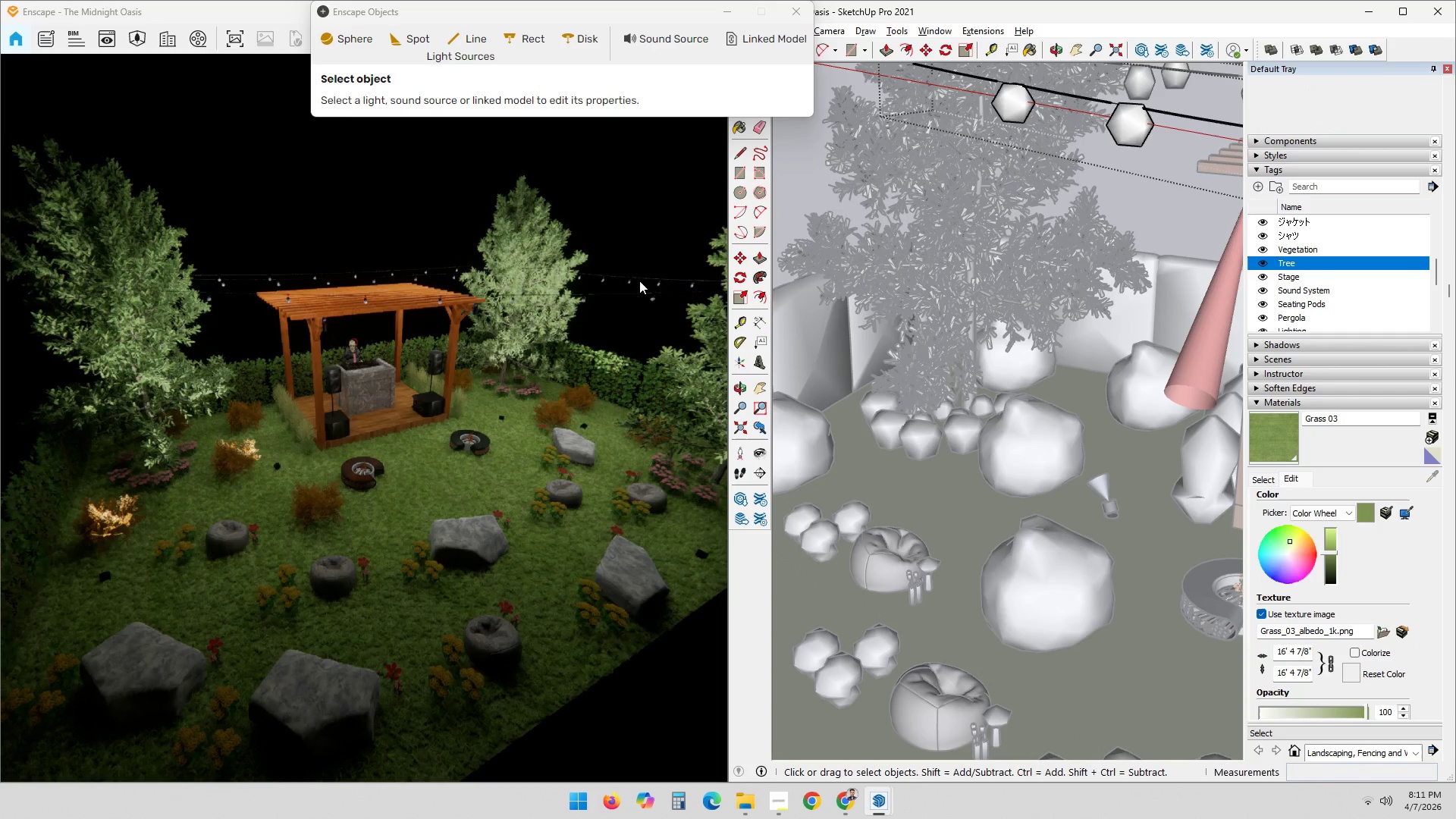 
scroll: coordinate [495, 516], scroll_direction: down, amount: 3.0
 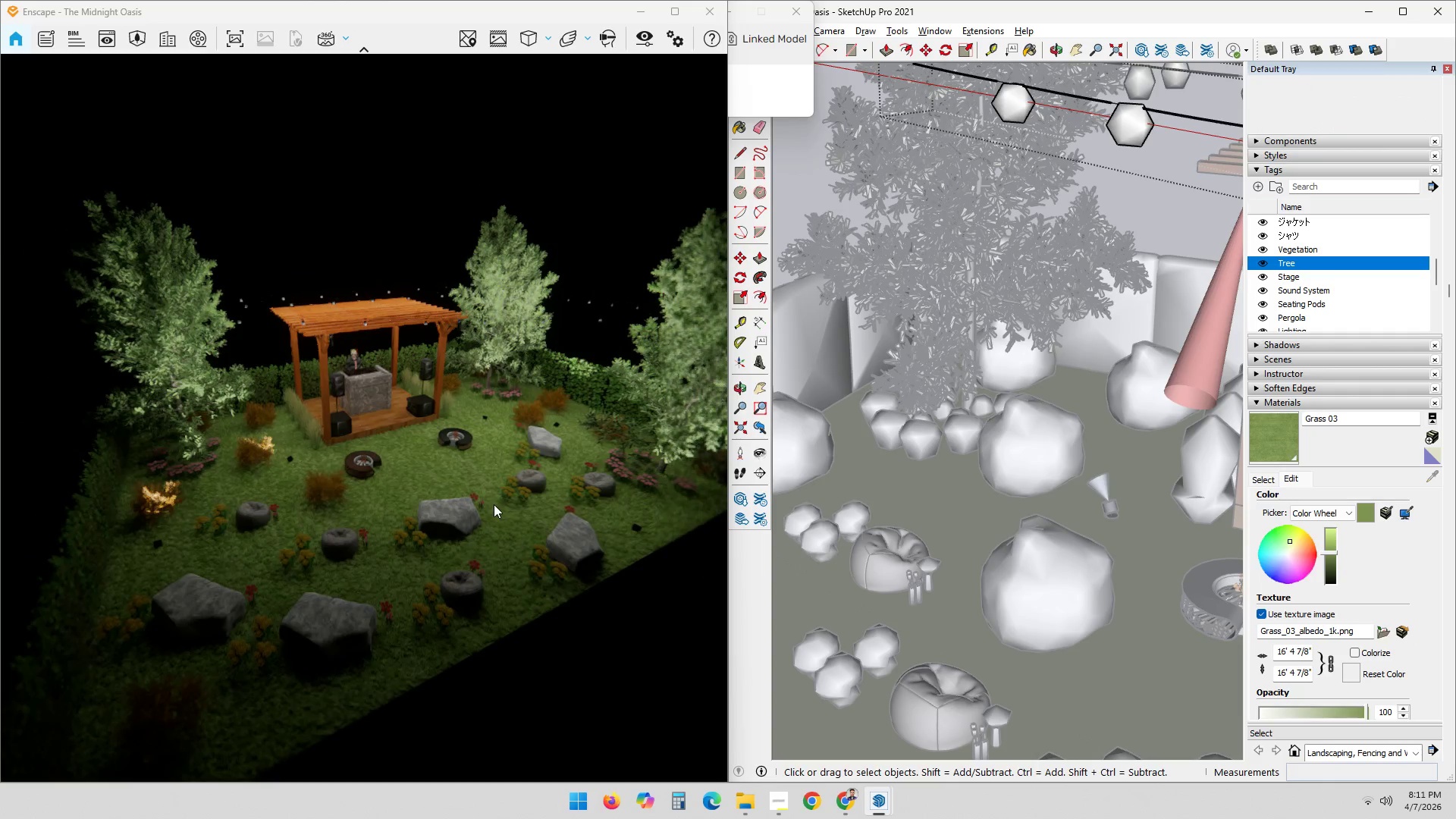 
scroll: coordinate [494, 504], scroll_direction: up, amount: 2.0
 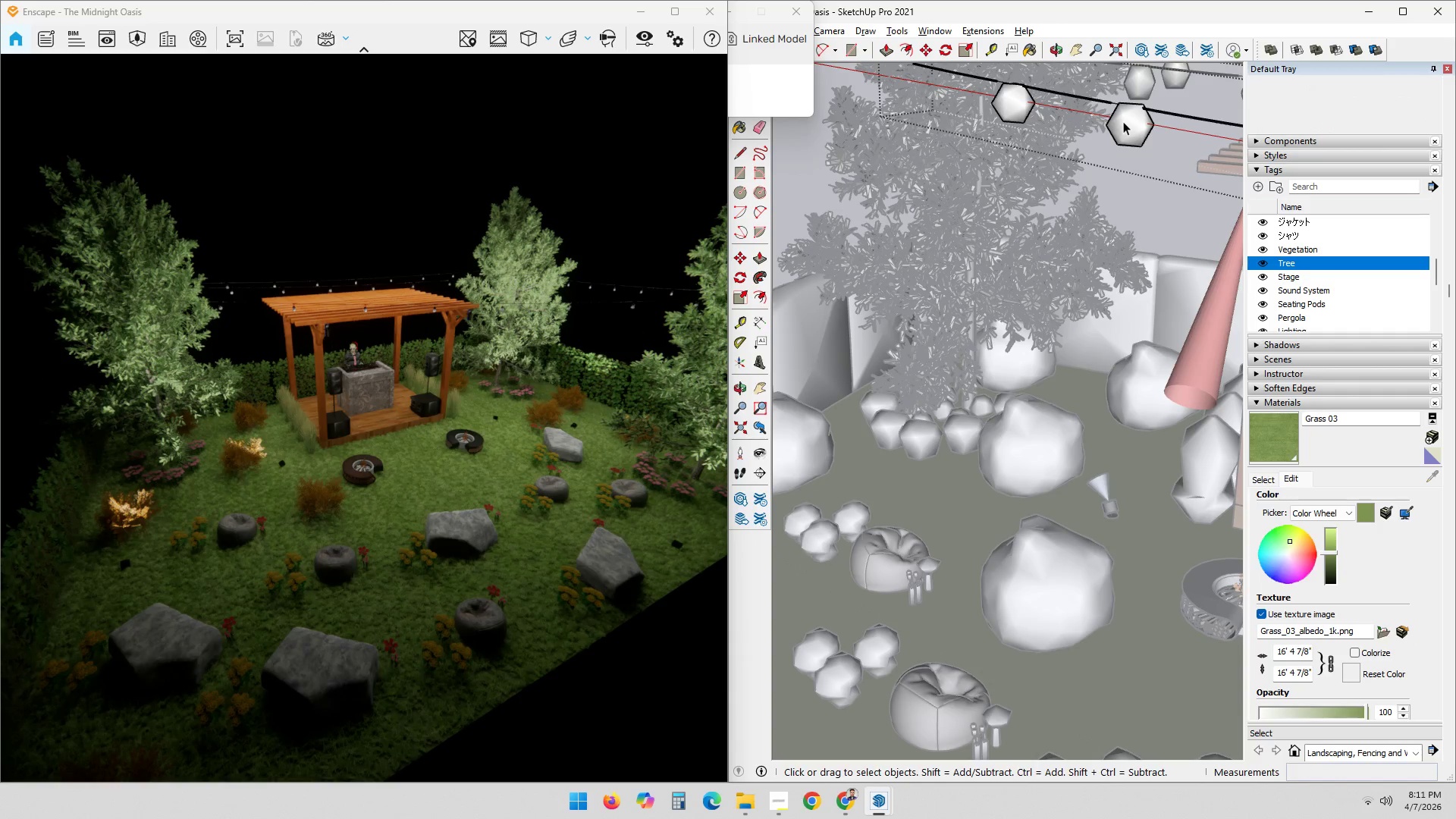 
double_click([1123, 121])
 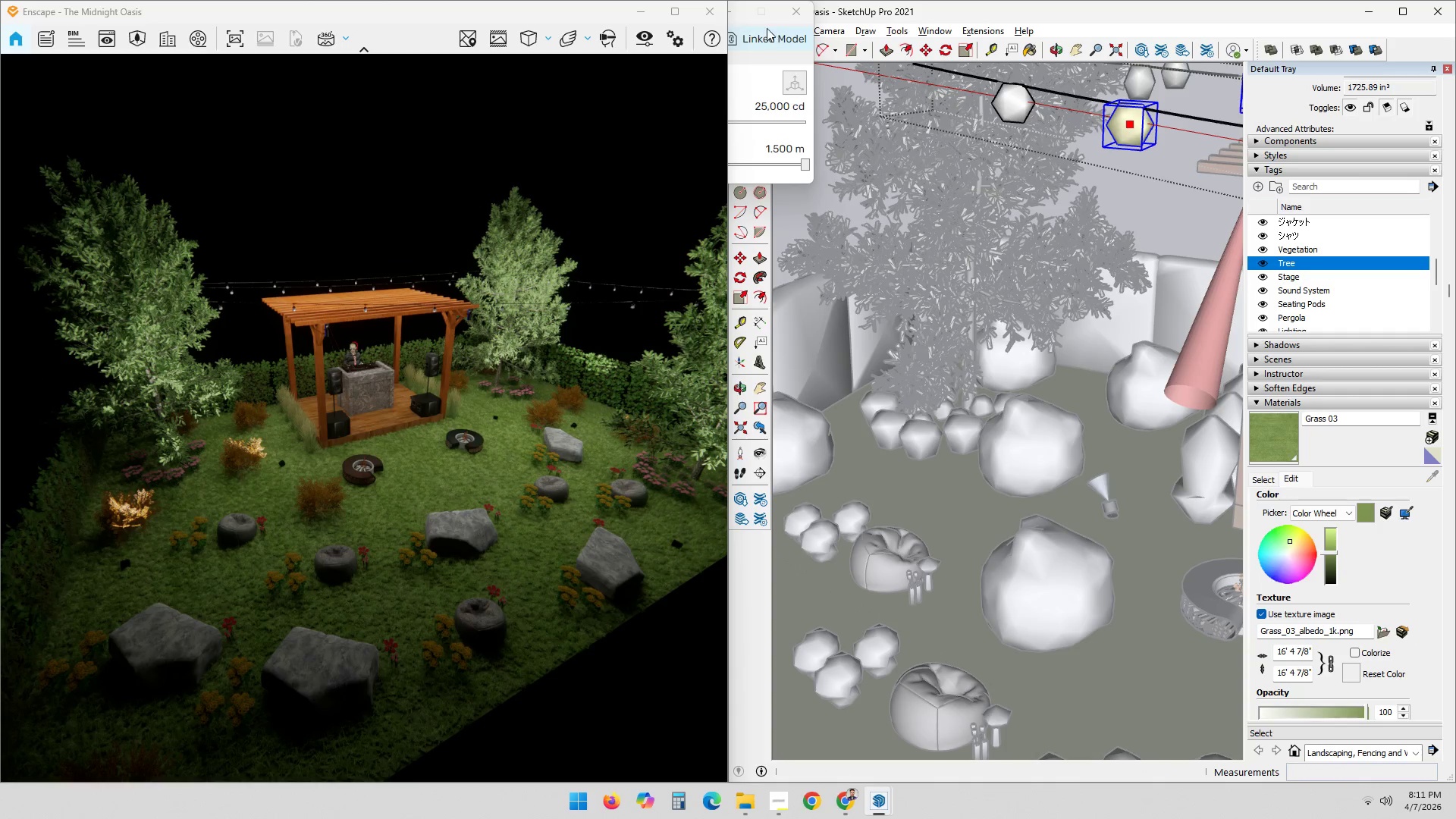 
left_click([744, 34])
 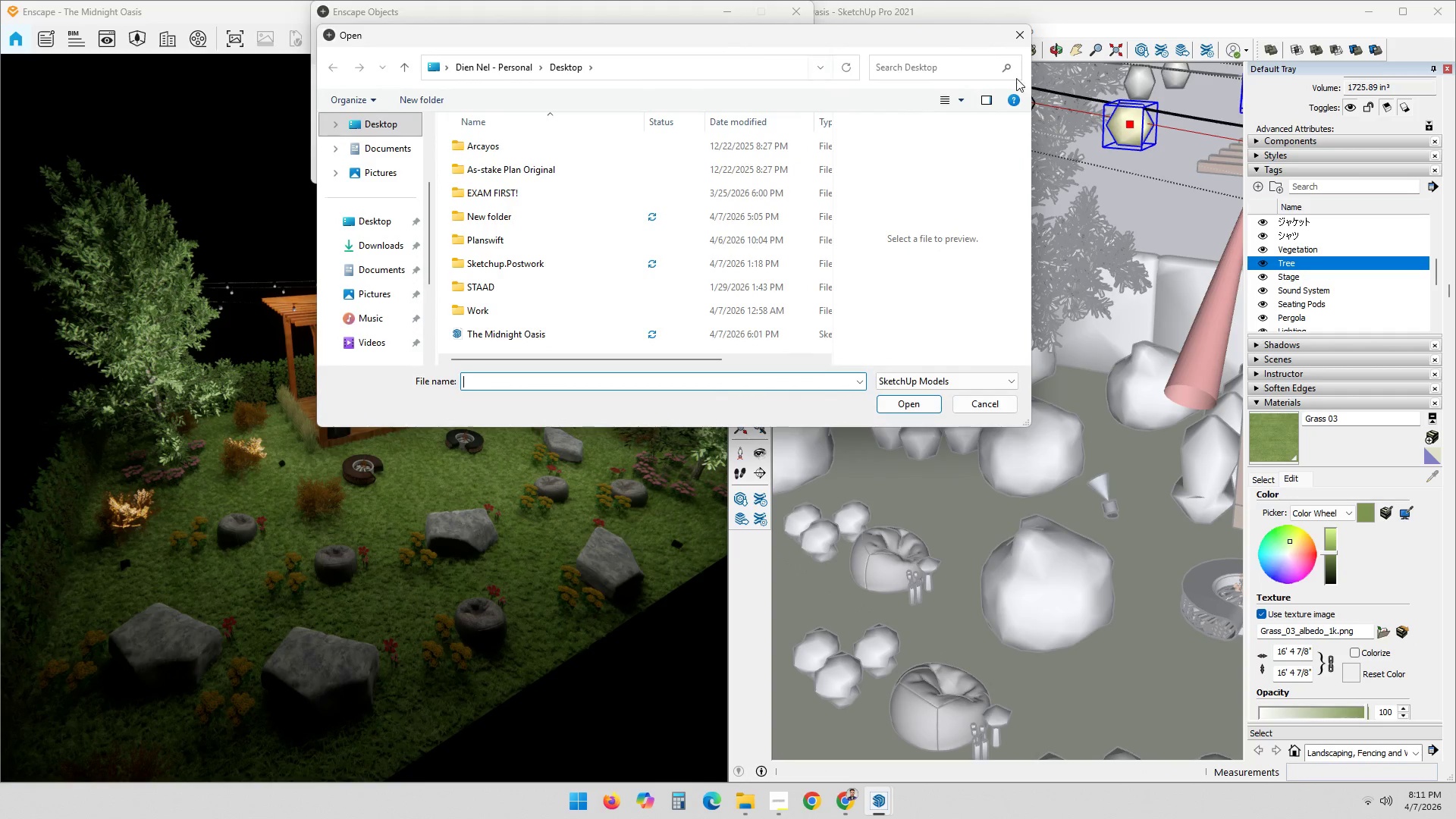 
left_click([1008, 37])
 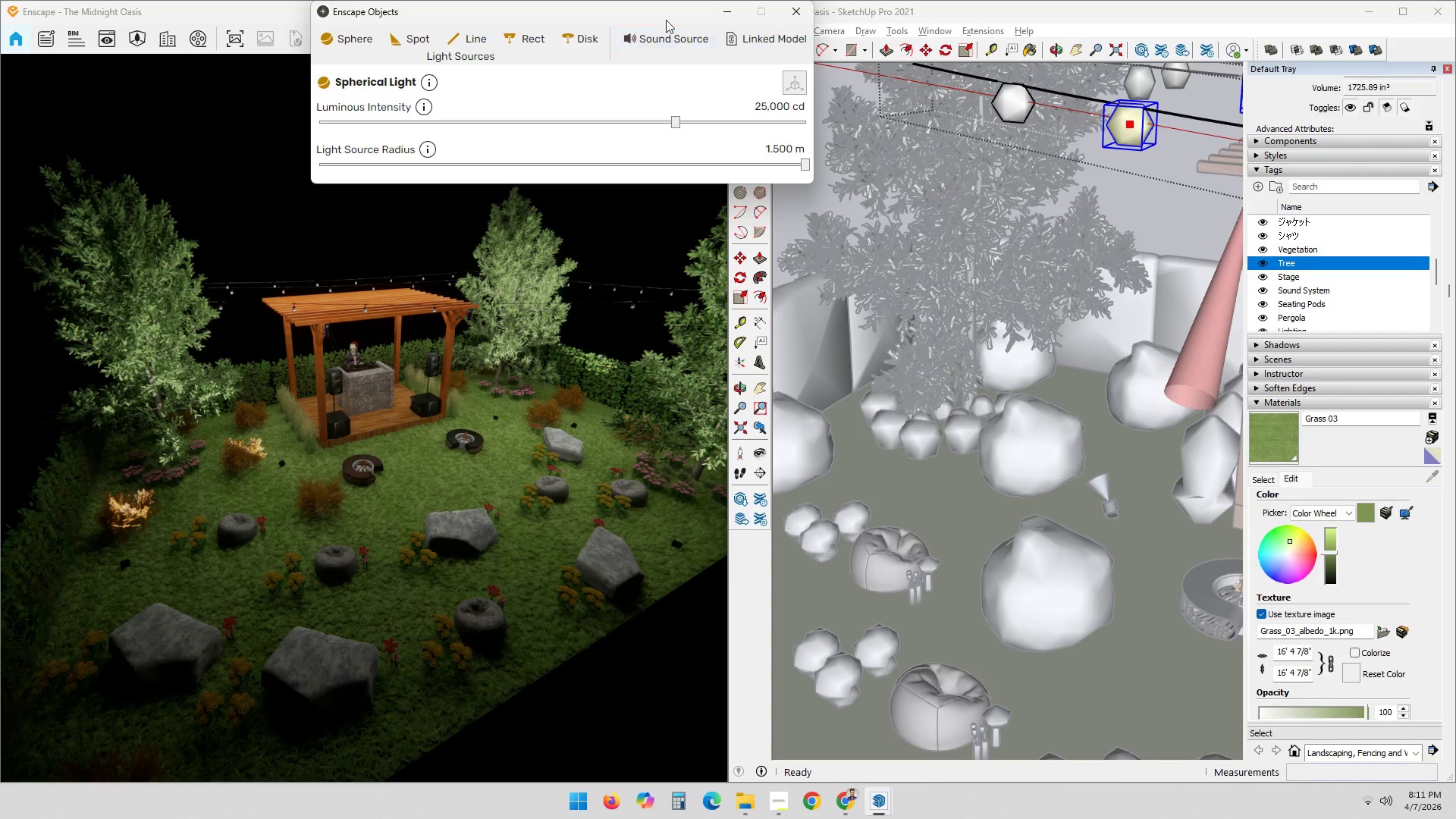 
left_click_drag(start_coordinate=[663, 13], to_coordinate=[871, 23])
 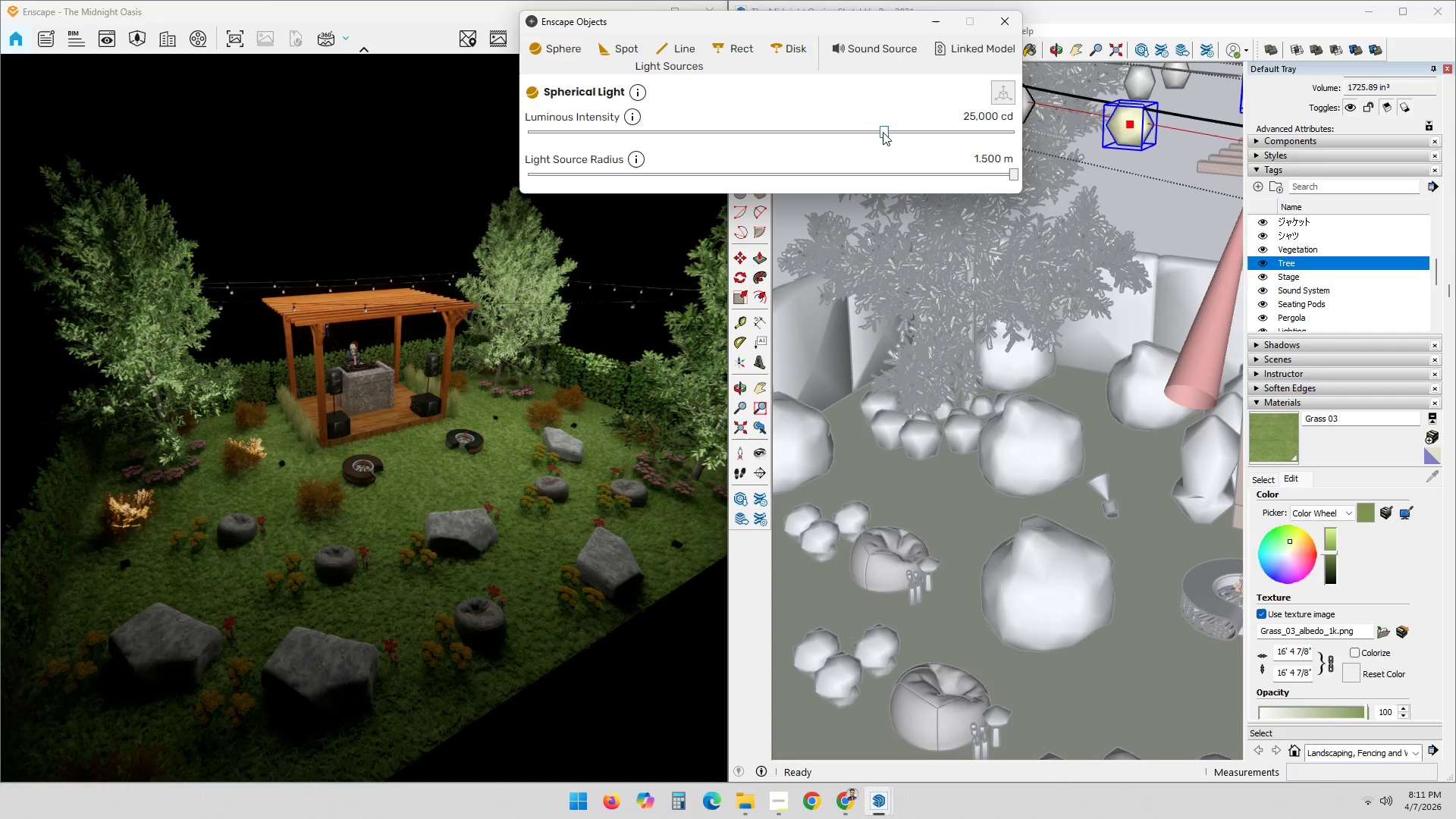 
left_click_drag(start_coordinate=[886, 132], to_coordinate=[921, 132])
 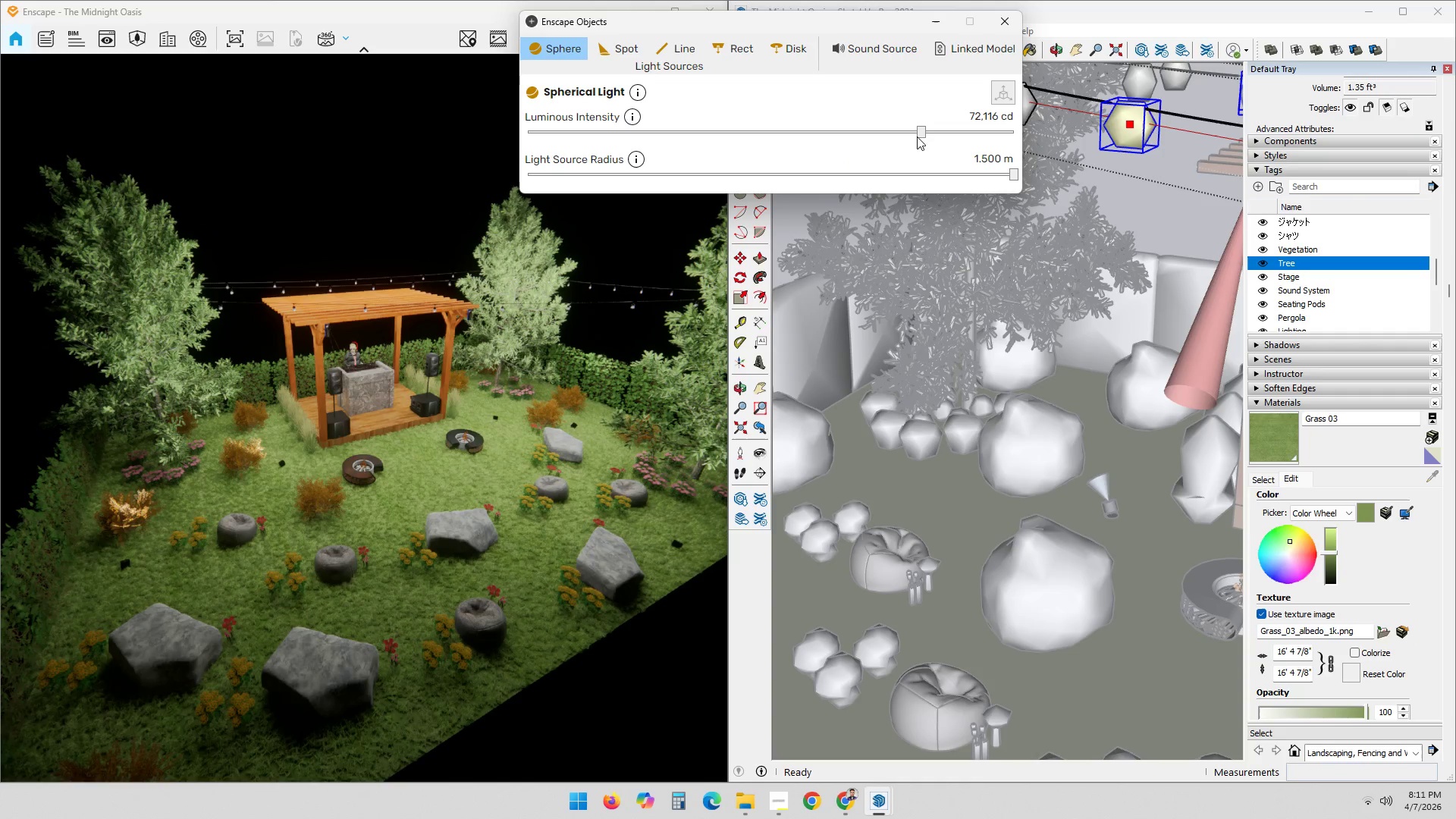 
double_click([974, 115])
 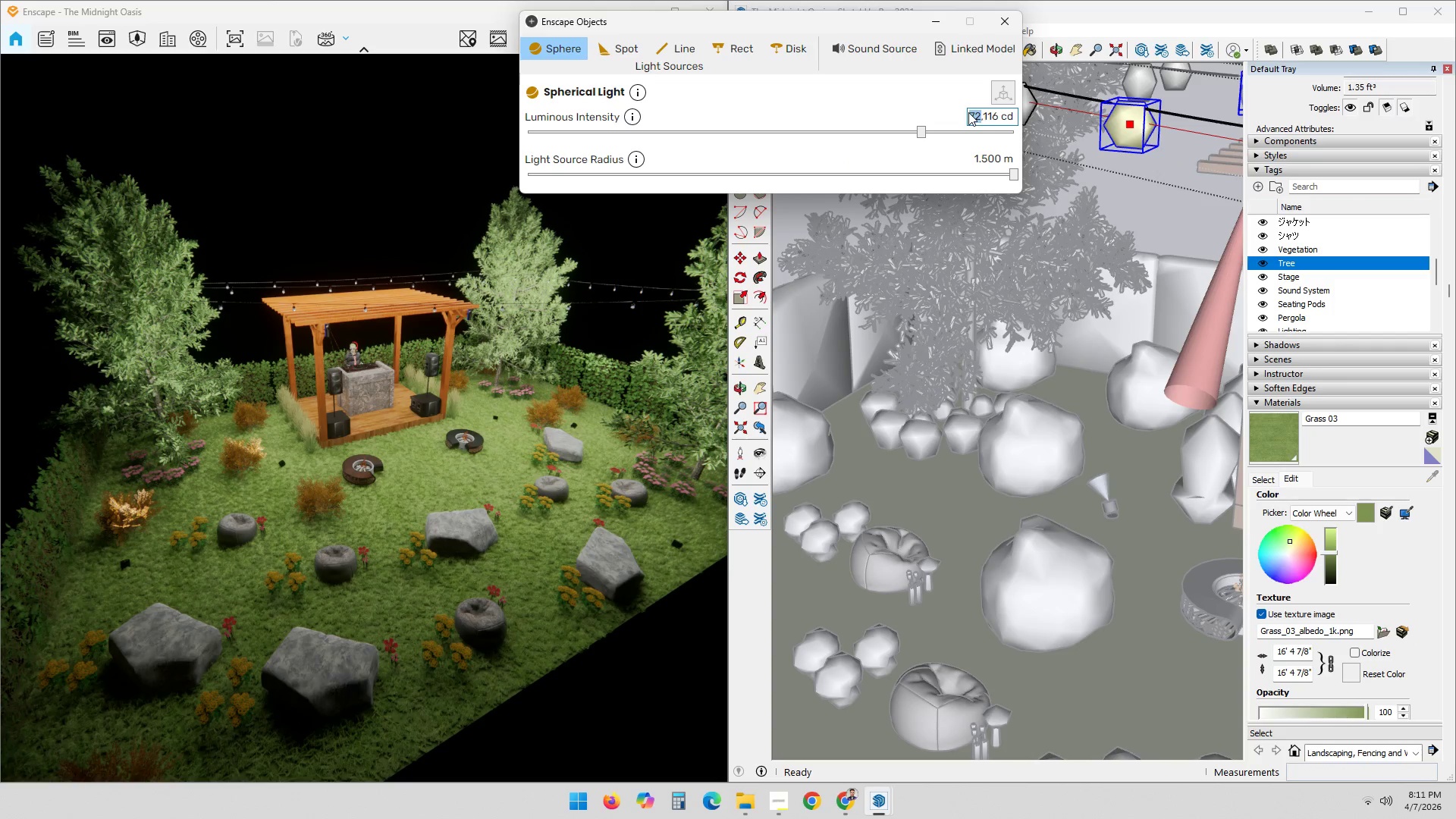 
double_click([975, 115])
 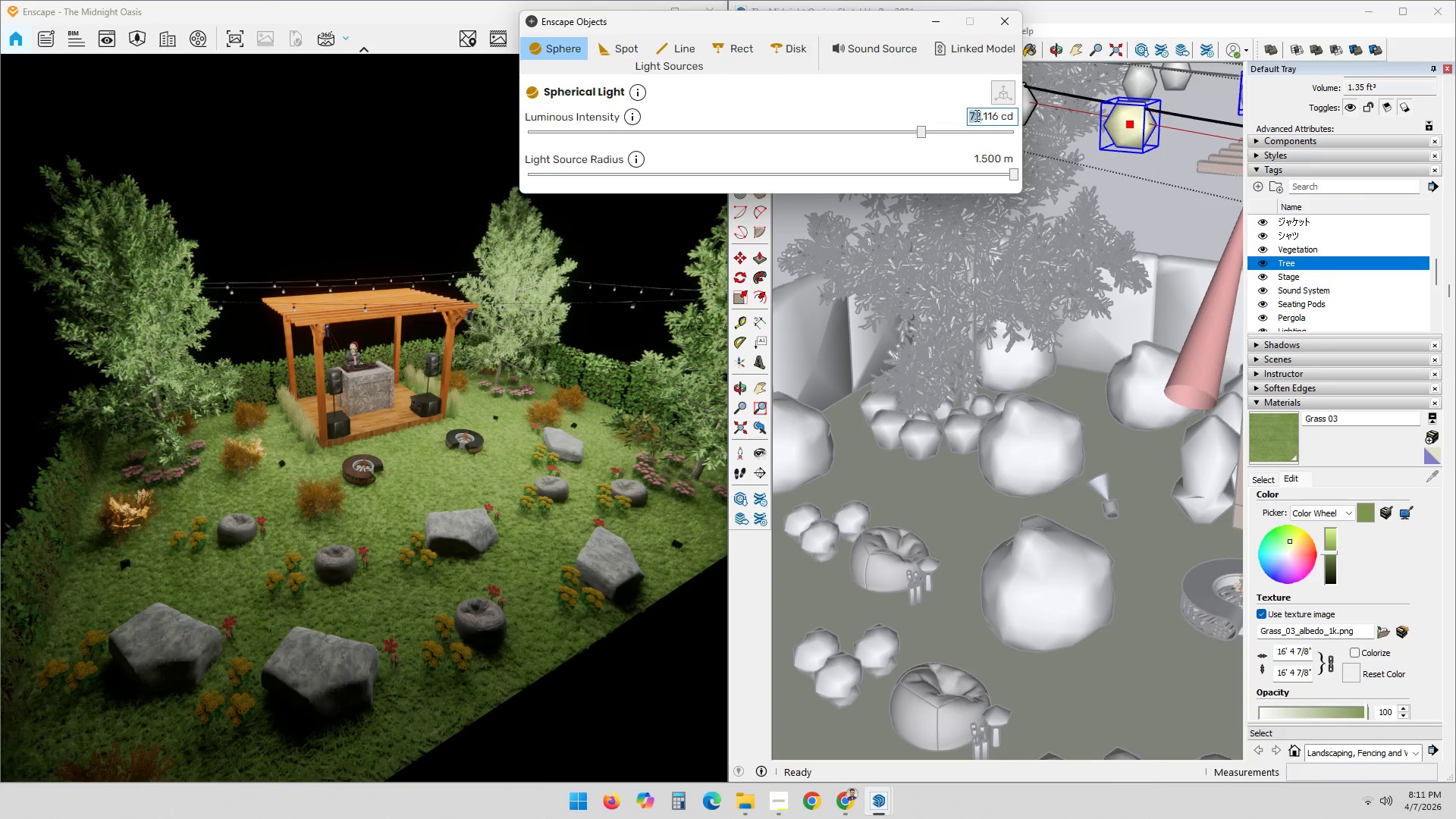 
triple_click([975, 115])
 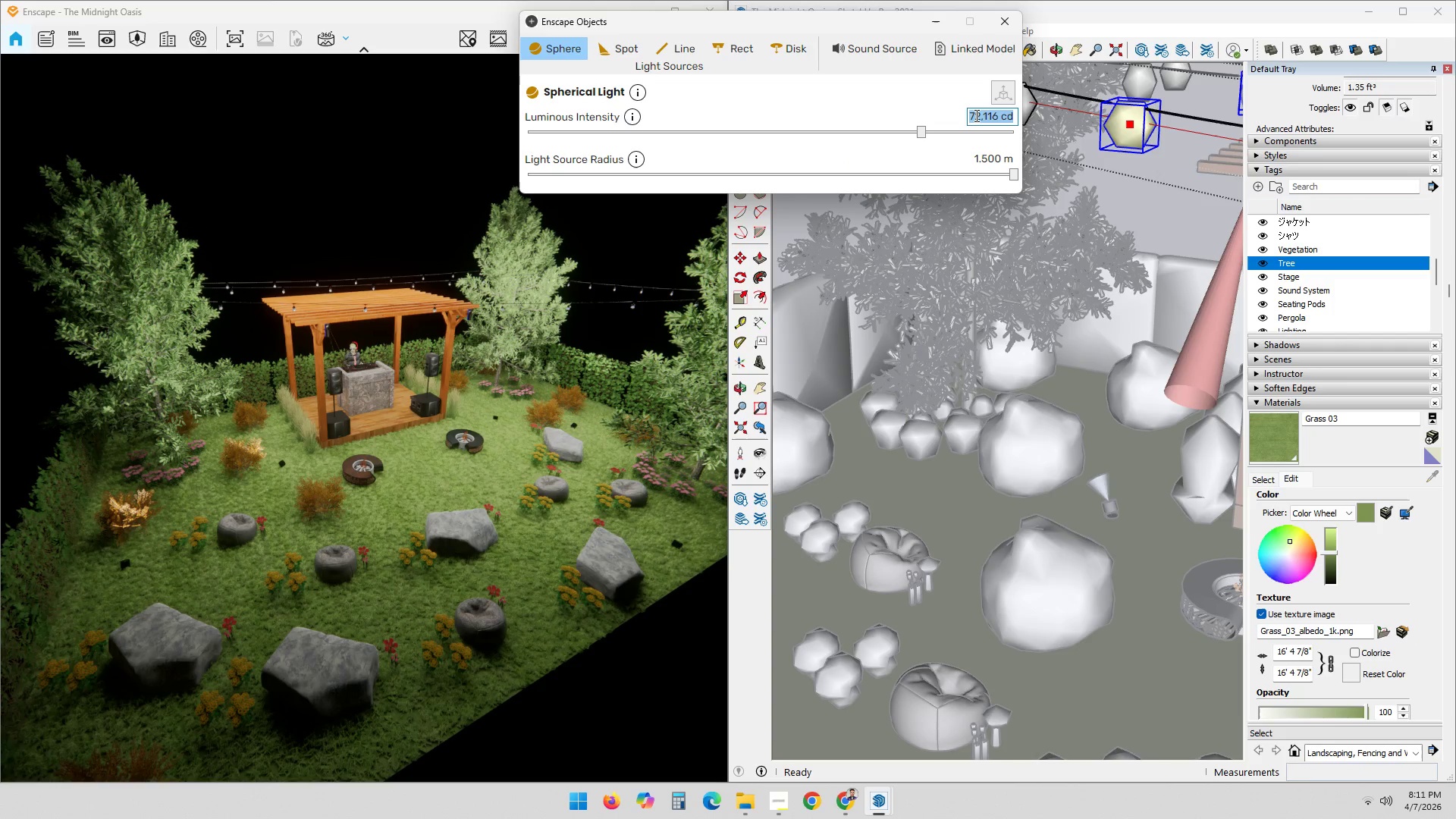 
triple_click([975, 115])
 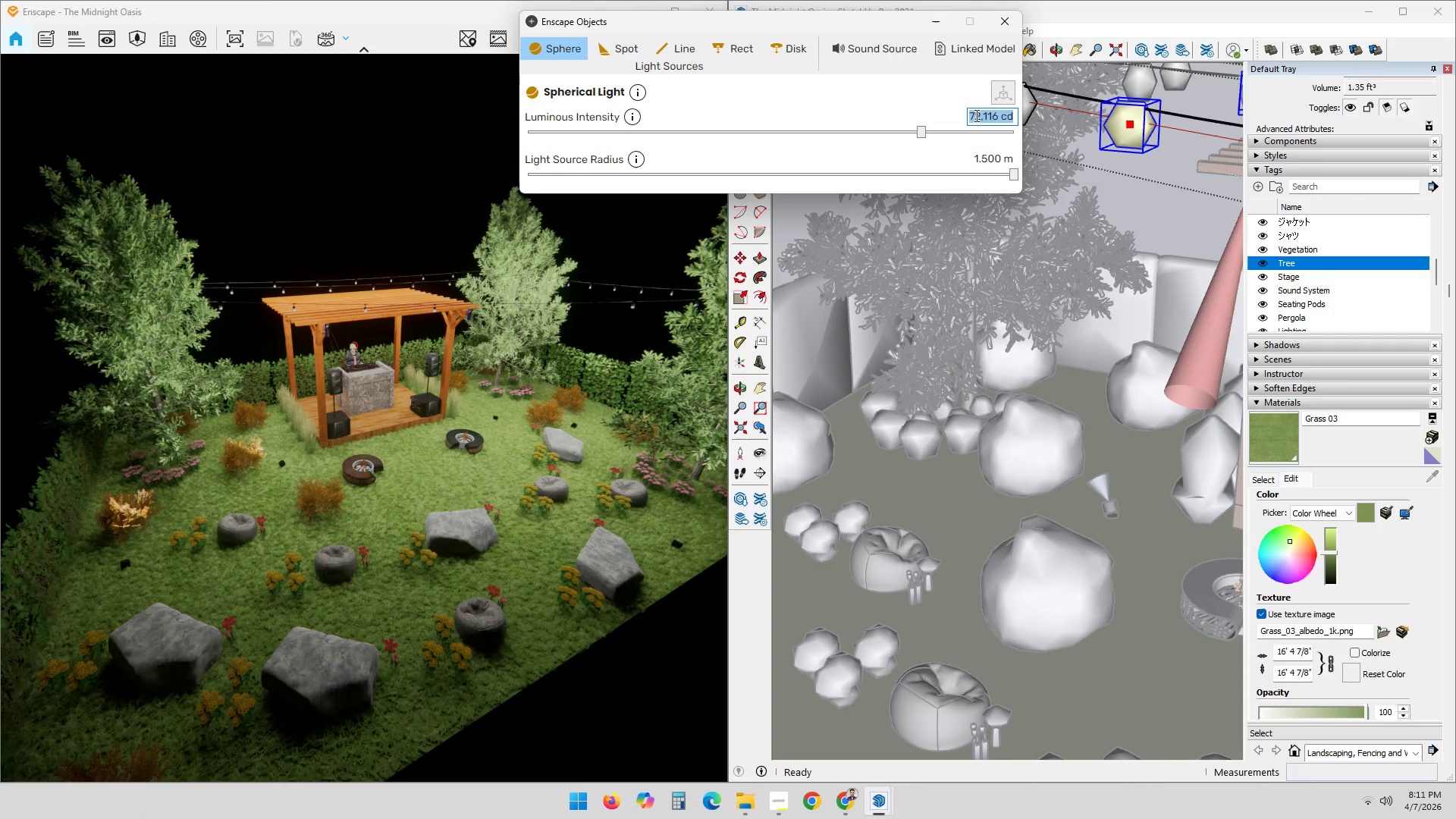 
key(Numpad7)
 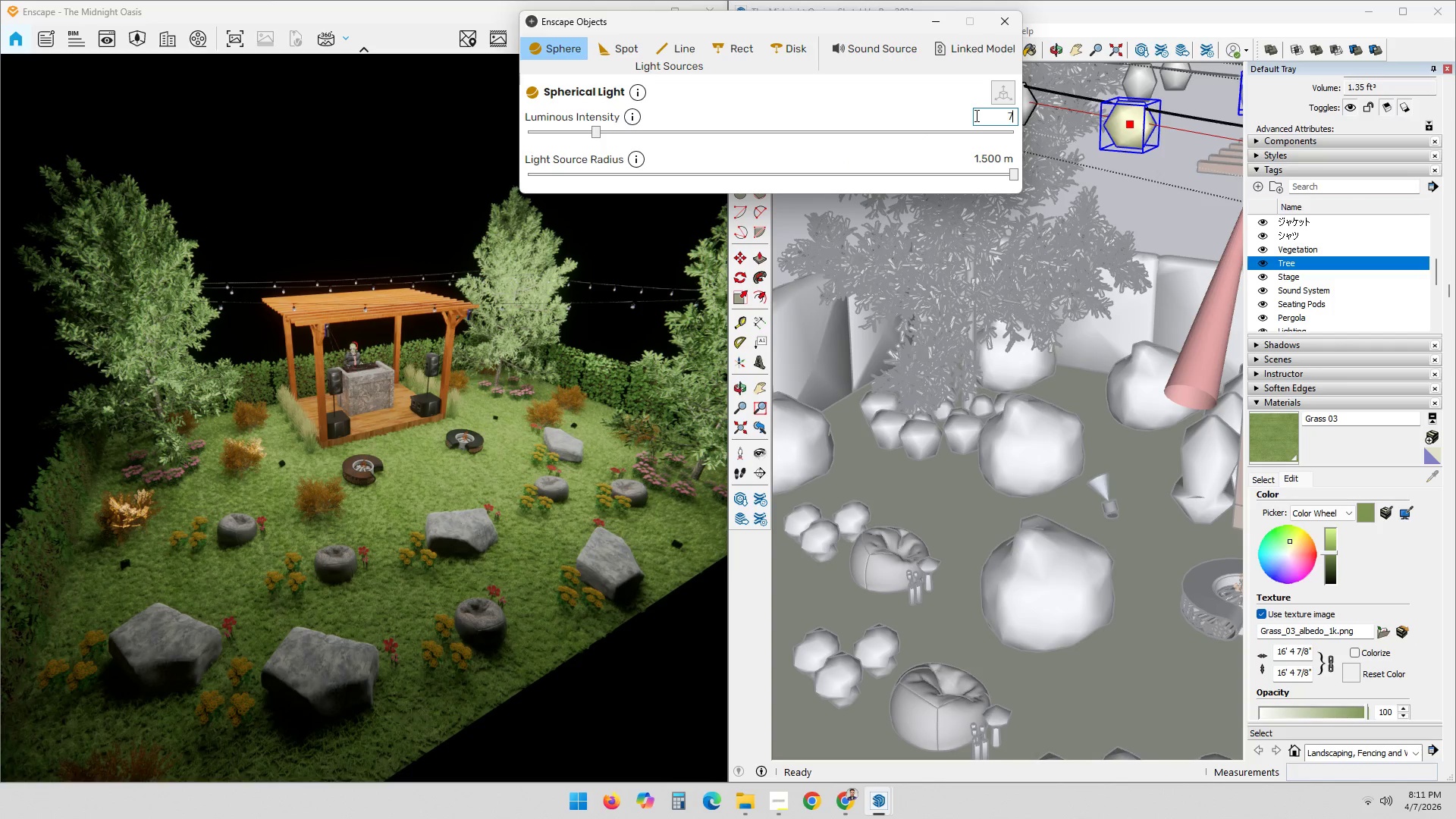 
key(Numpad5)
 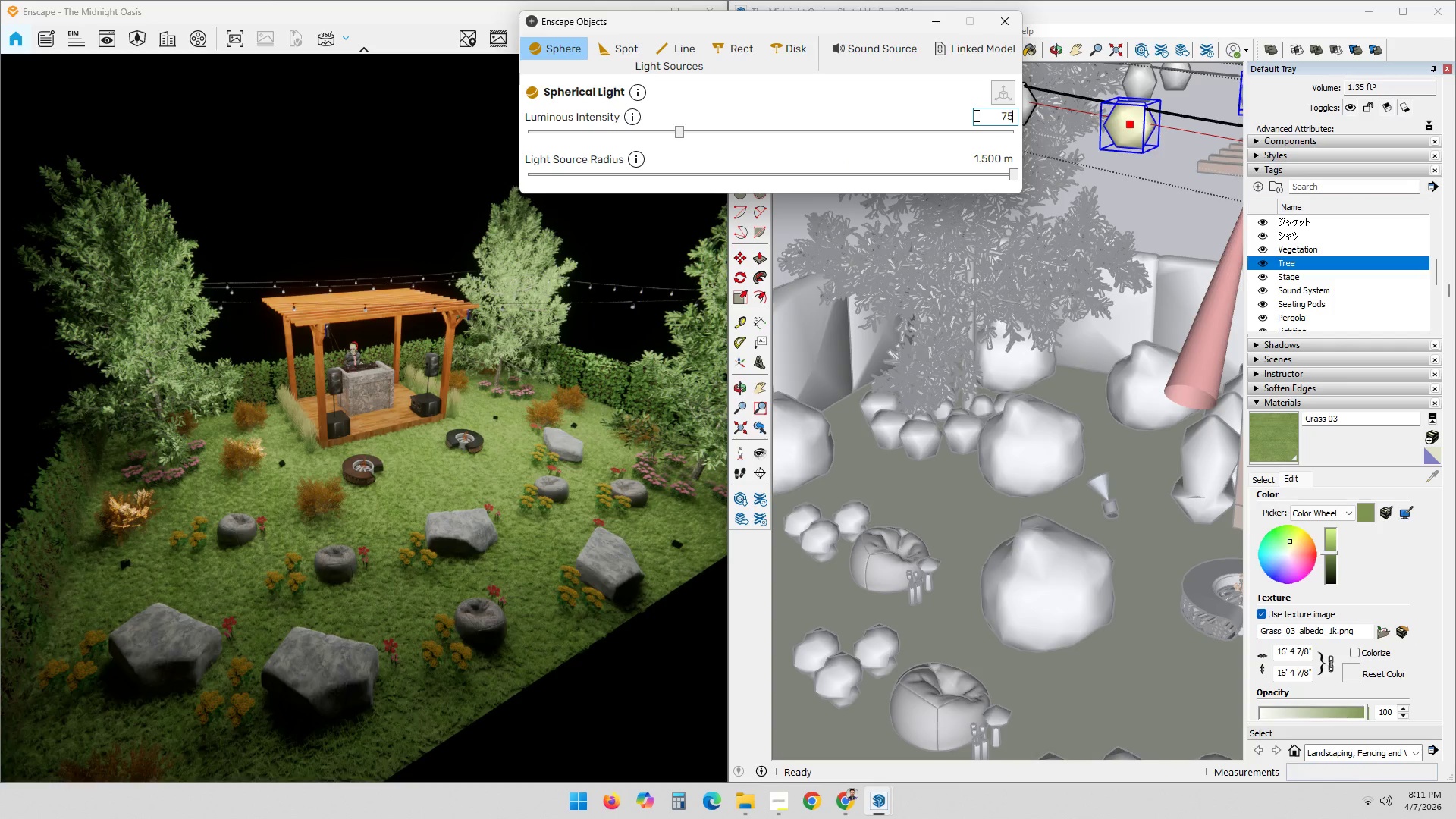 
key(Numpad0)
 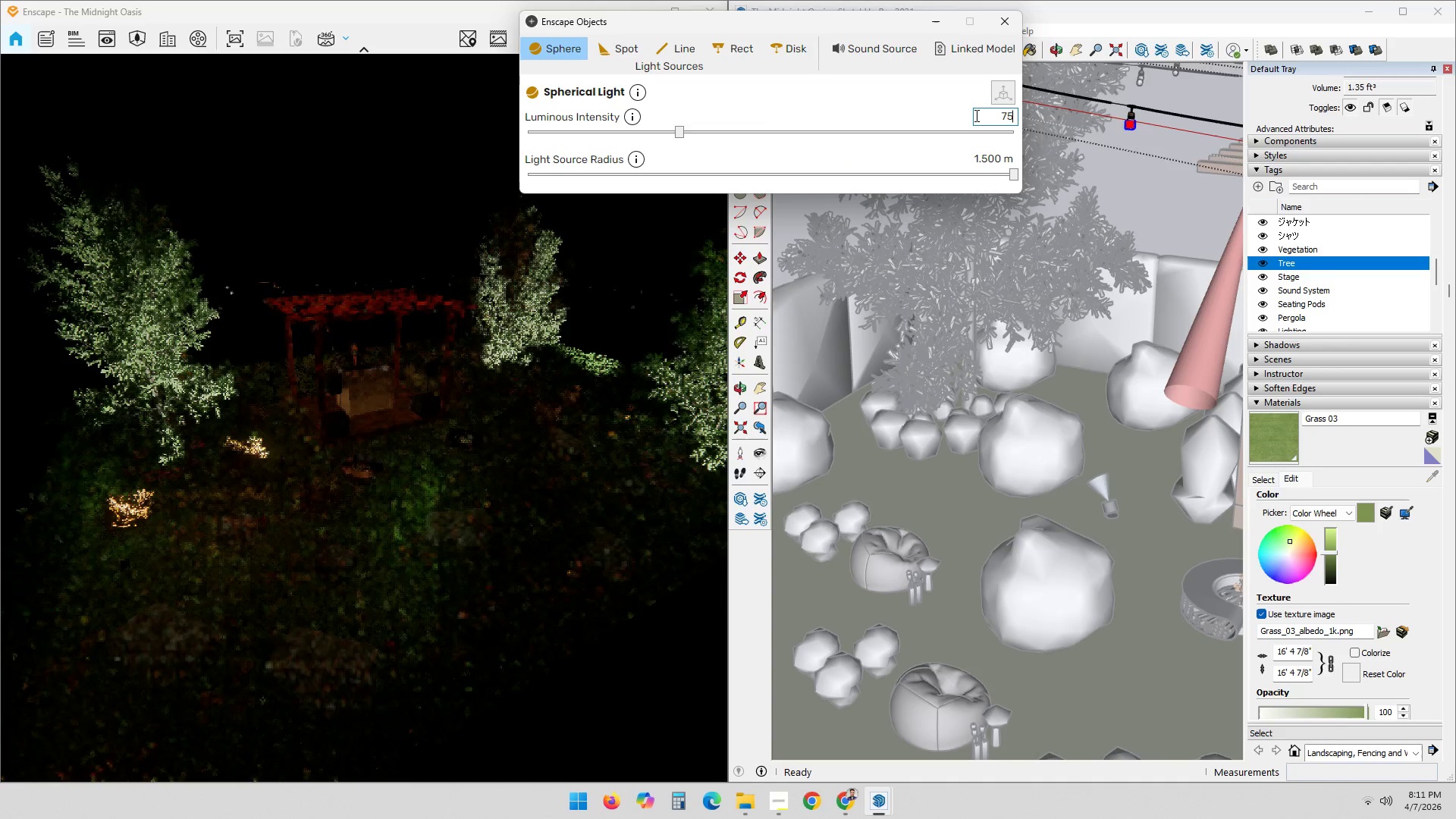 
key(Numpad0)
 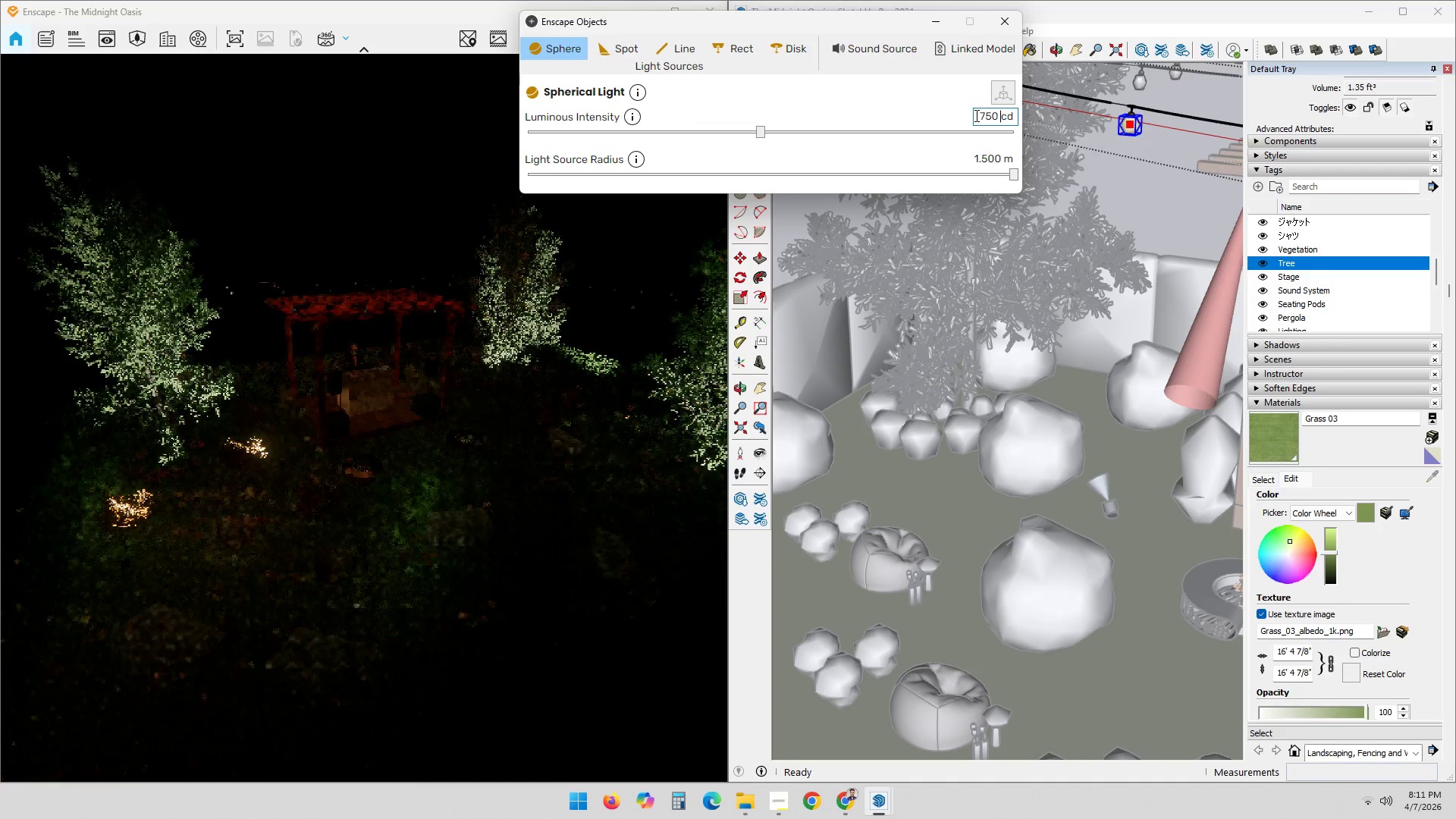 
key(Numpad0)
 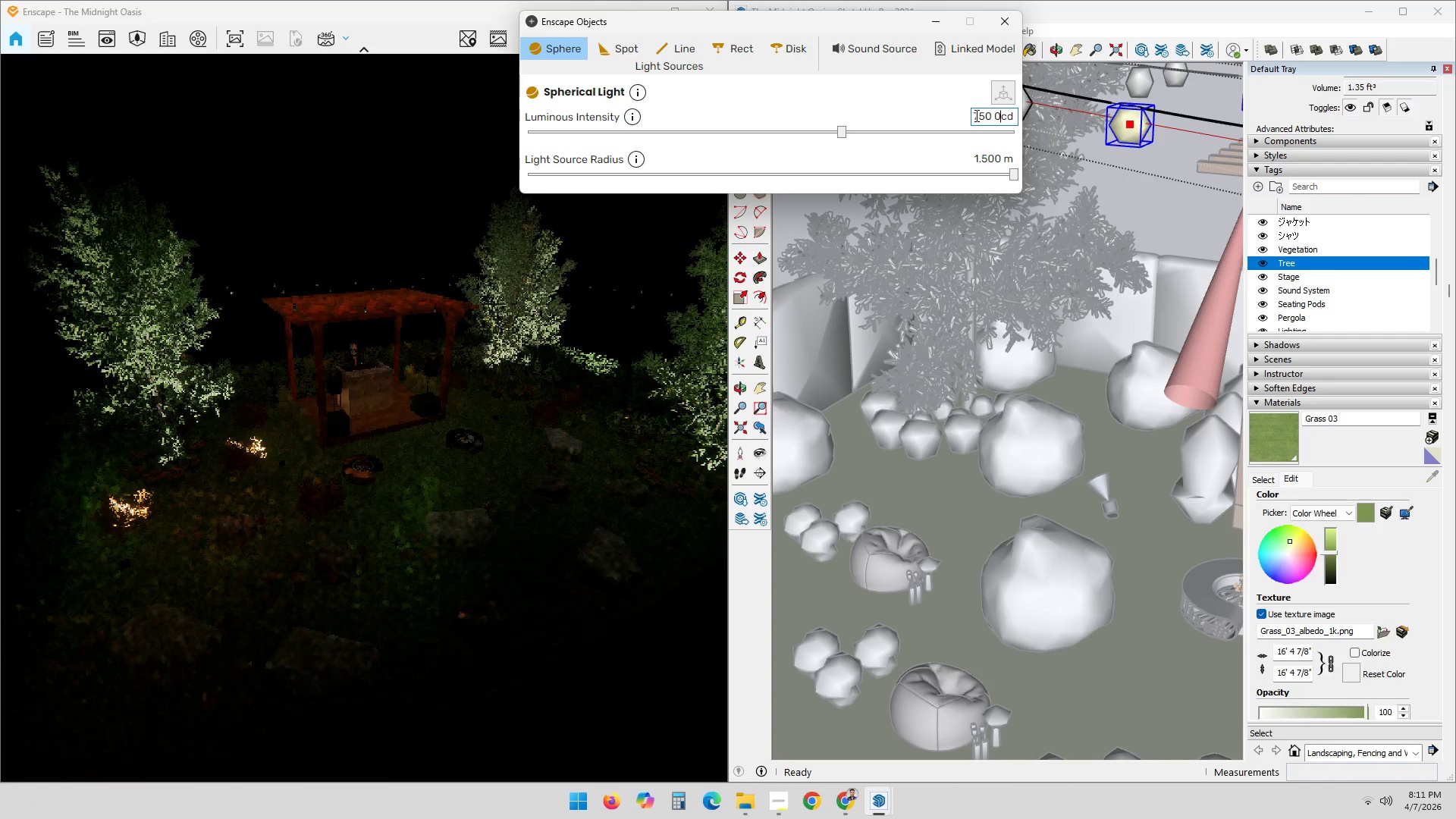 
key(Numpad0)
 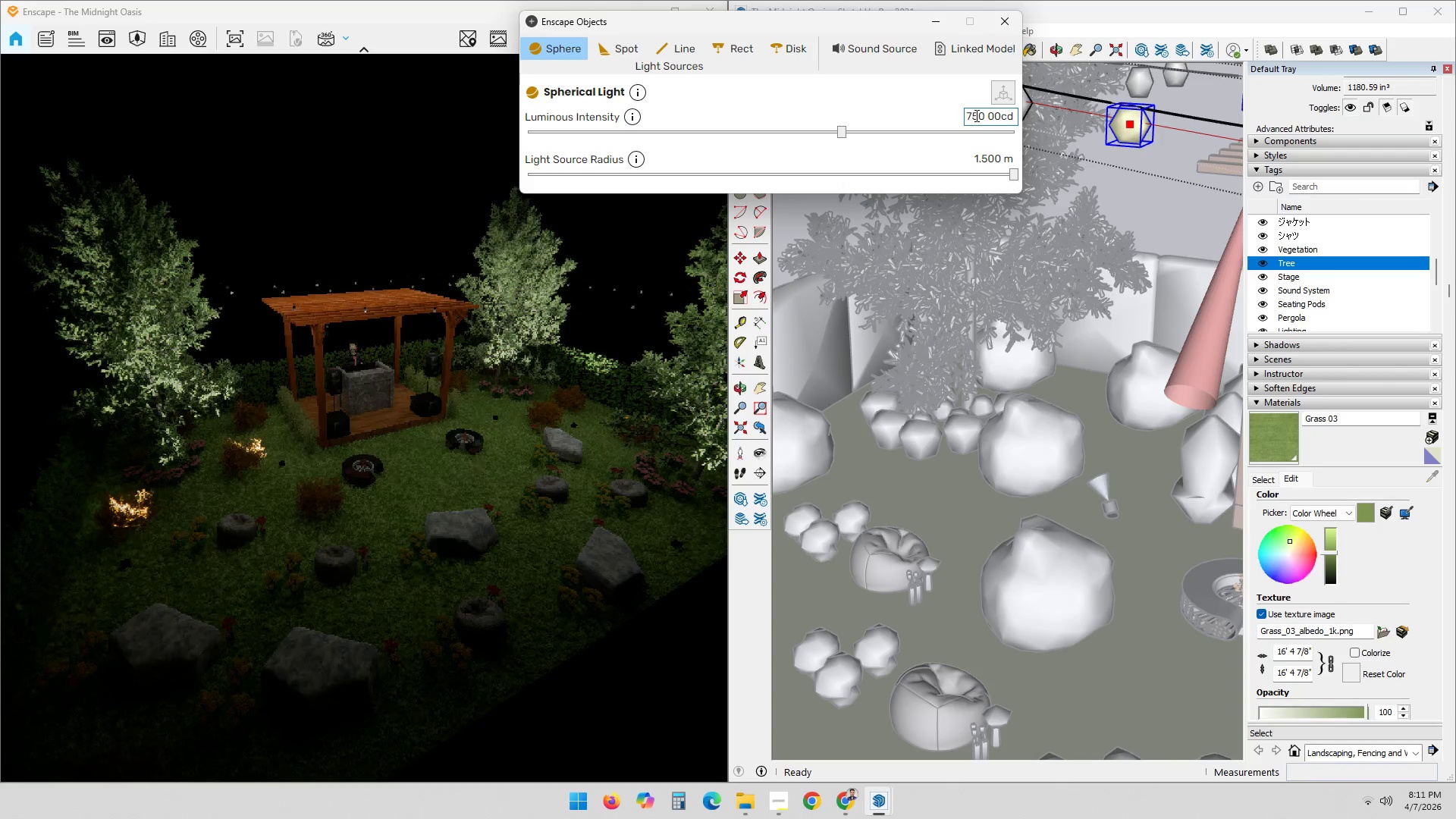 
key(Numpad0)
 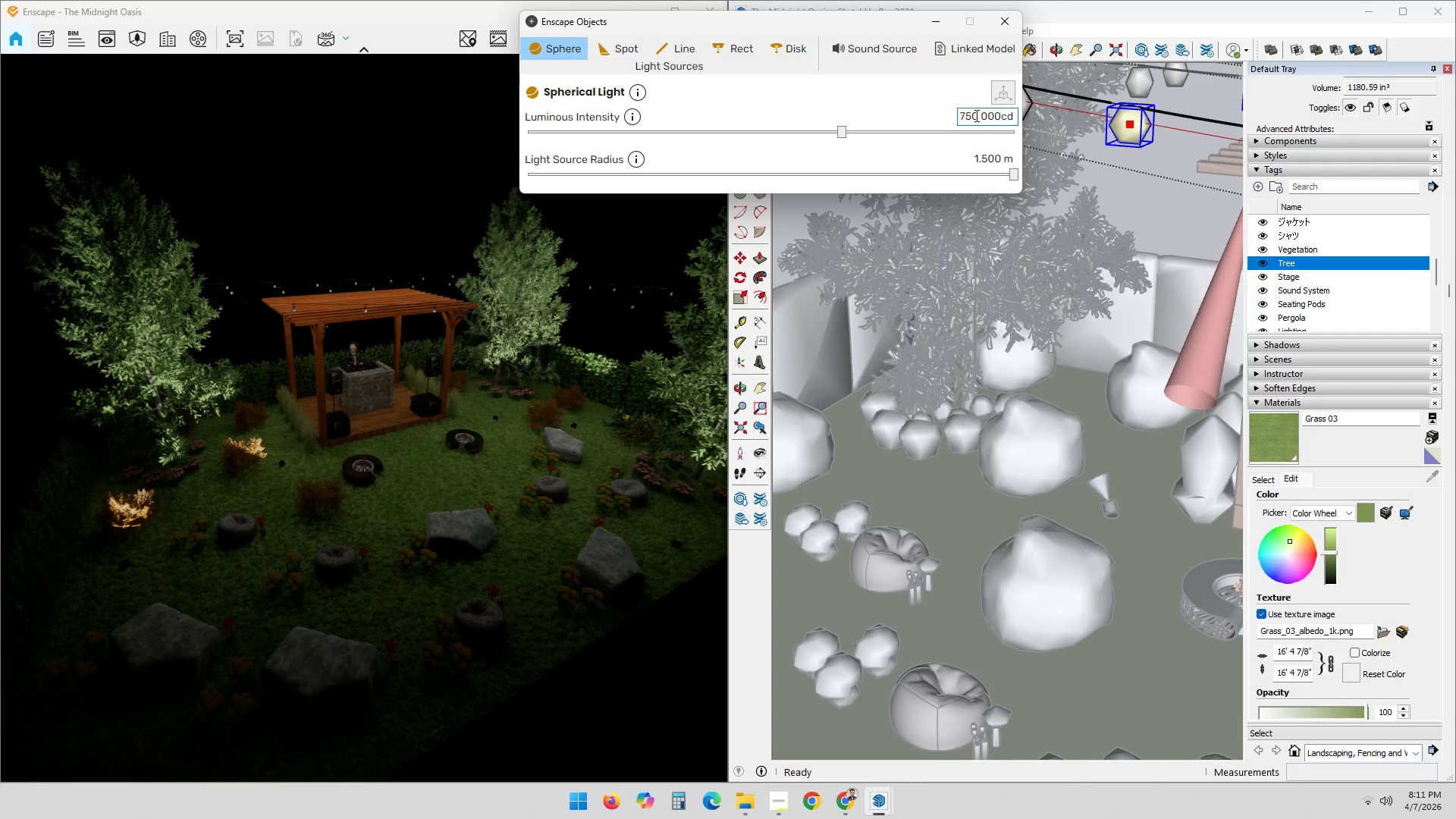 
key(Backspace)
 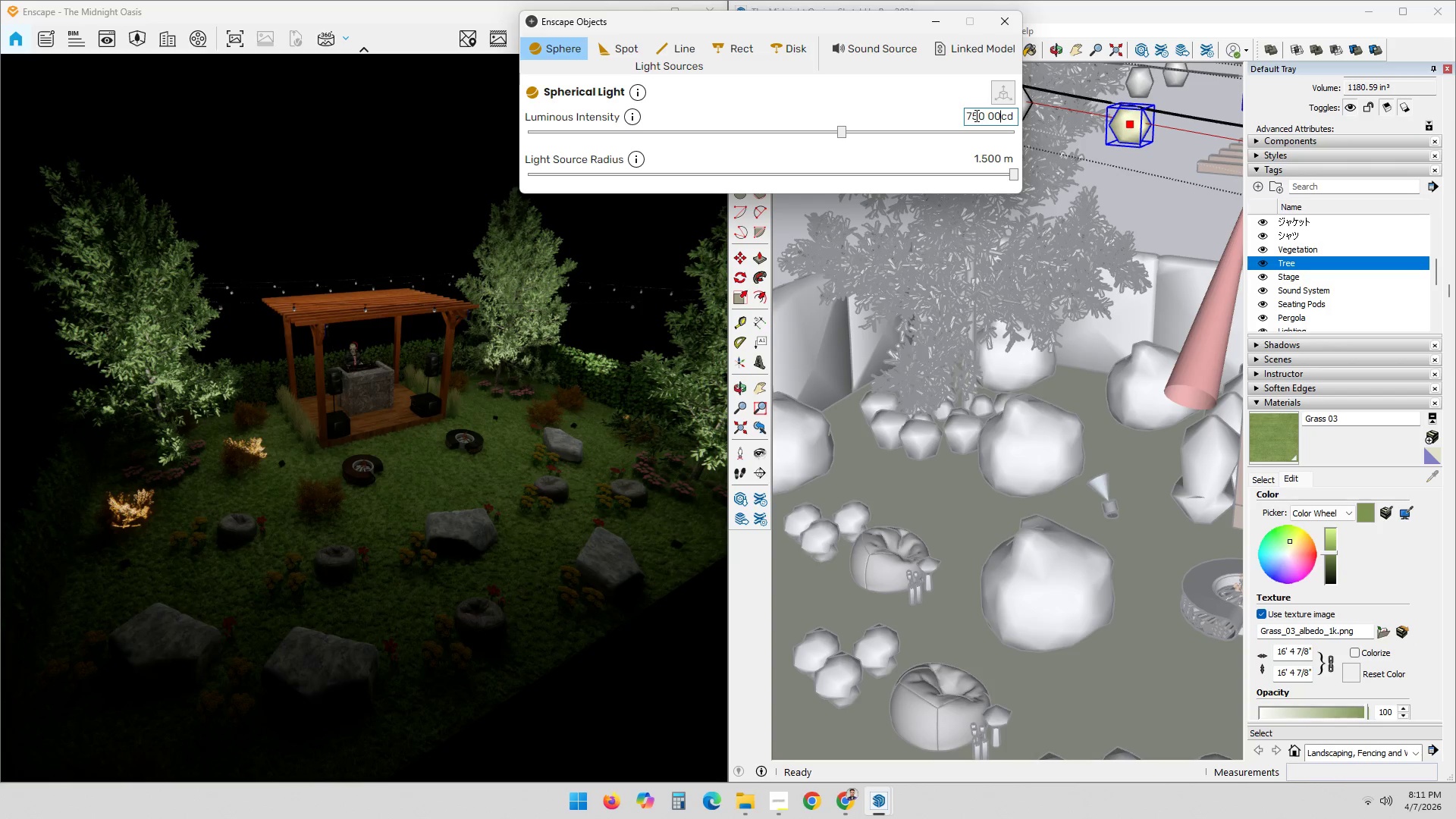 
key(Backspace)
 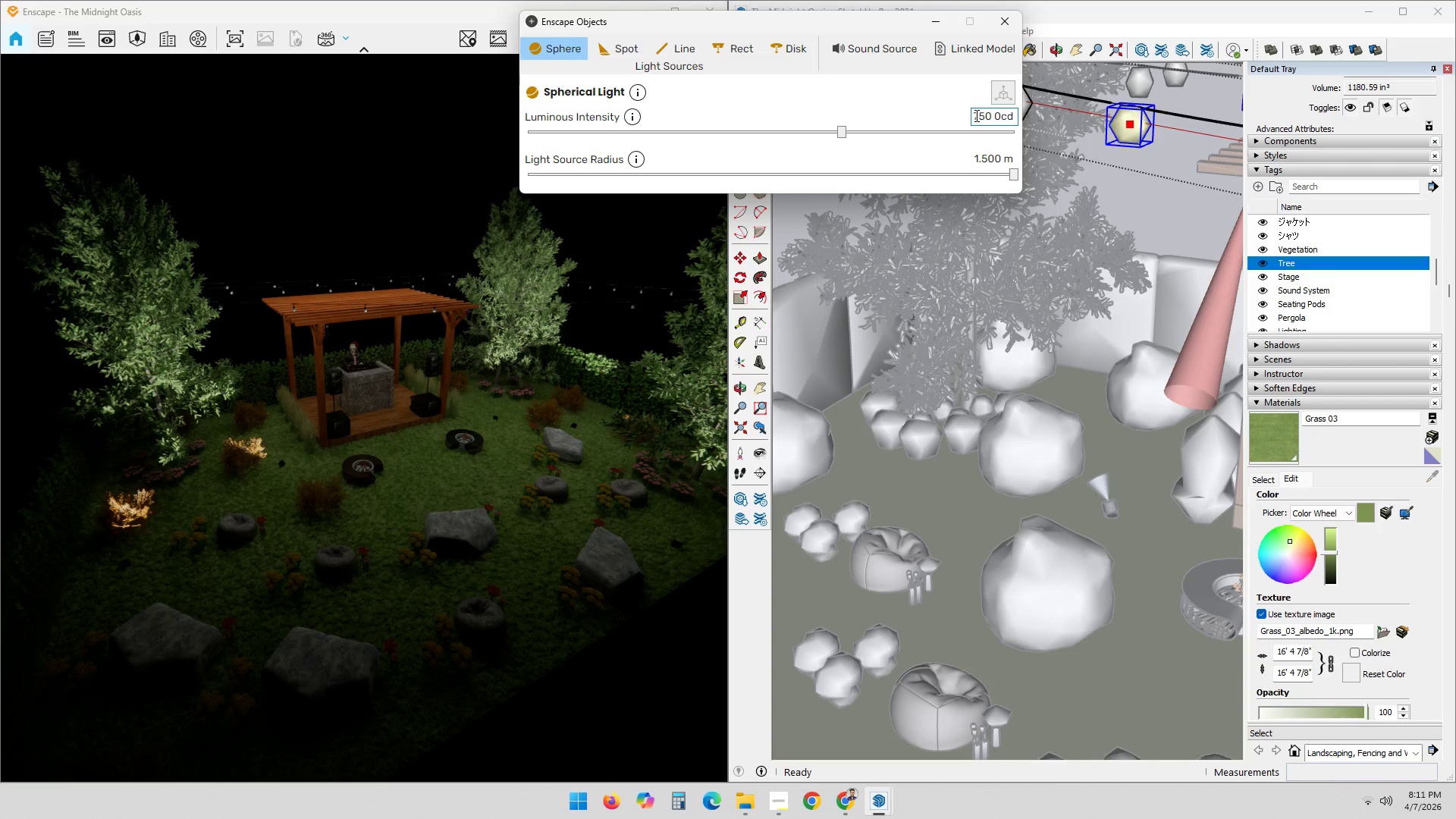 
key(Numpad0)
 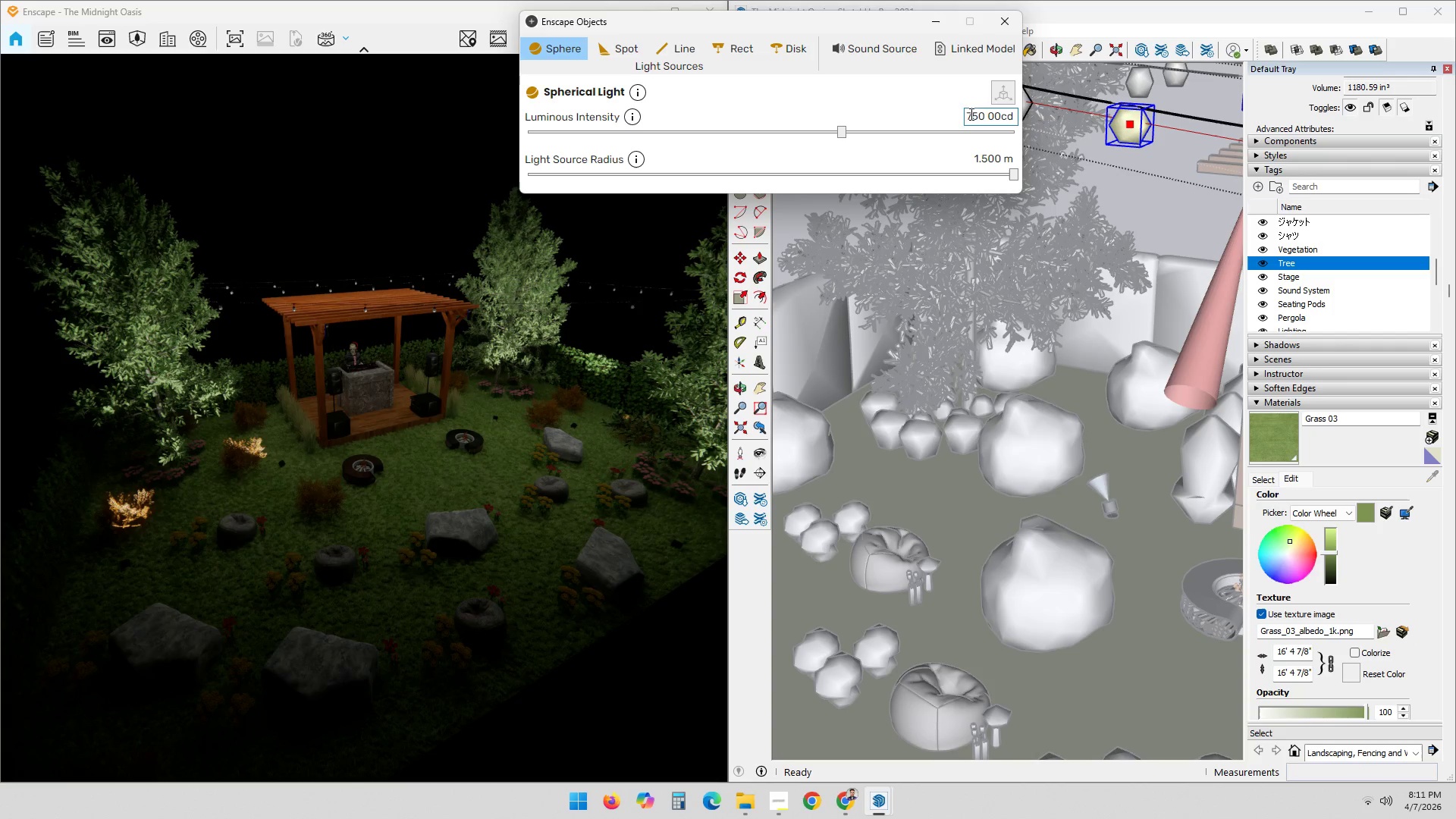 
double_click([953, 111])
 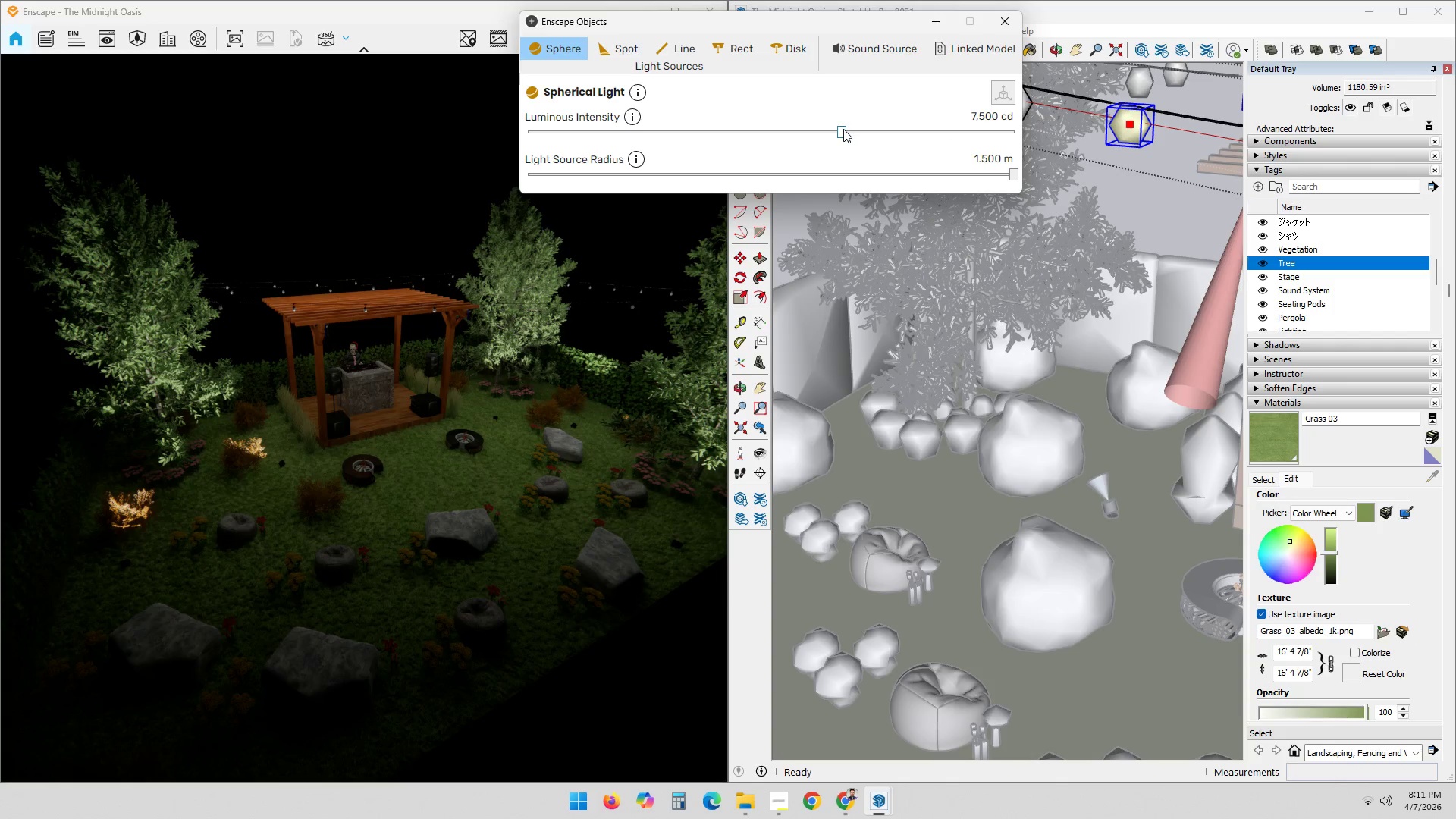 
left_click_drag(start_coordinate=[844, 130], to_coordinate=[933, 138])
 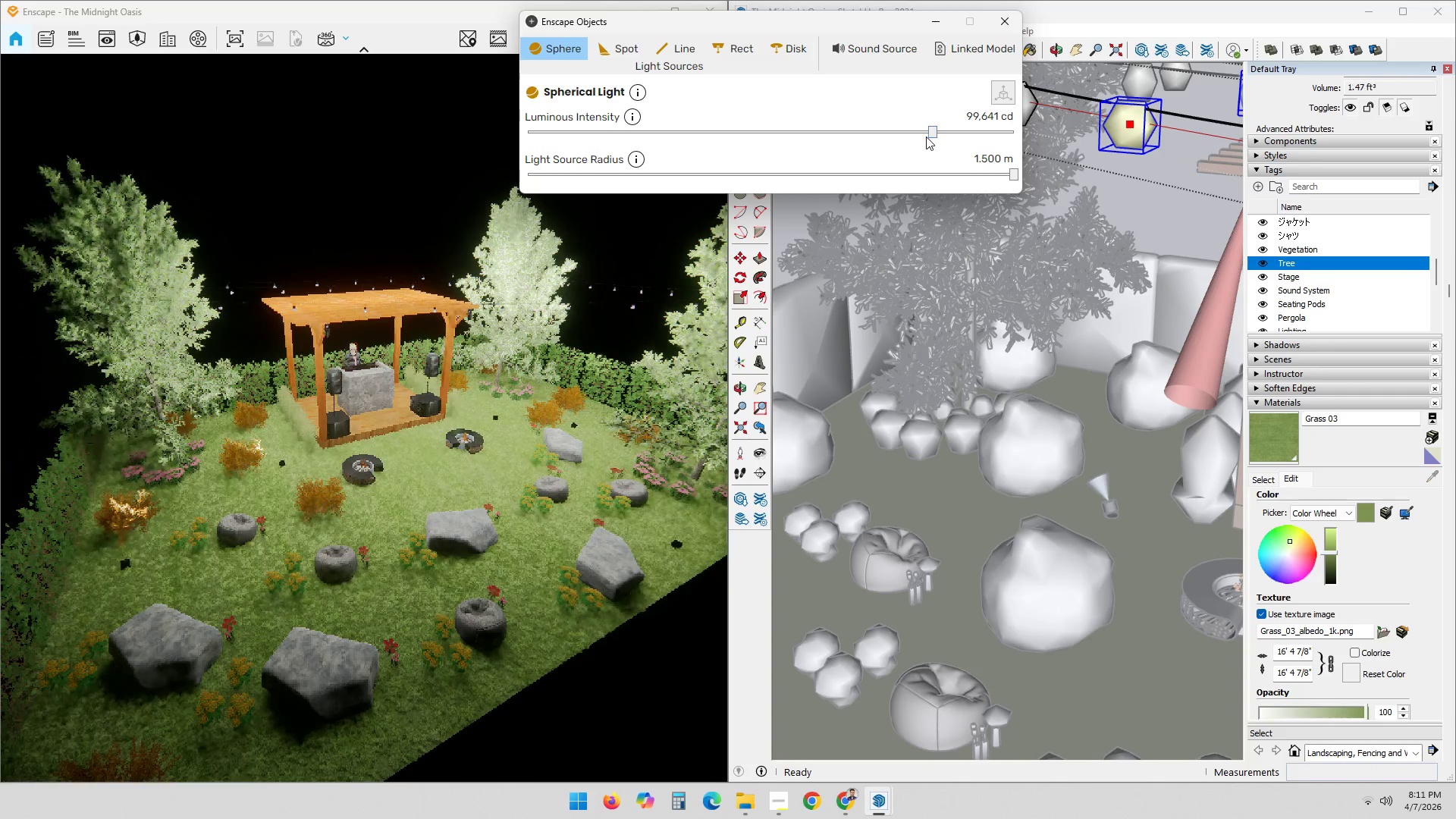 
left_click_drag(start_coordinate=[925, 136], to_coordinate=[890, 138])
 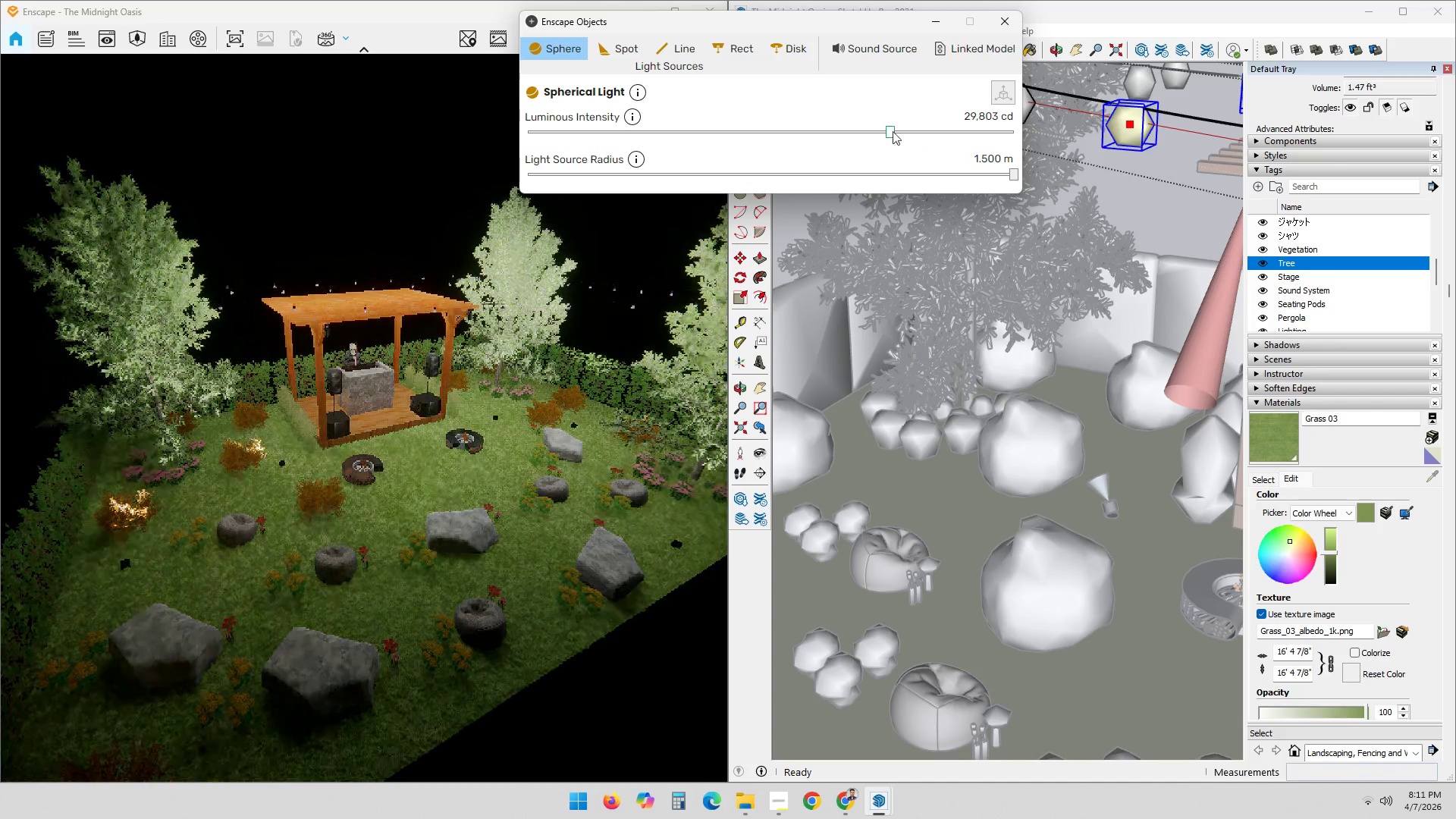 
left_click_drag(start_coordinate=[889, 130], to_coordinate=[923, 141])
 